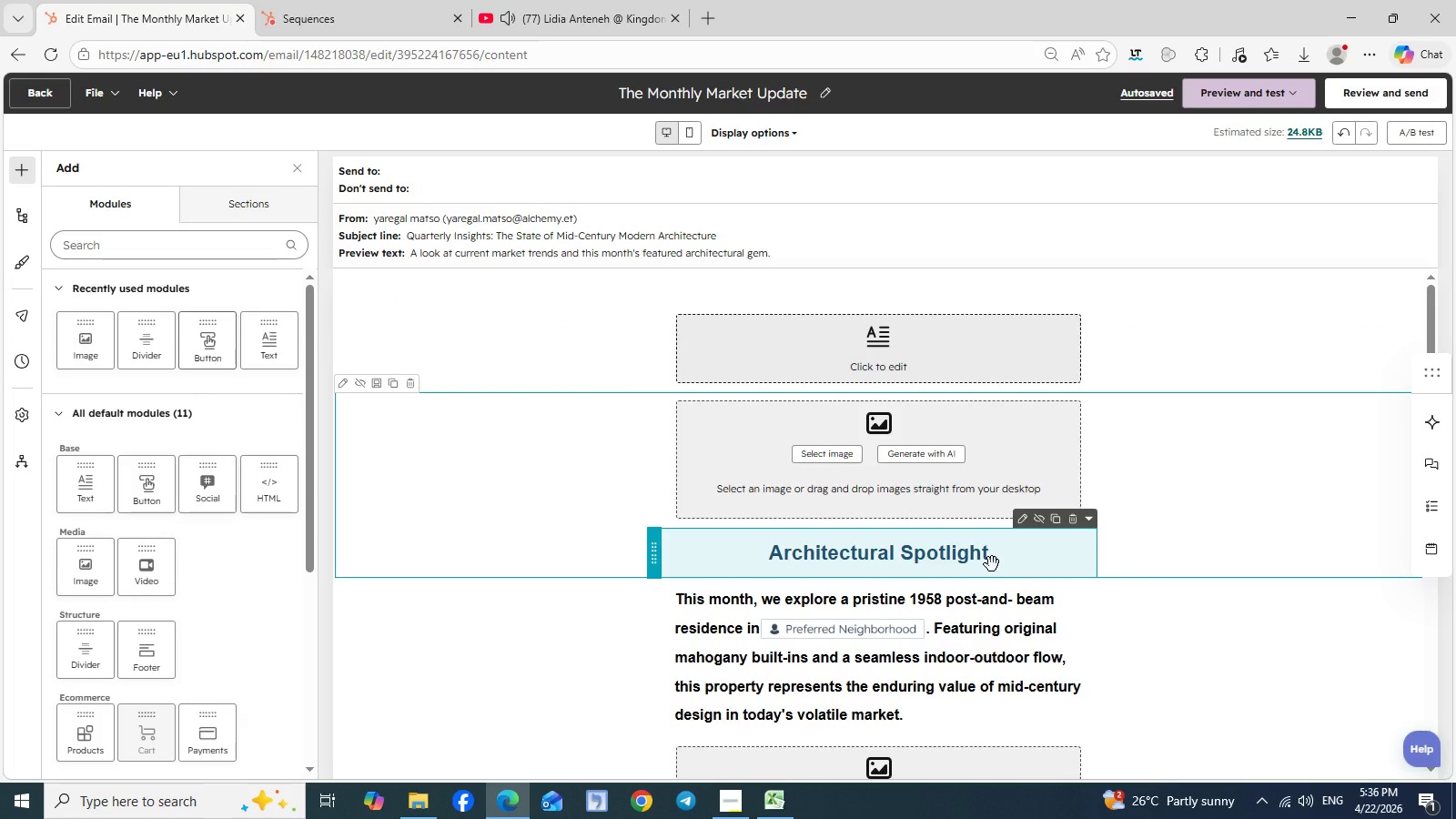 
scroll: coordinate [992, 564], scroll_direction: down, amount: 1.0
 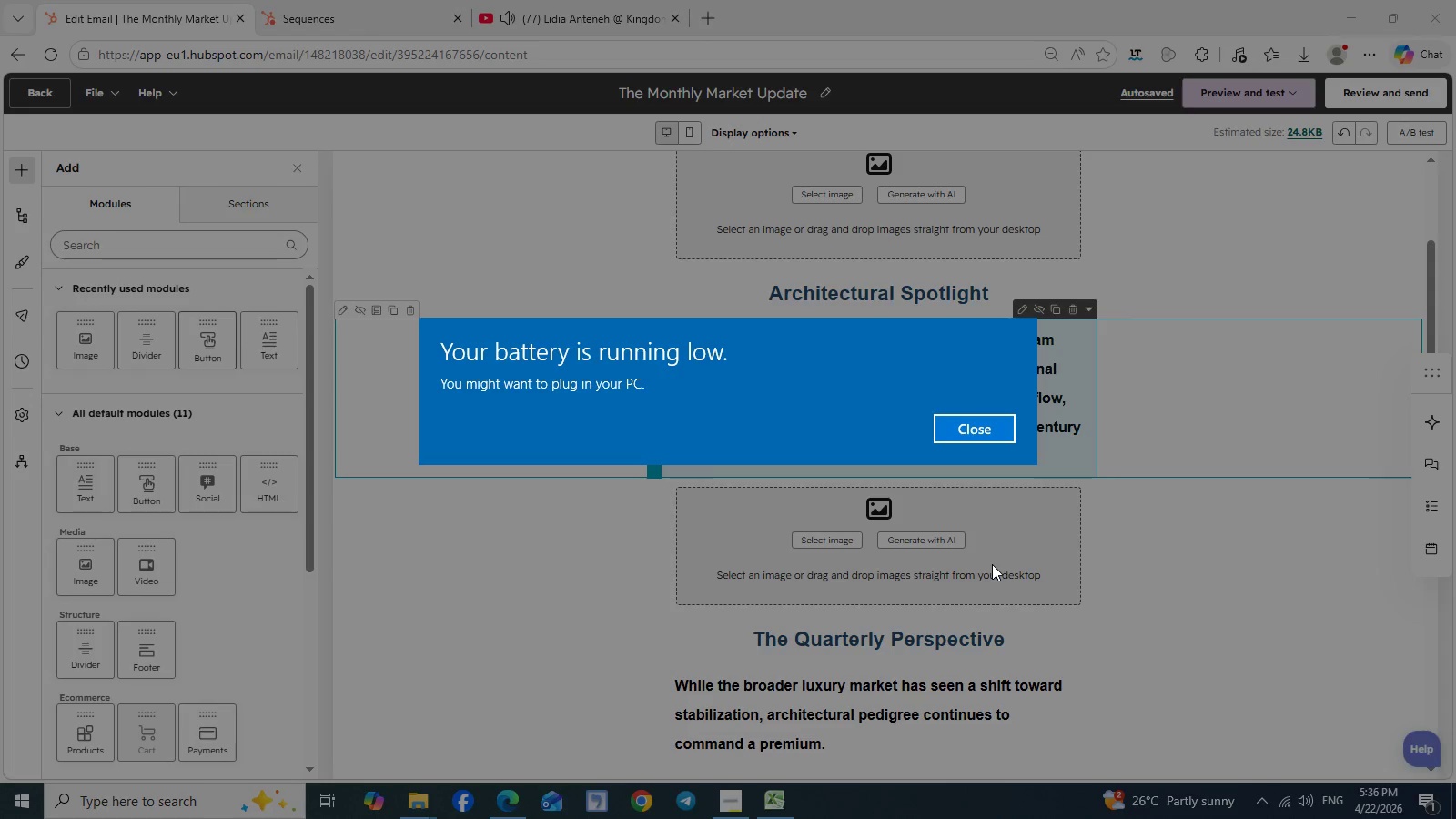 
scroll: coordinate [992, 564], scroll_direction: none, amount: 0.0
 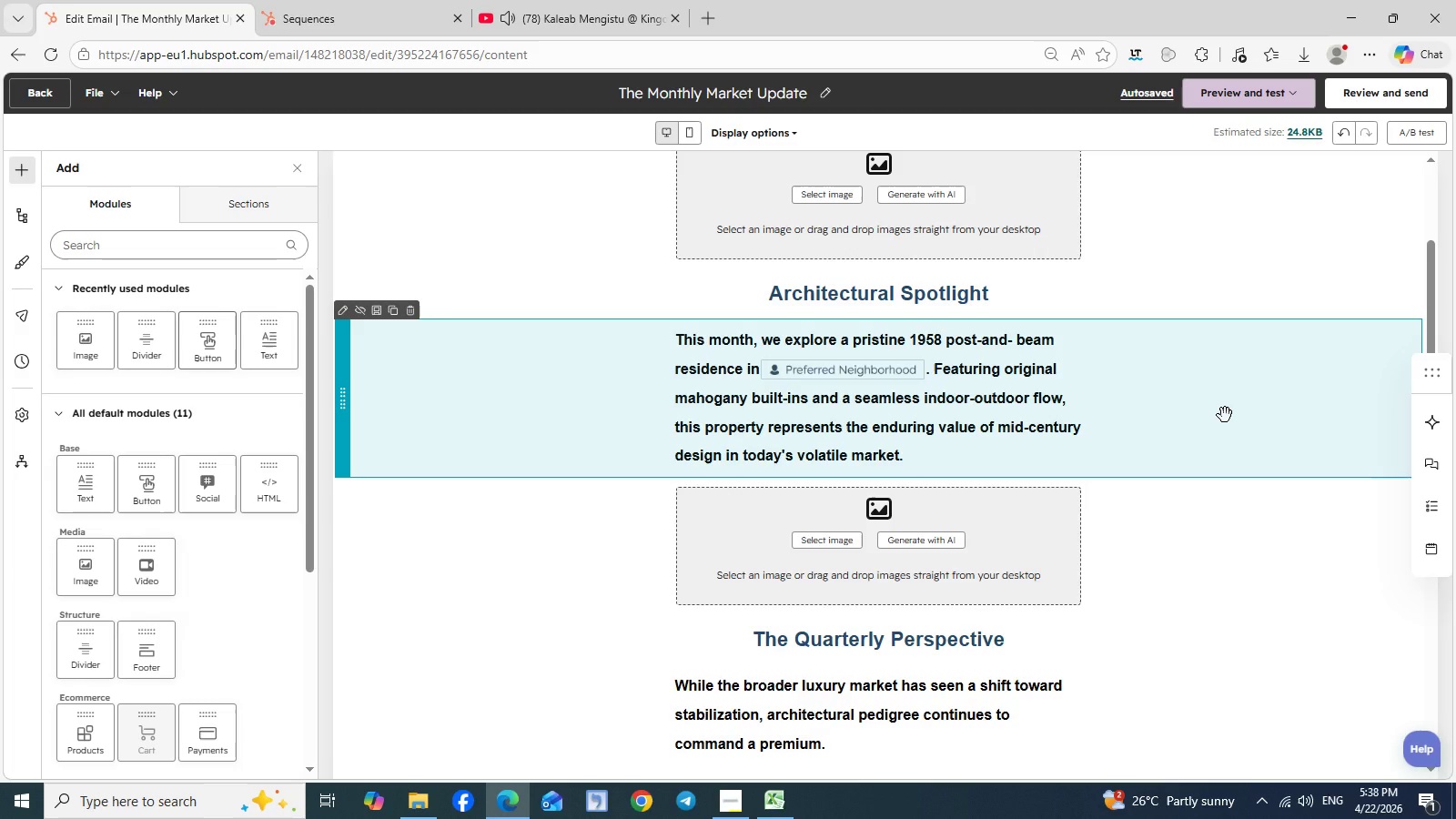 
wait(114.98)
 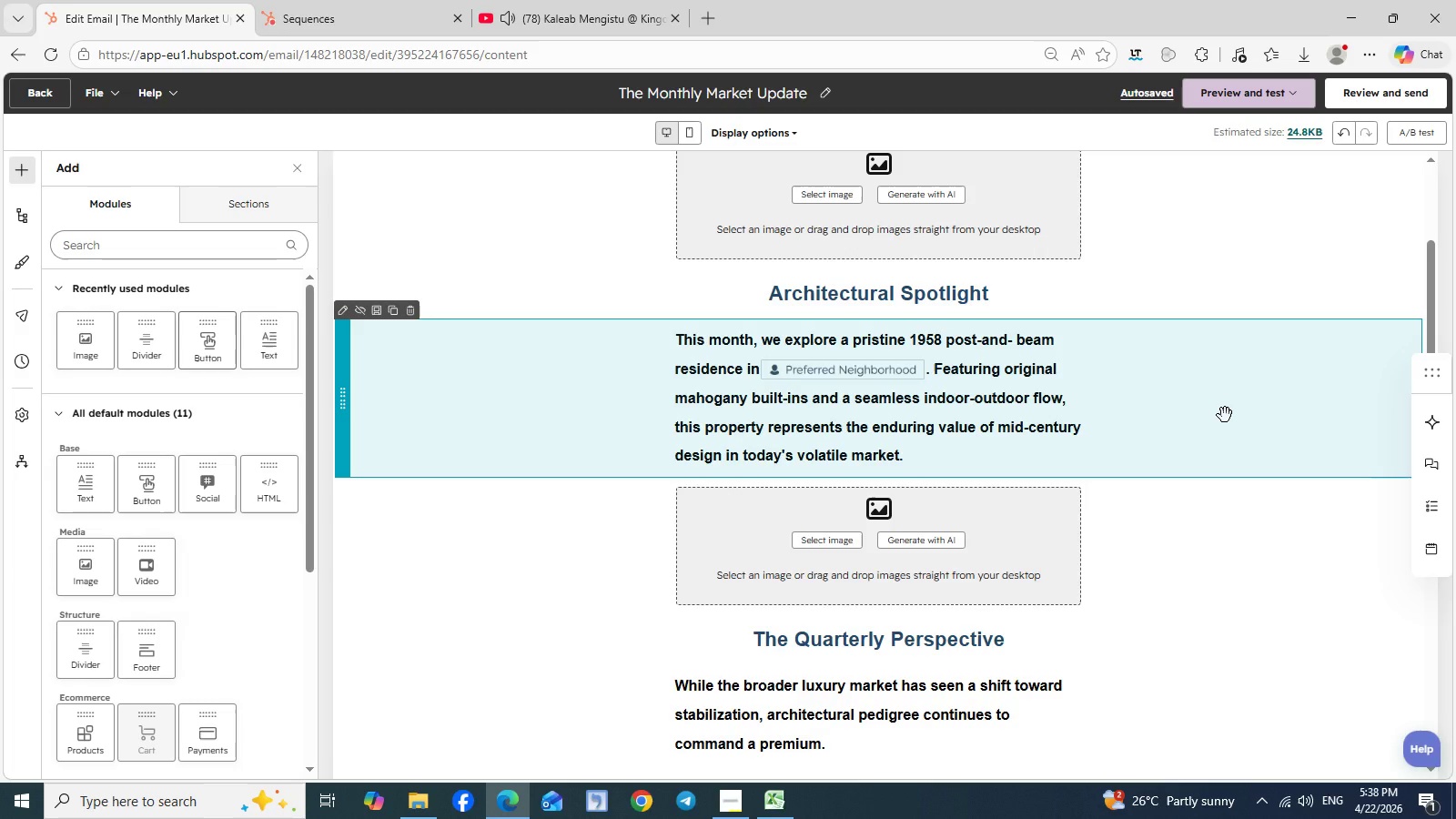 
scroll: coordinate [1226, 414], scroll_direction: down, amount: 2.0
 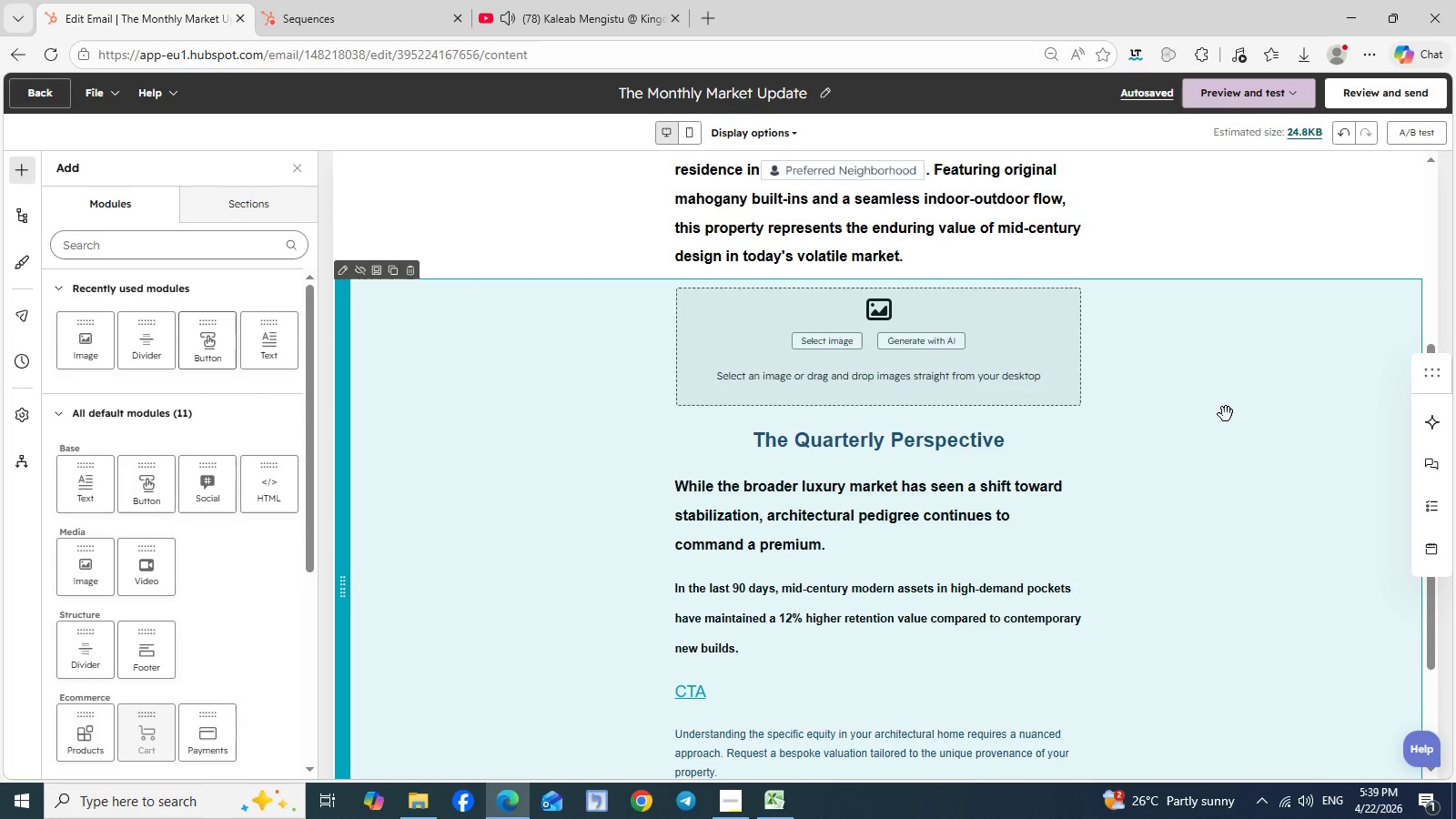 
wait(25.54)
 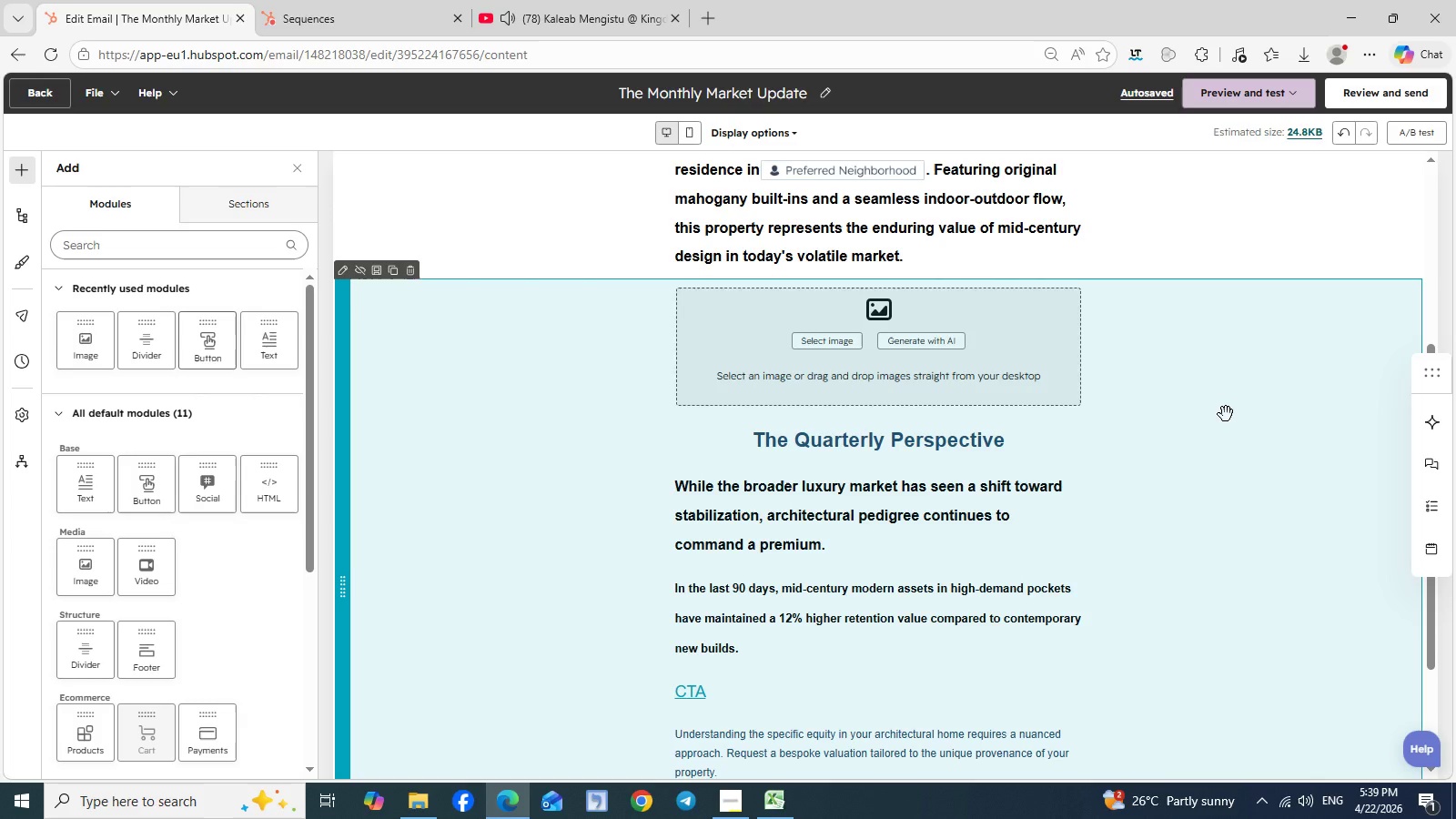 
scroll: coordinate [1195, 669], scroll_direction: down, amount: 3.0
 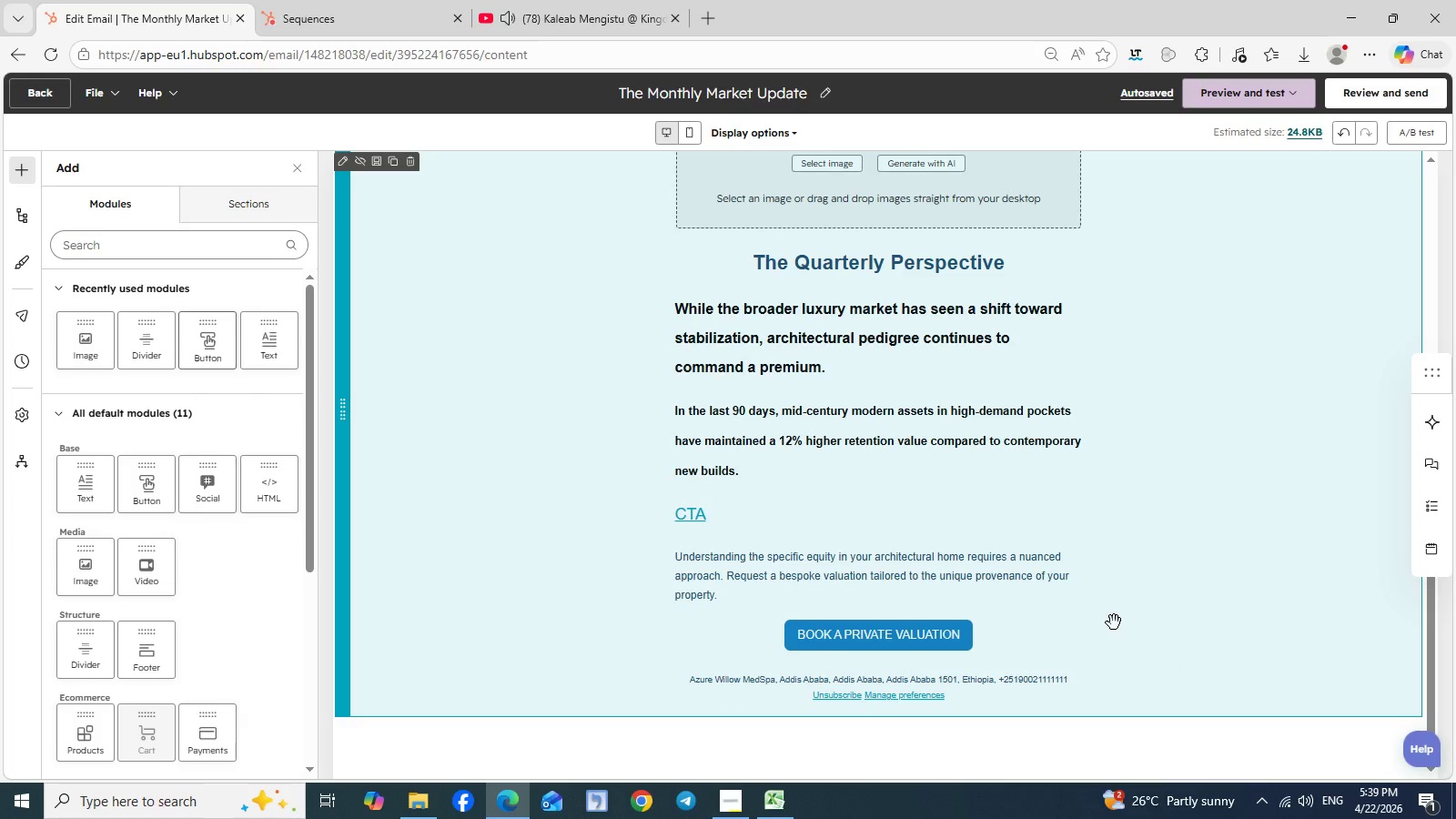 
mouse_move([1108, 621])
 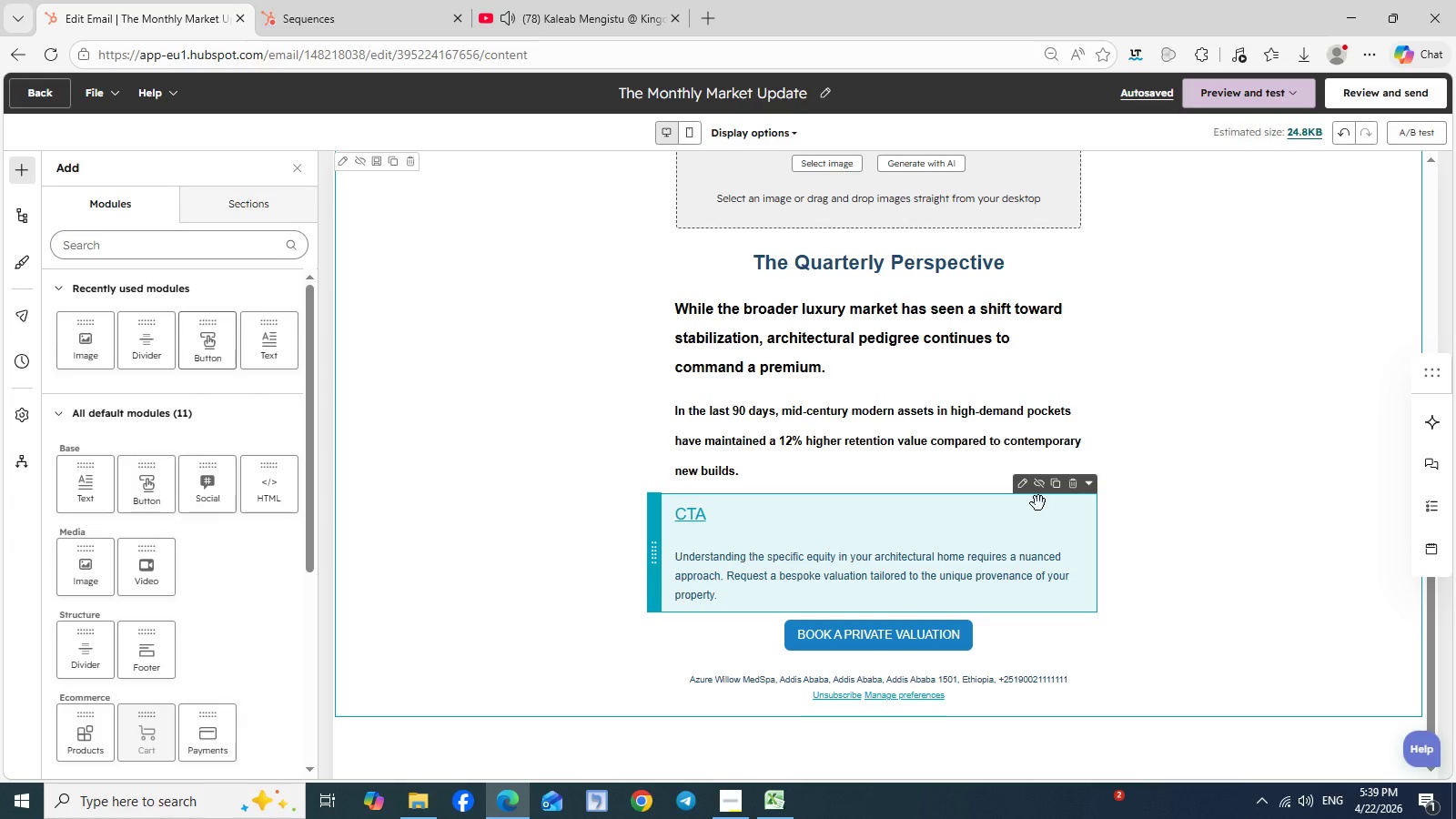 
wait(7.1)
 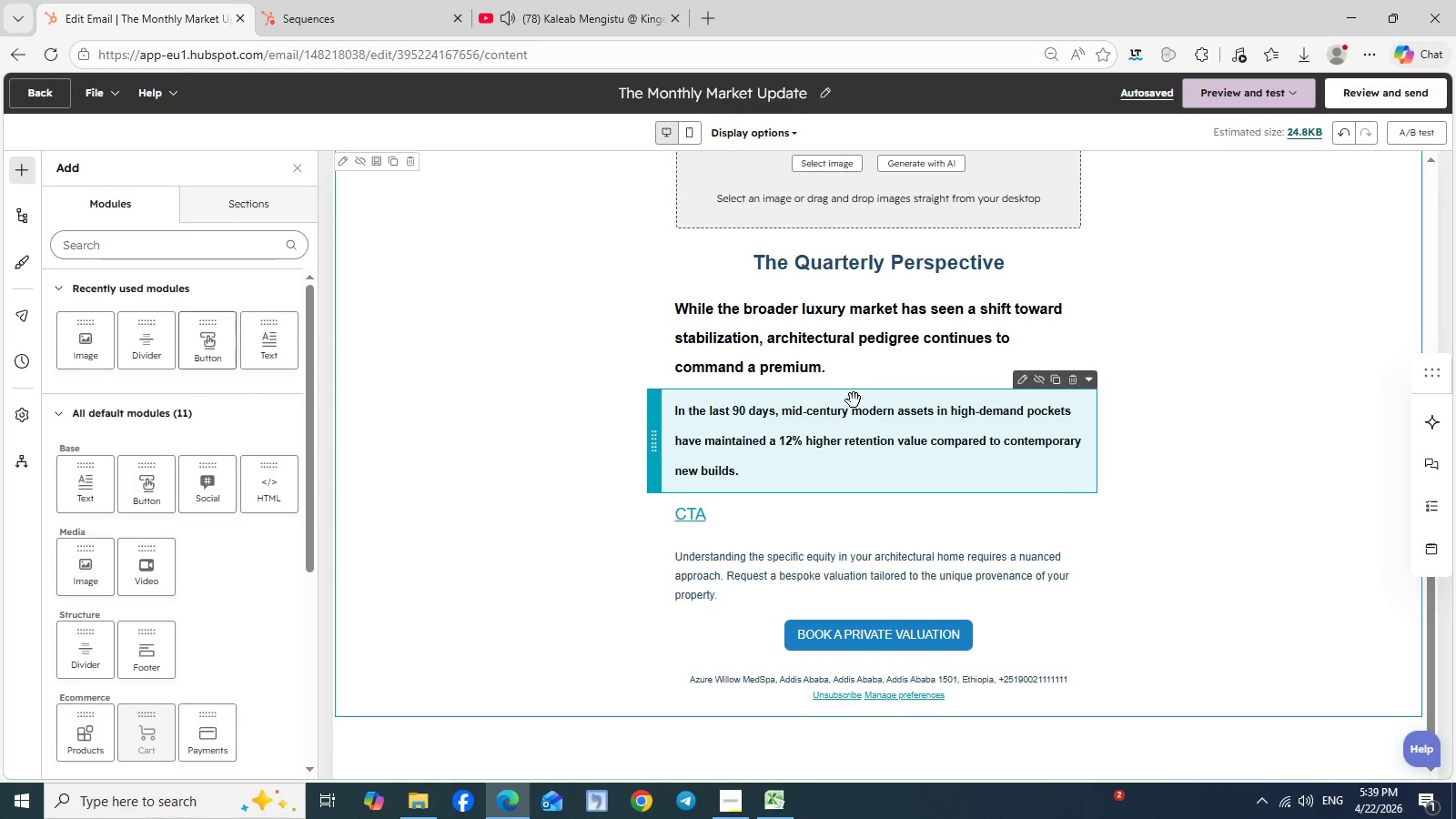 
left_click([1022, 493])
 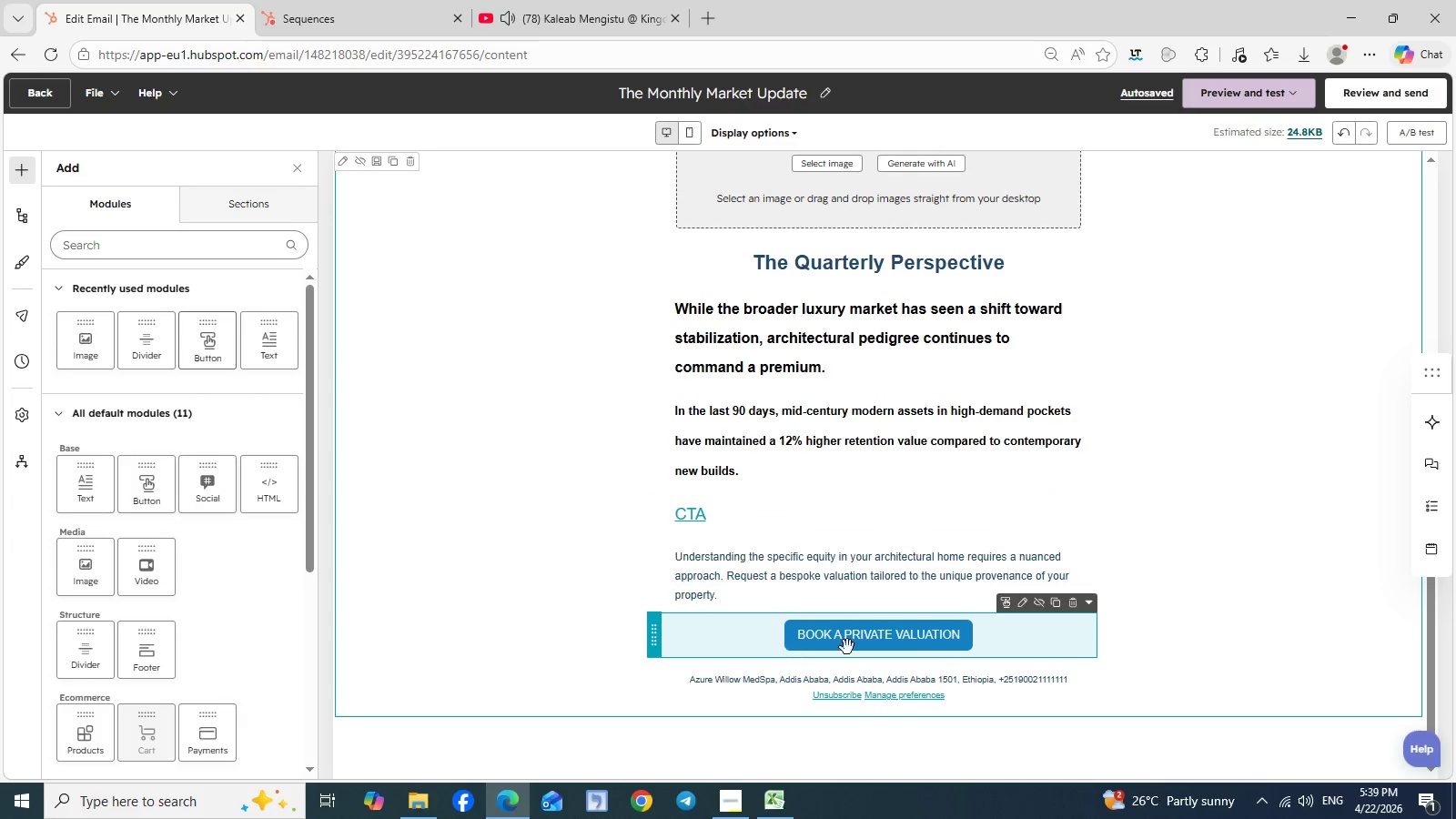 
wait(6.17)
 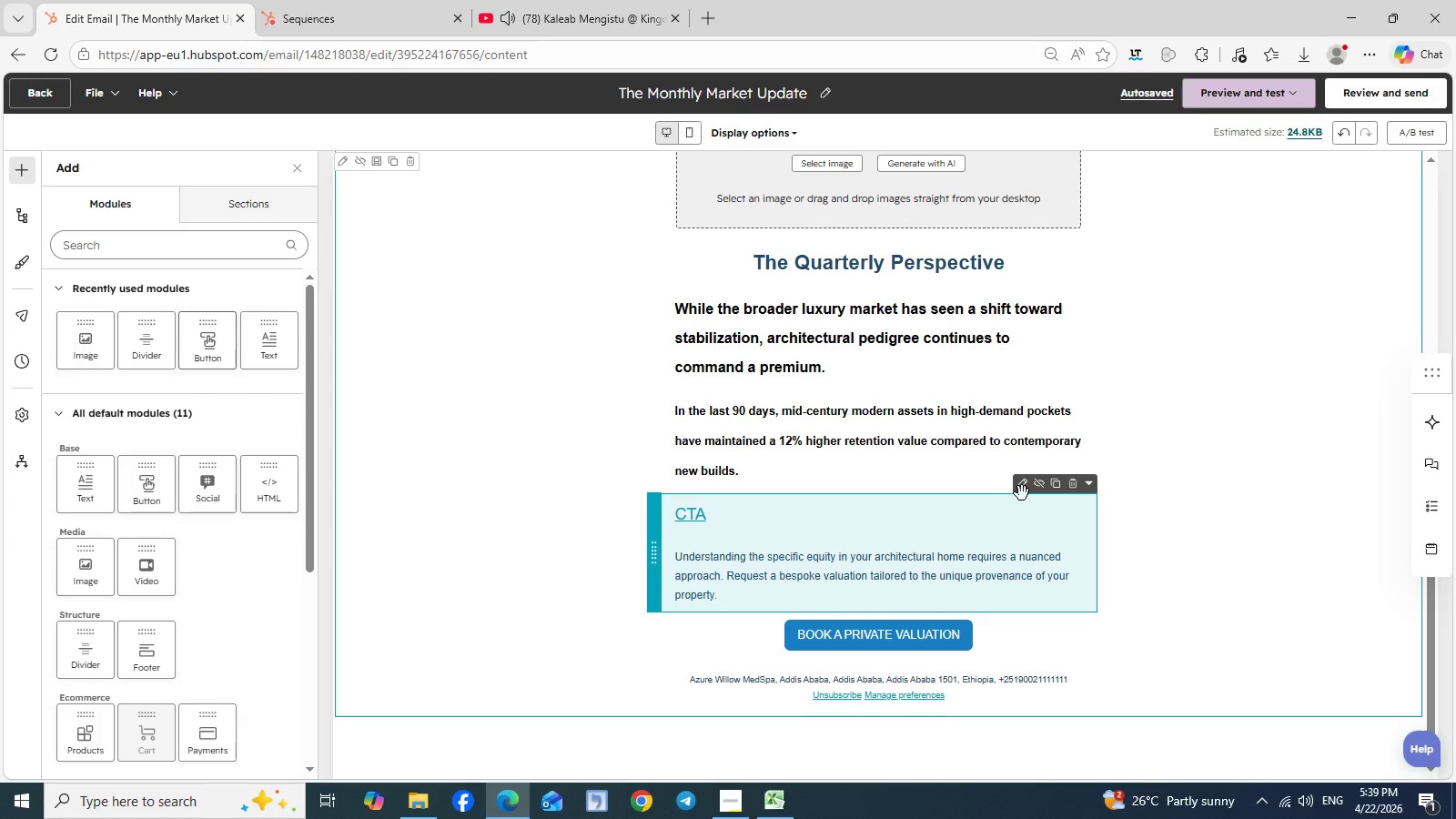 
left_click([856, 647])
 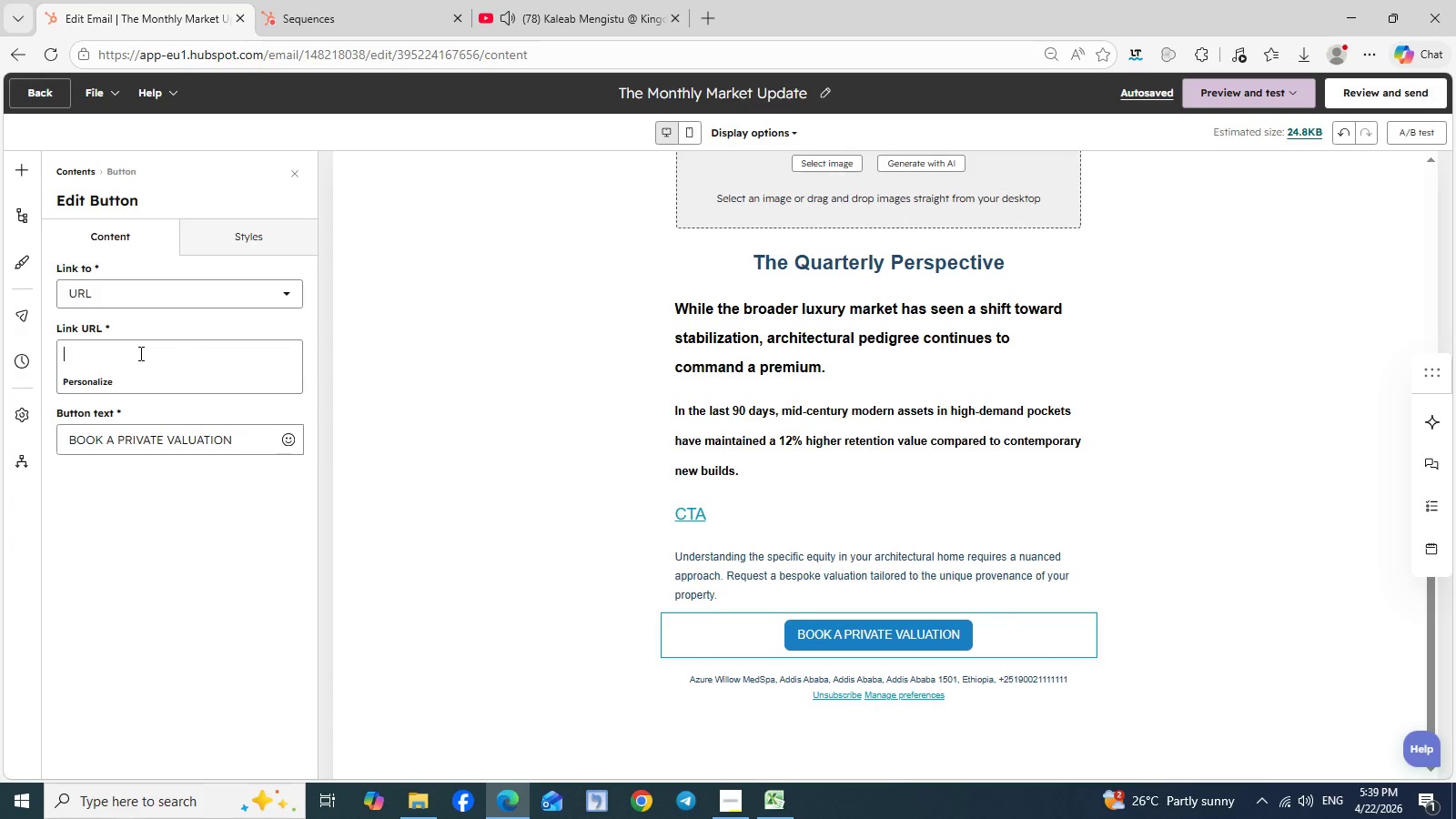 
left_click([139, 353])
 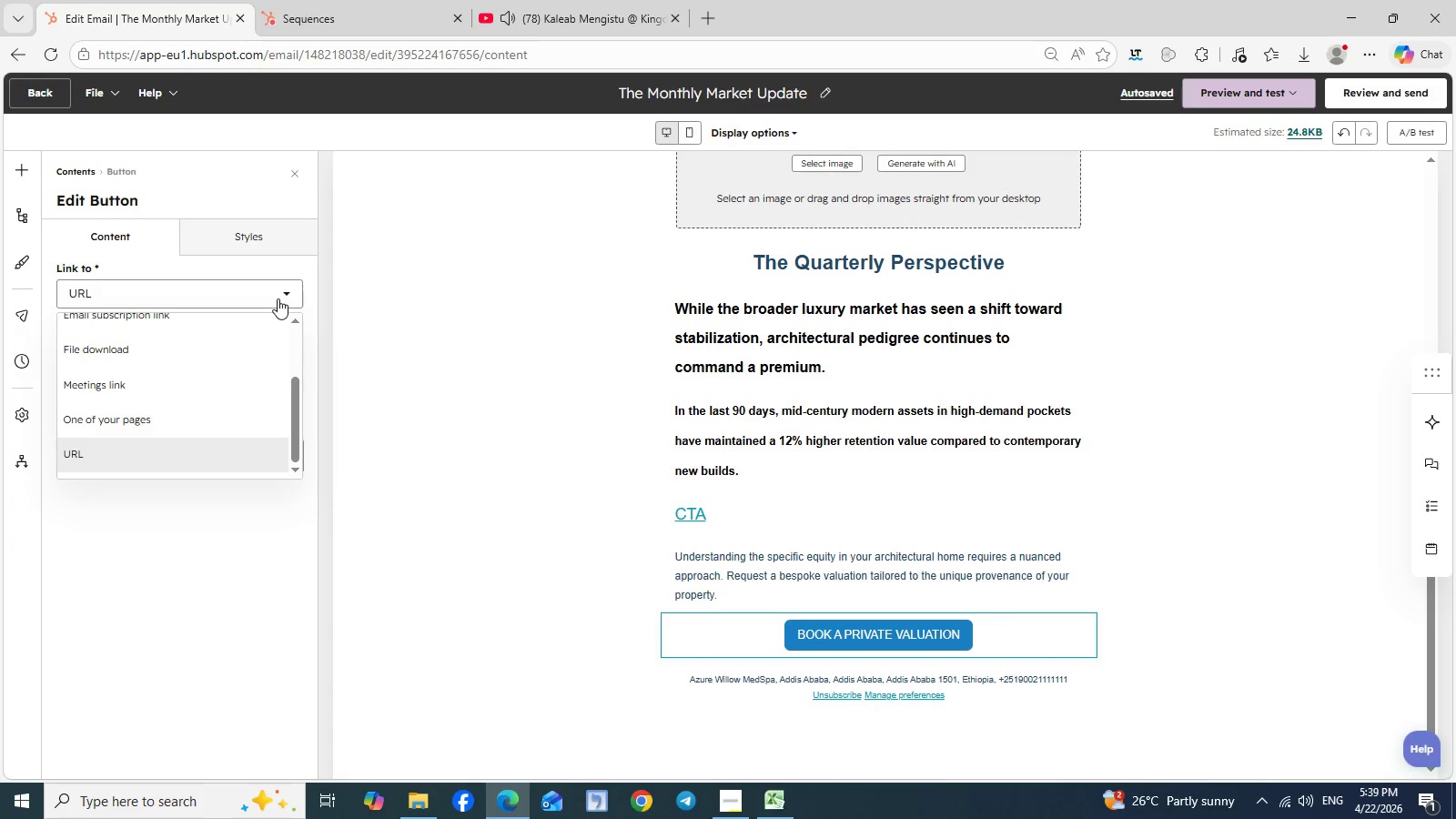 
left_click([278, 298])
 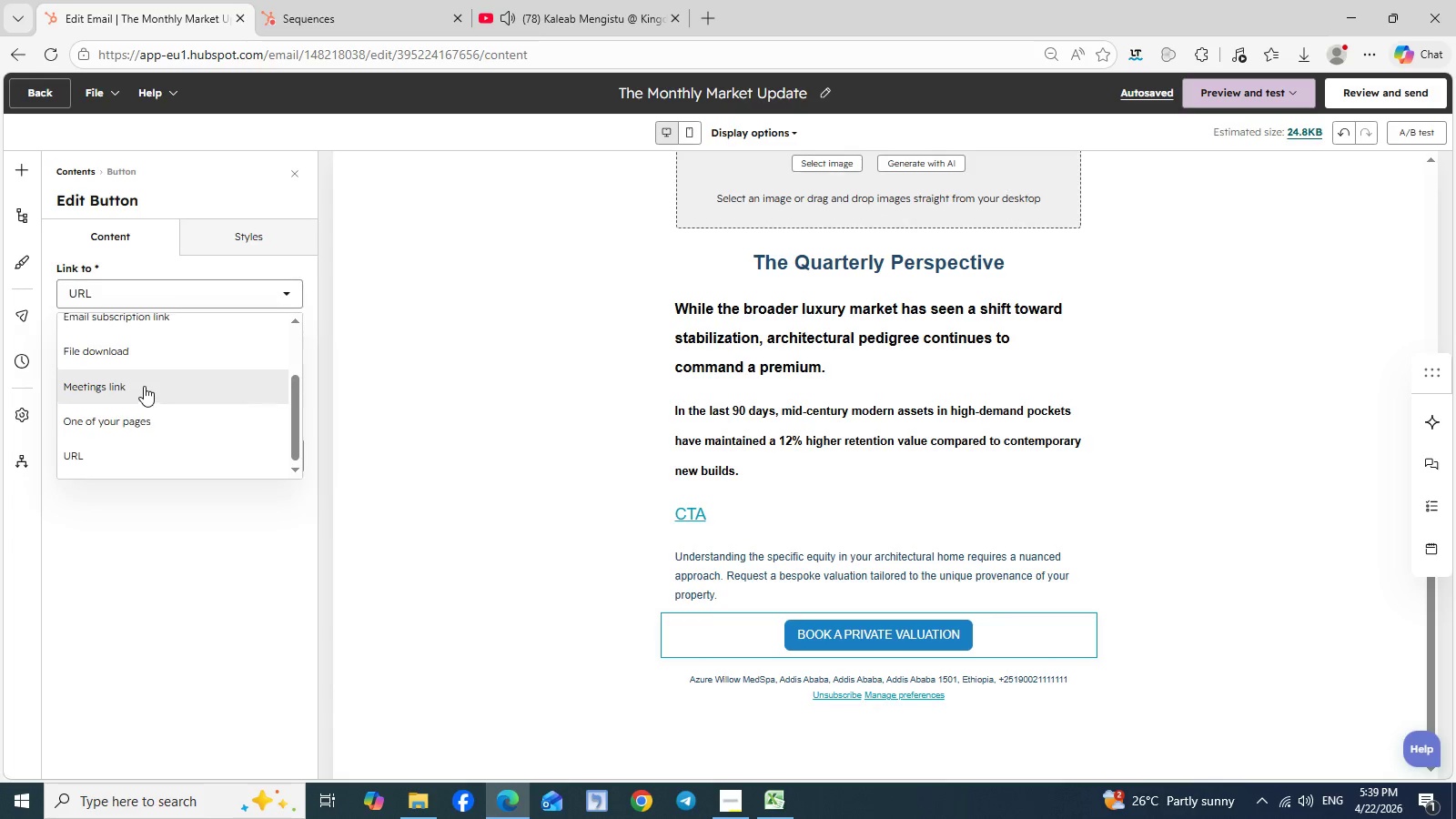 
scroll: coordinate [144, 386], scroll_direction: none, amount: 0.0
 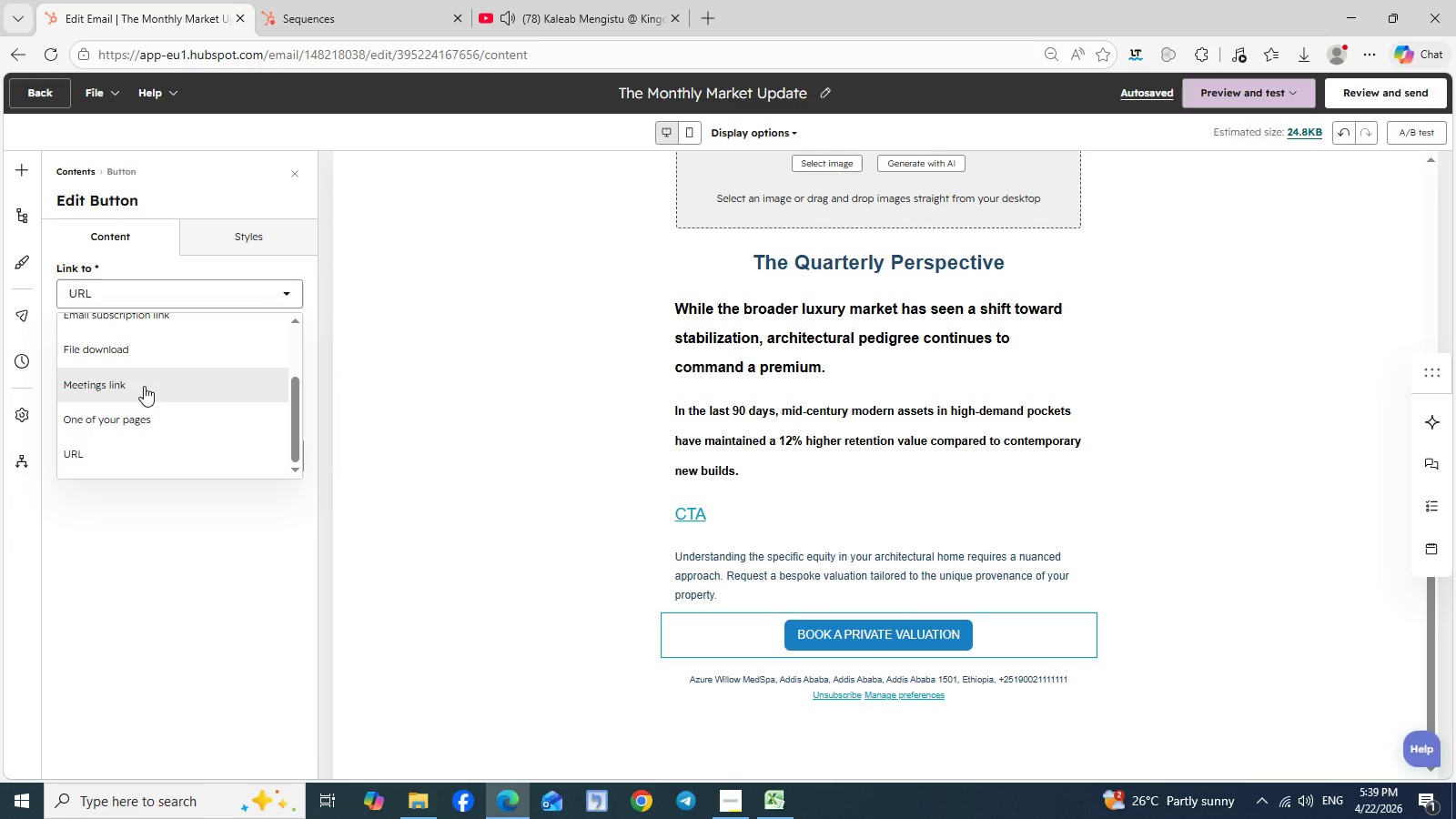 
scroll: coordinate [144, 386], scroll_direction: down, amount: 1.0
 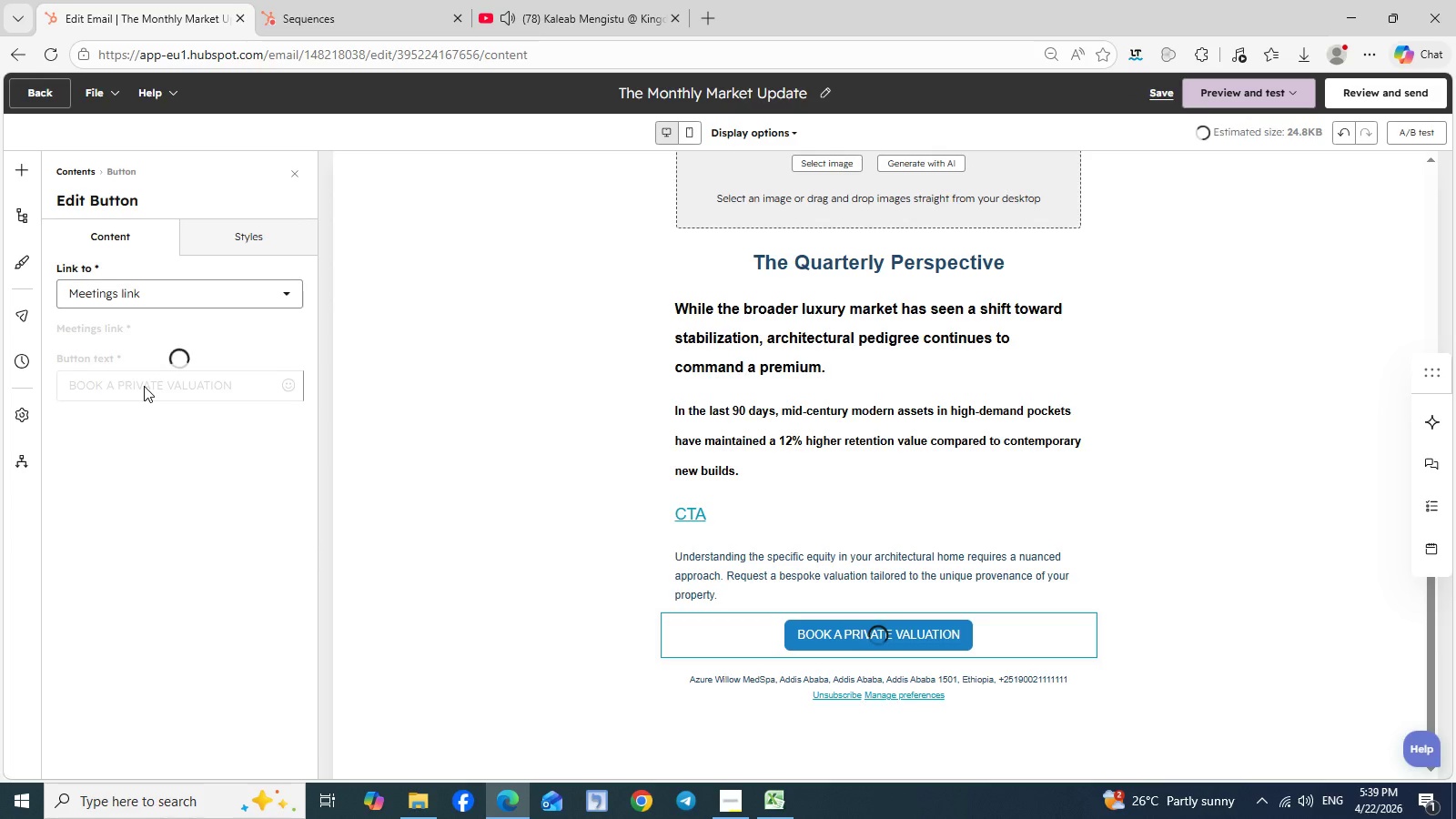 
left_click([144, 386])
 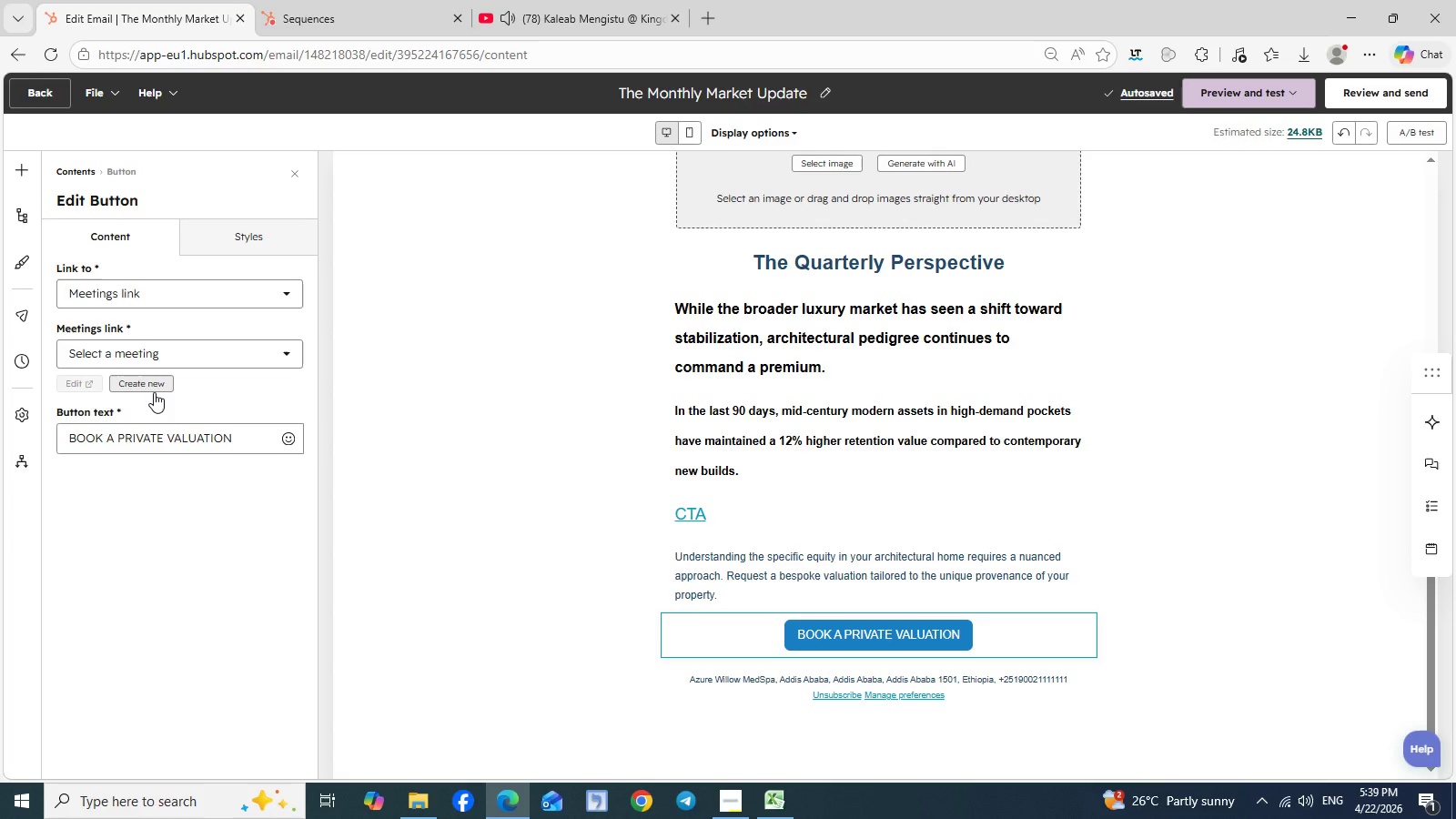 
wait(11.67)
 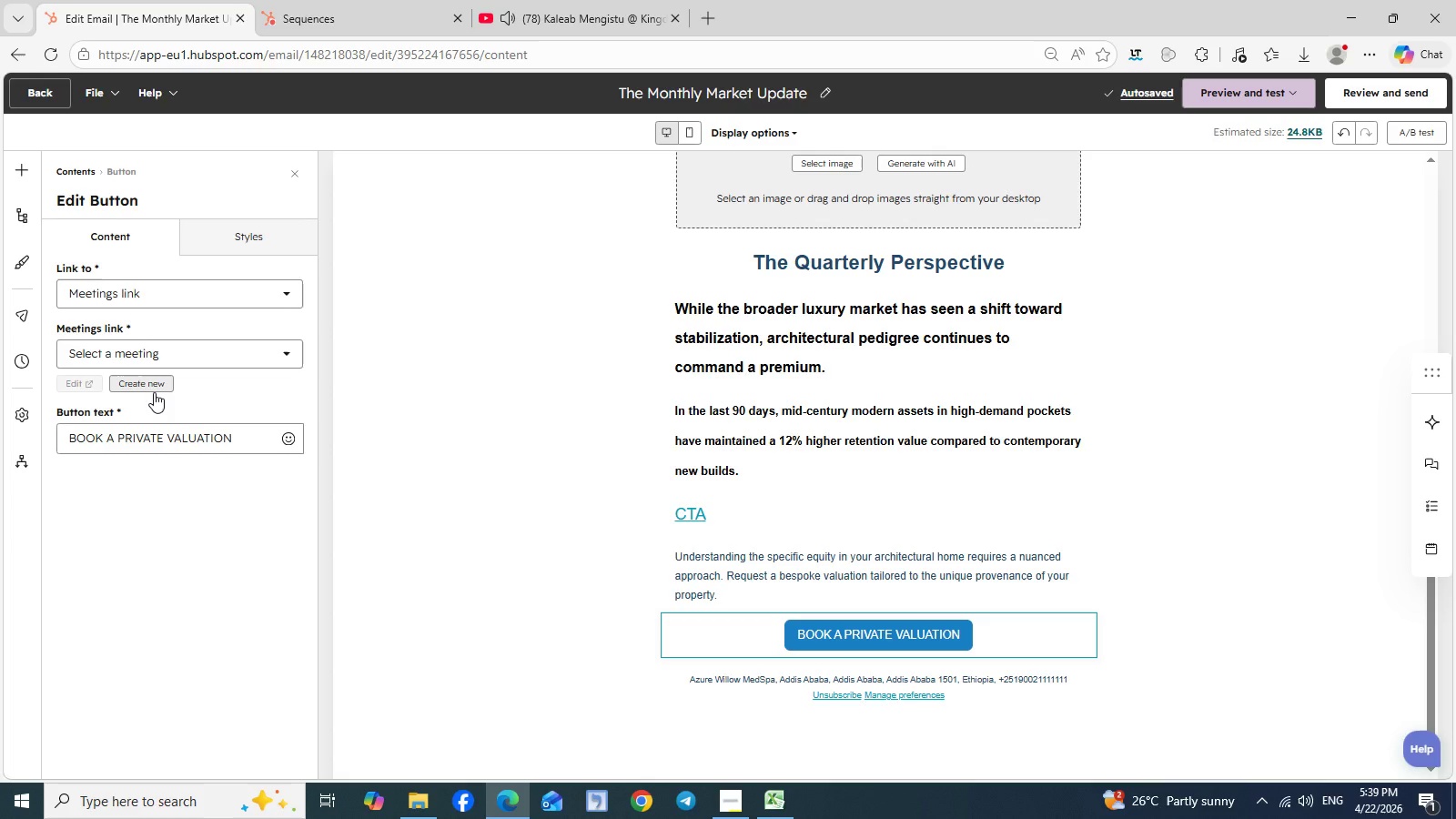 
left_click([248, 226])
 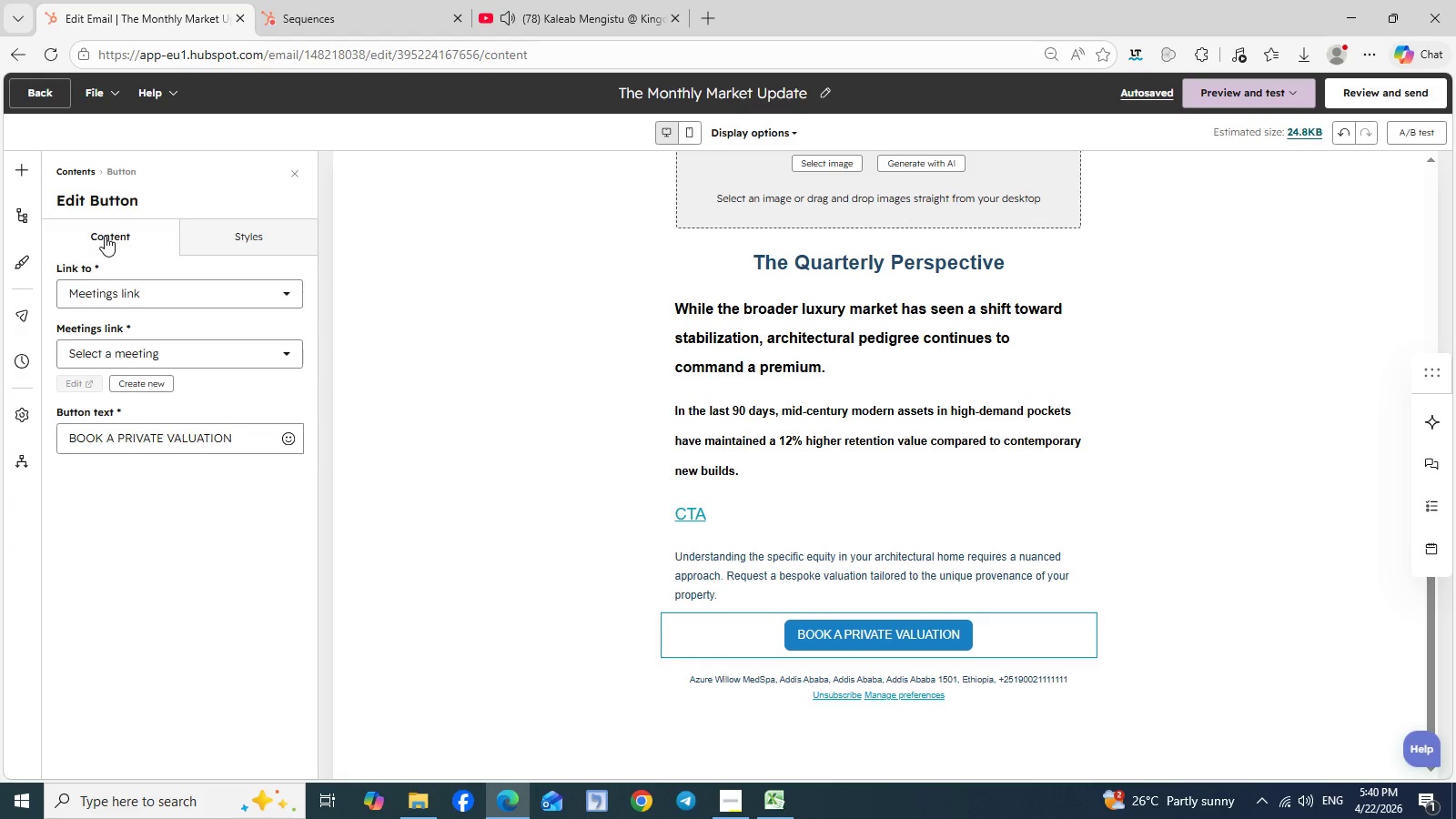 
left_click([105, 236])
 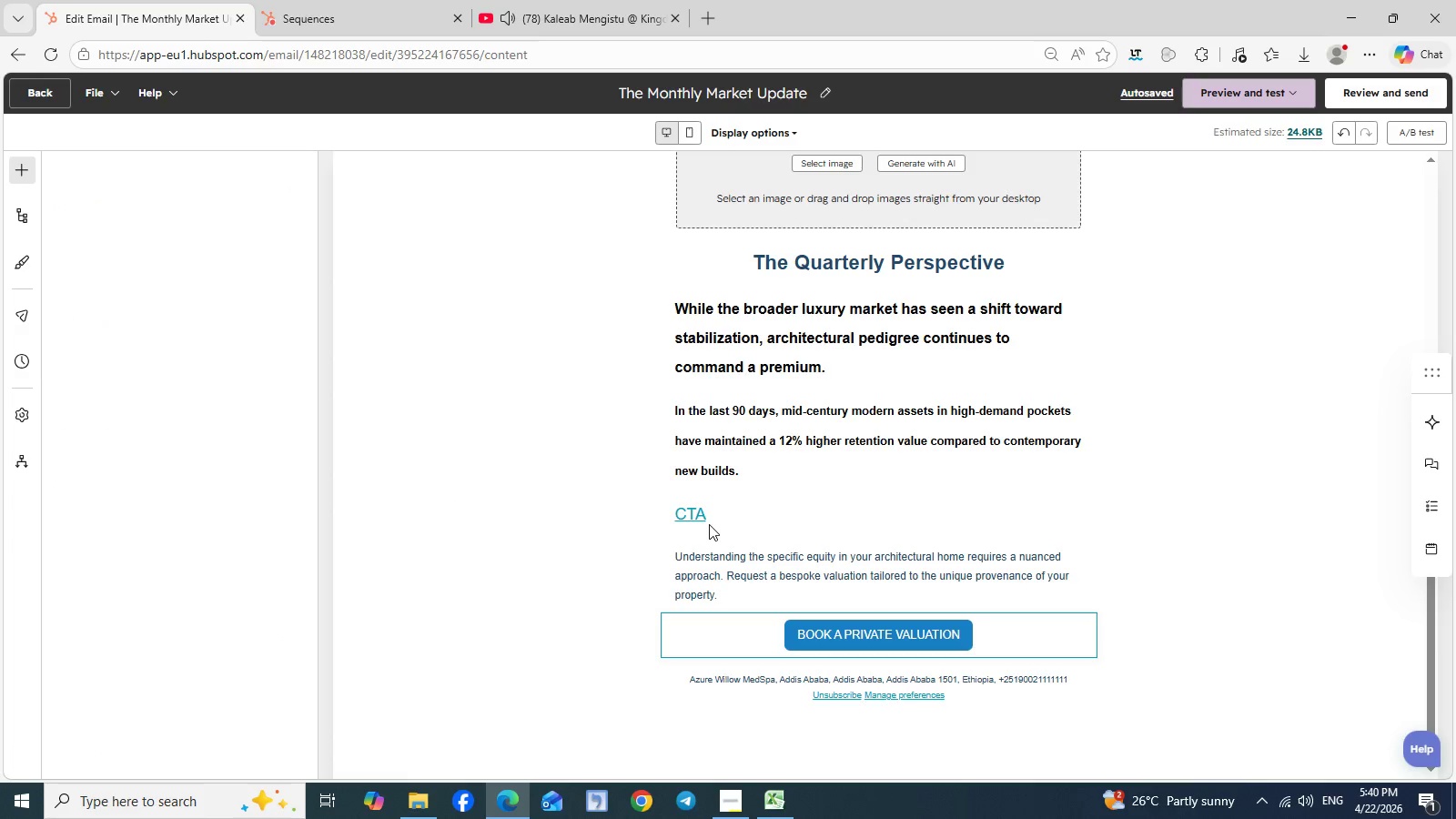 
left_click([709, 524])
 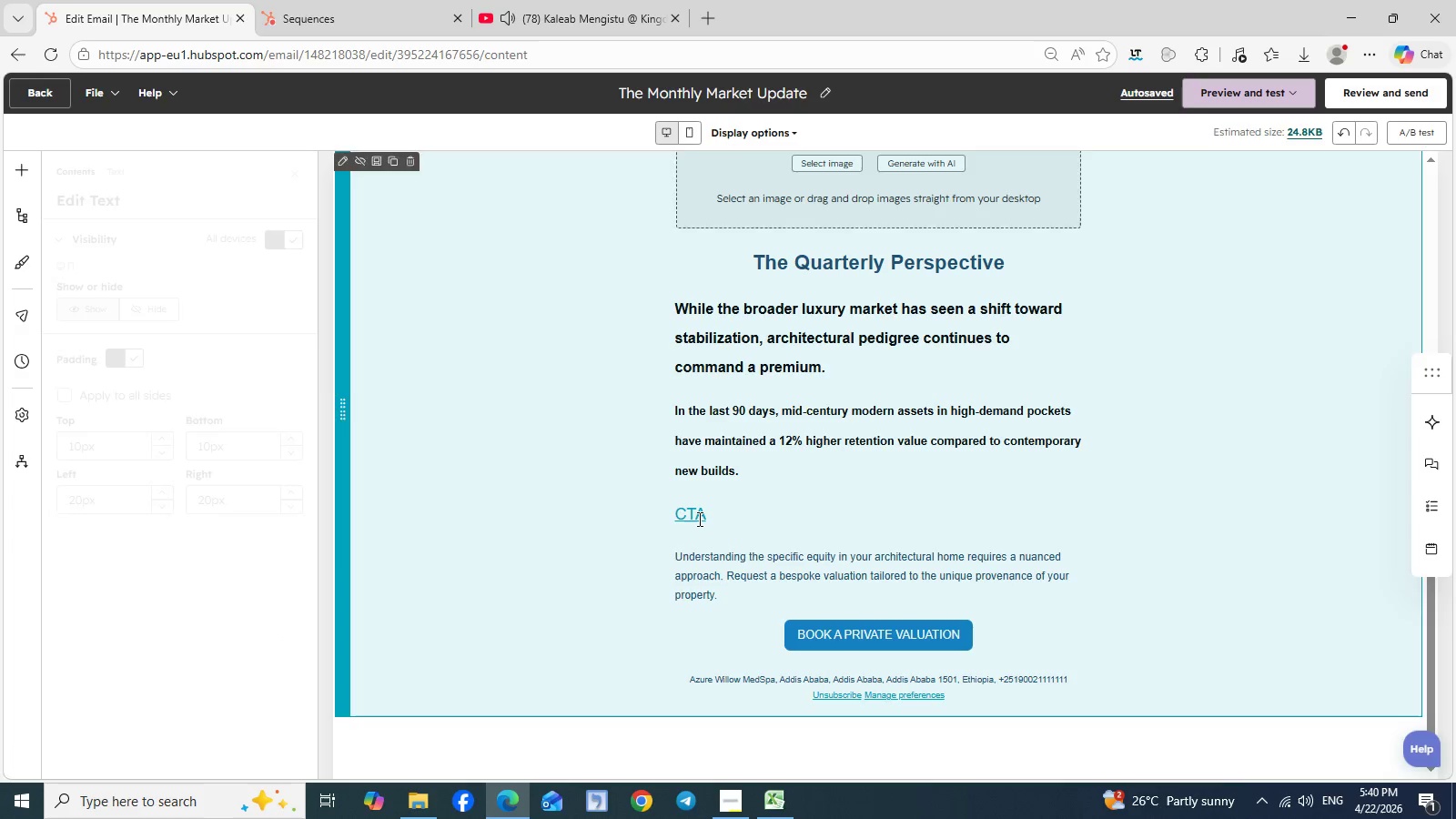 
double_click([698, 519])
 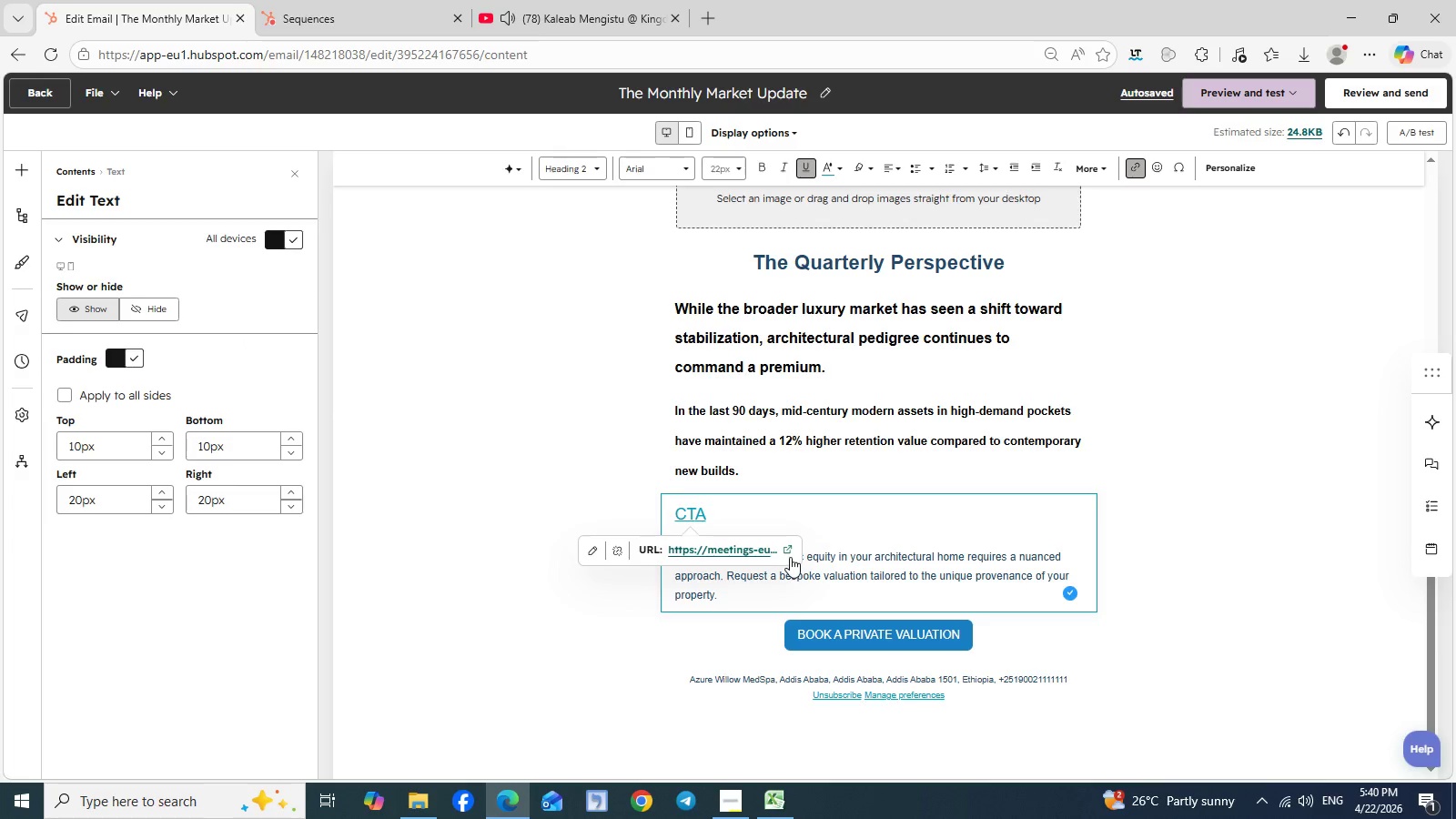 
wait(6.48)
 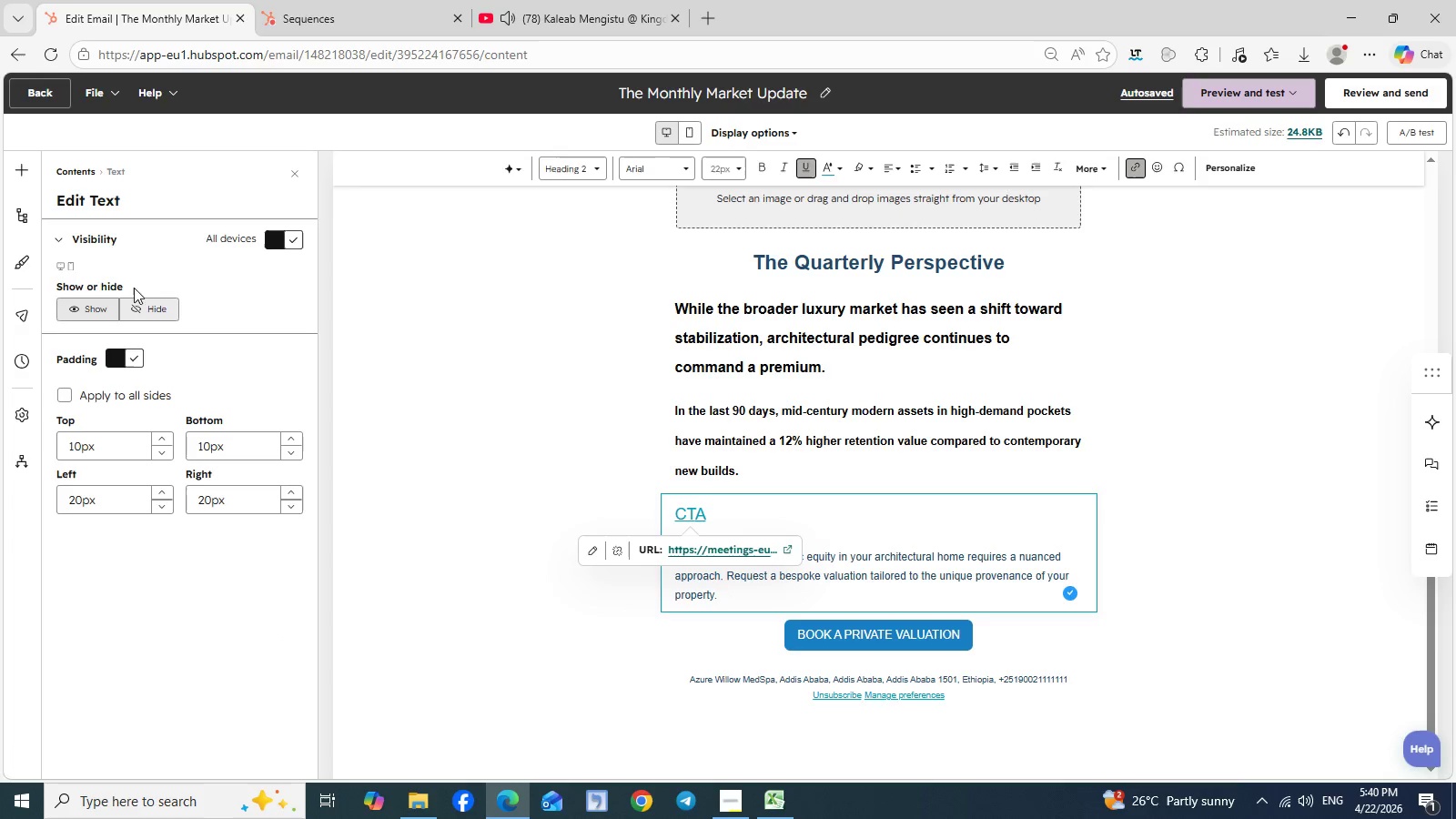 
left_click([787, 554])
 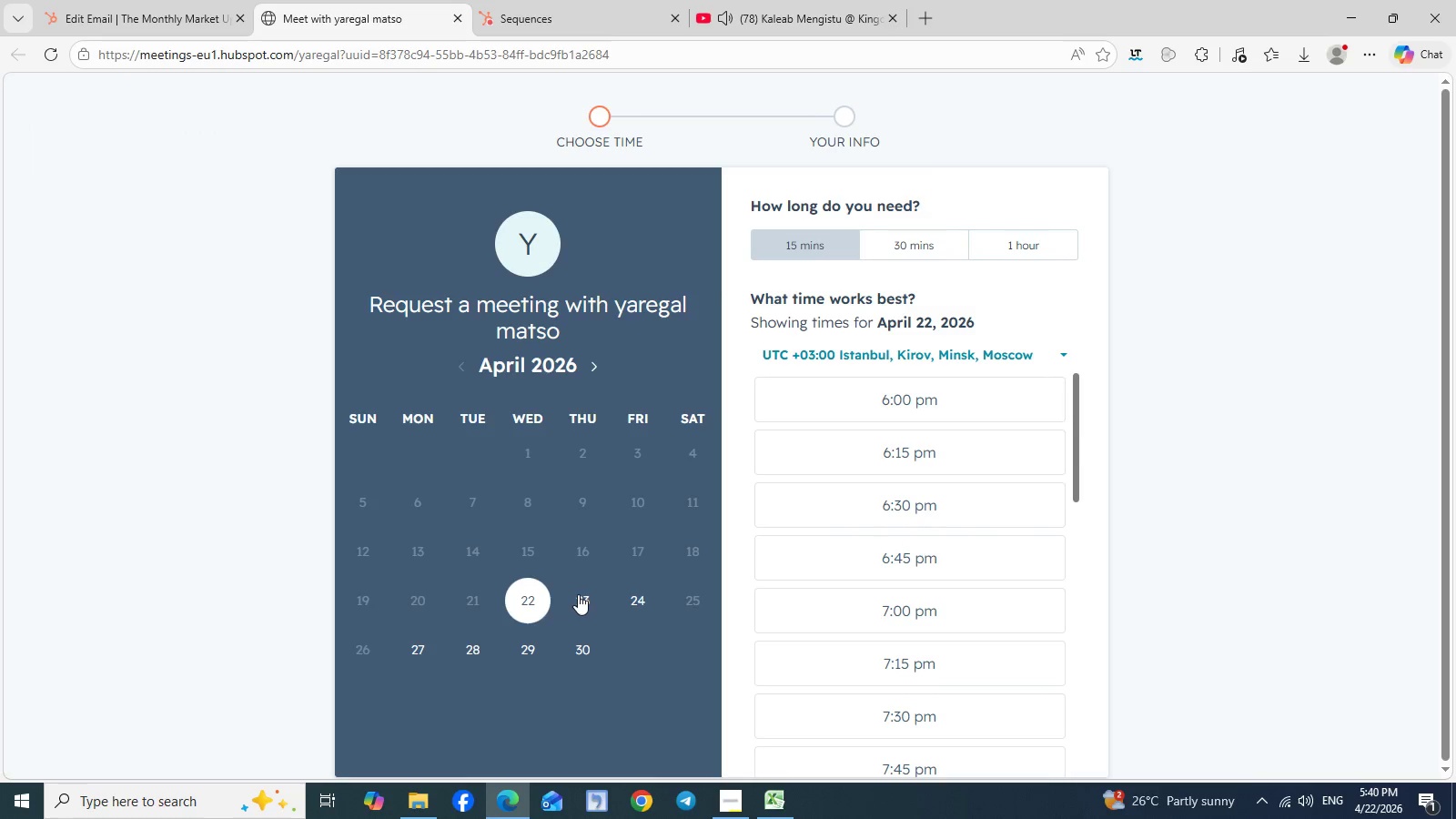 
wait(16.61)
 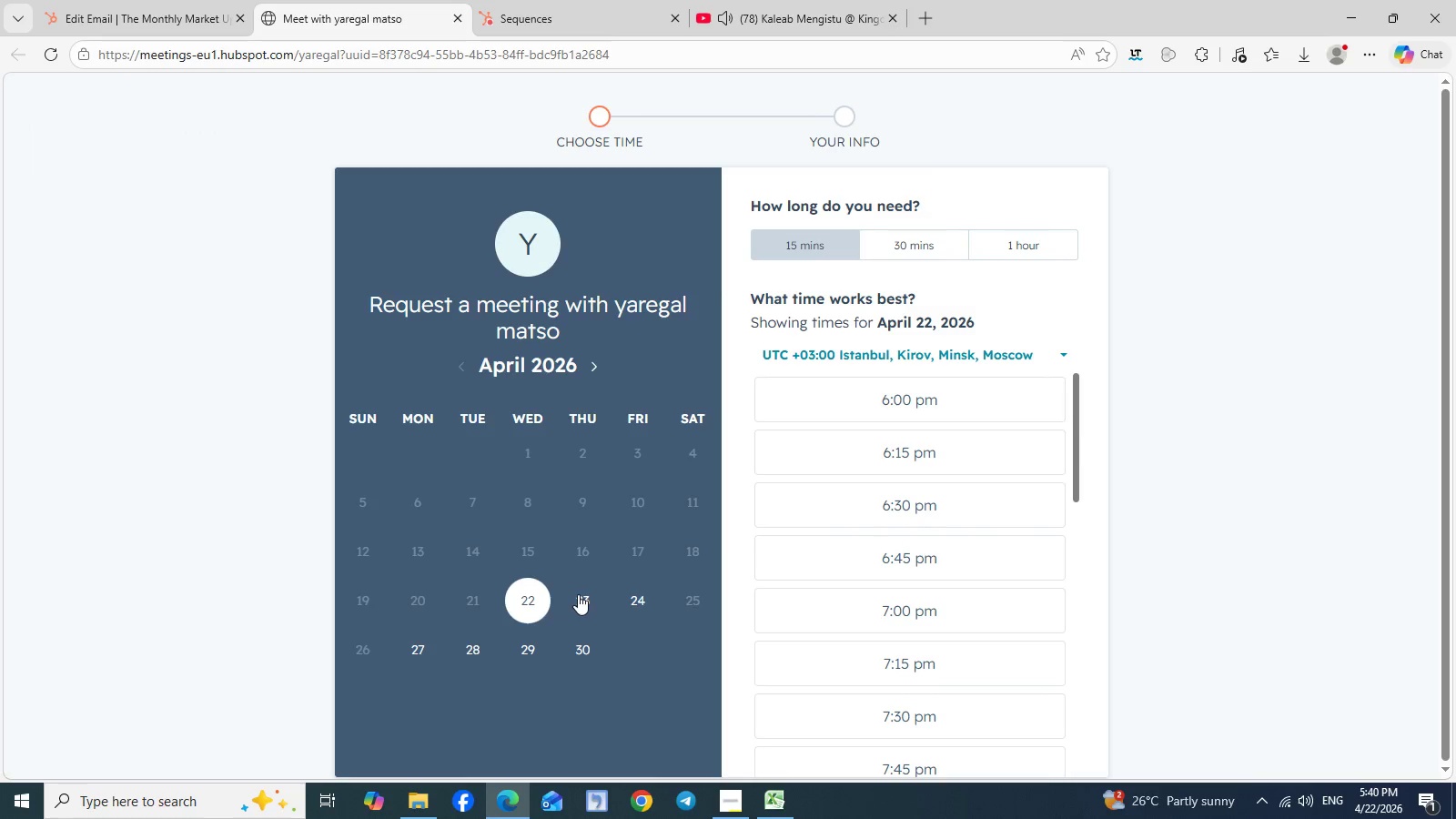 
left_click([582, 596])
 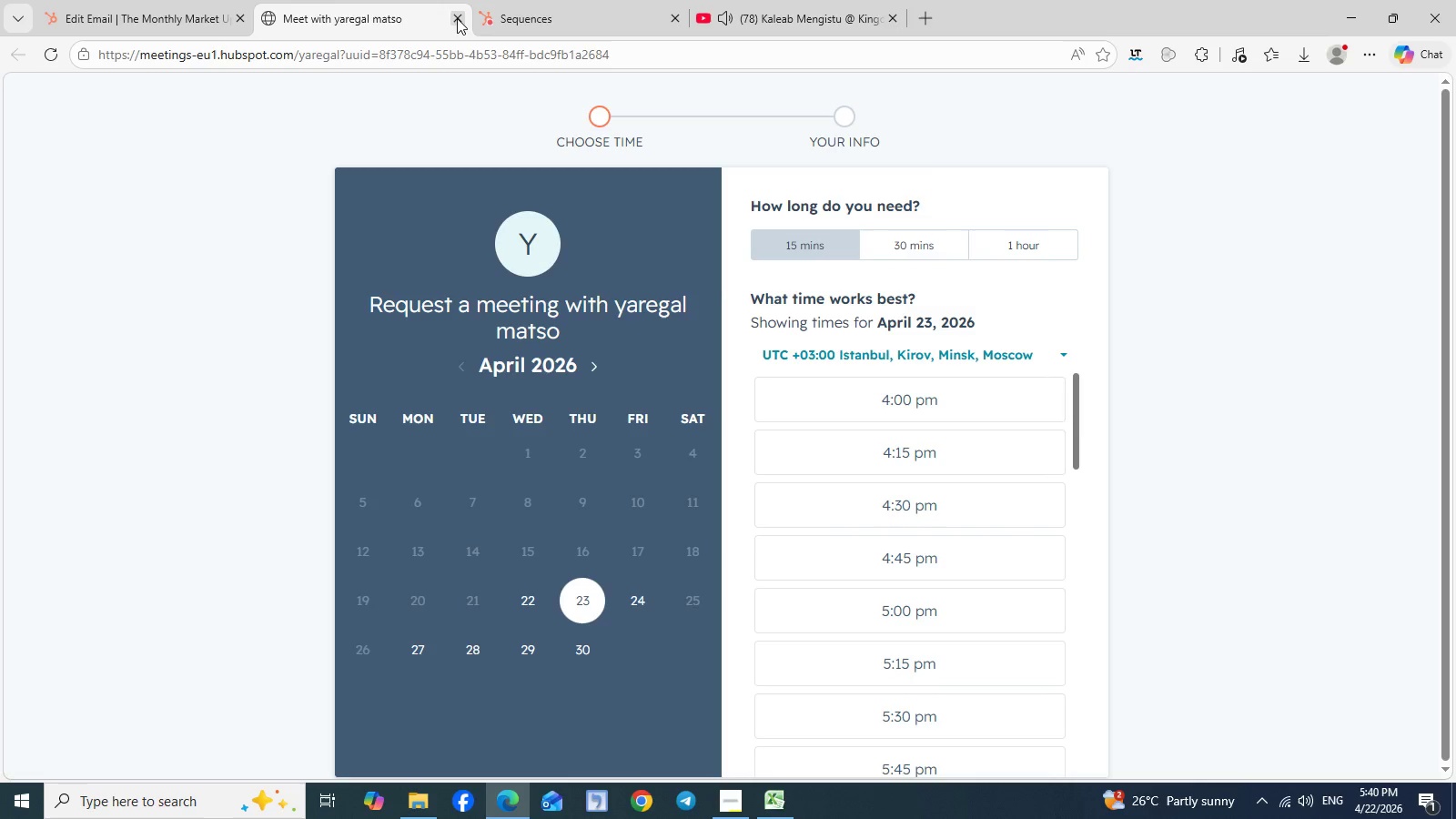 
wait(5.45)
 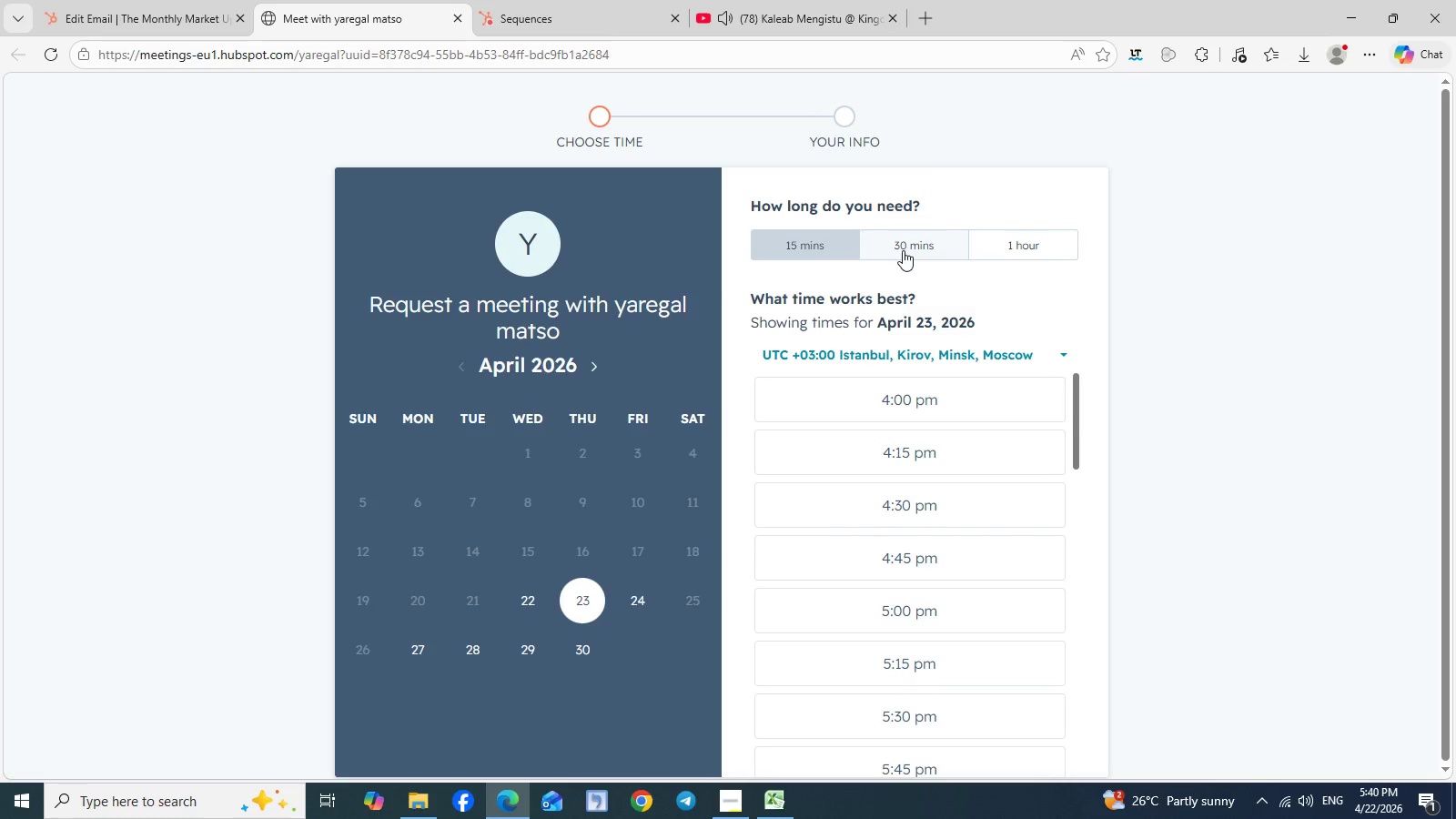 
left_click([460, 19])
 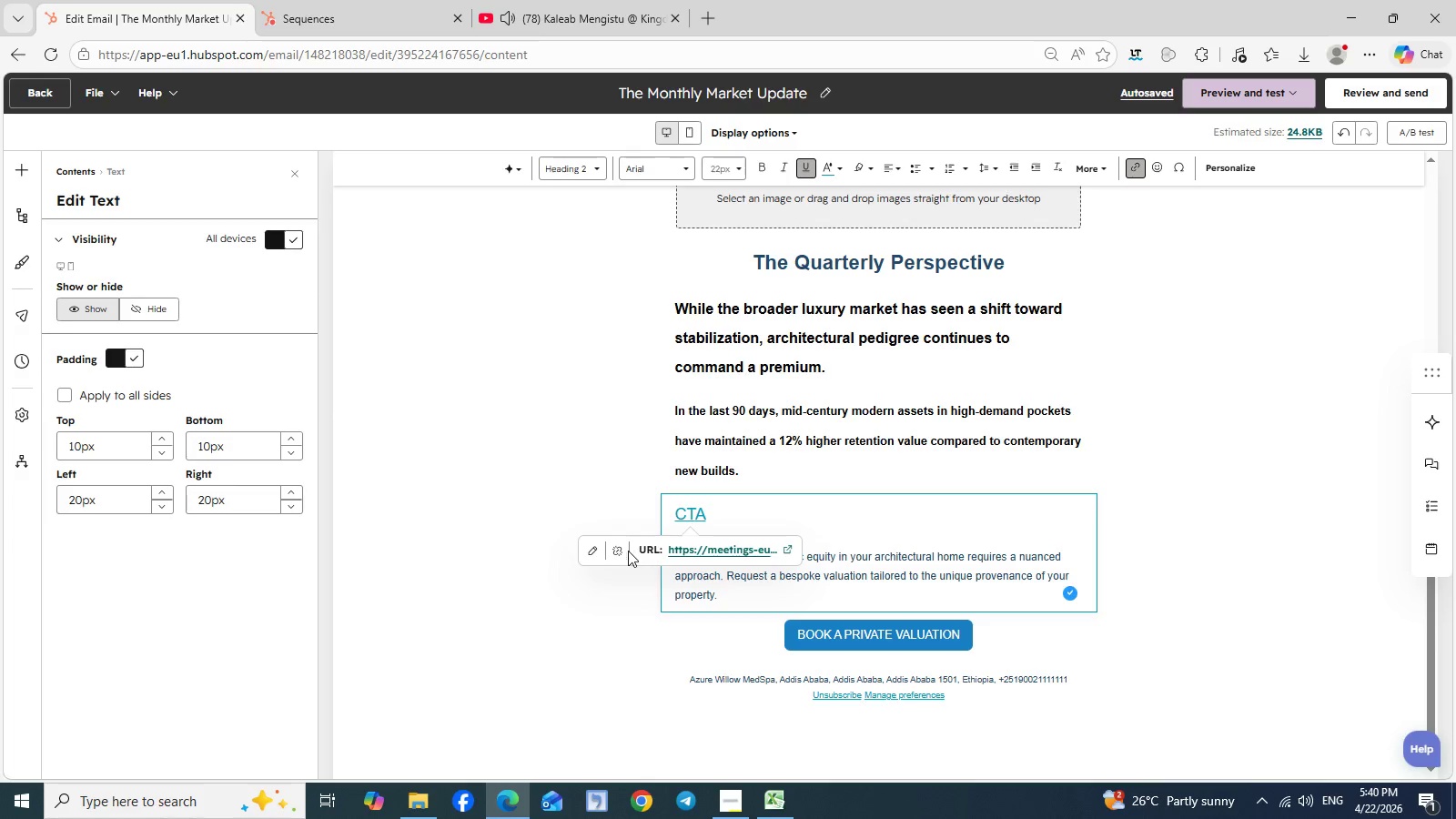 
wait(6.94)
 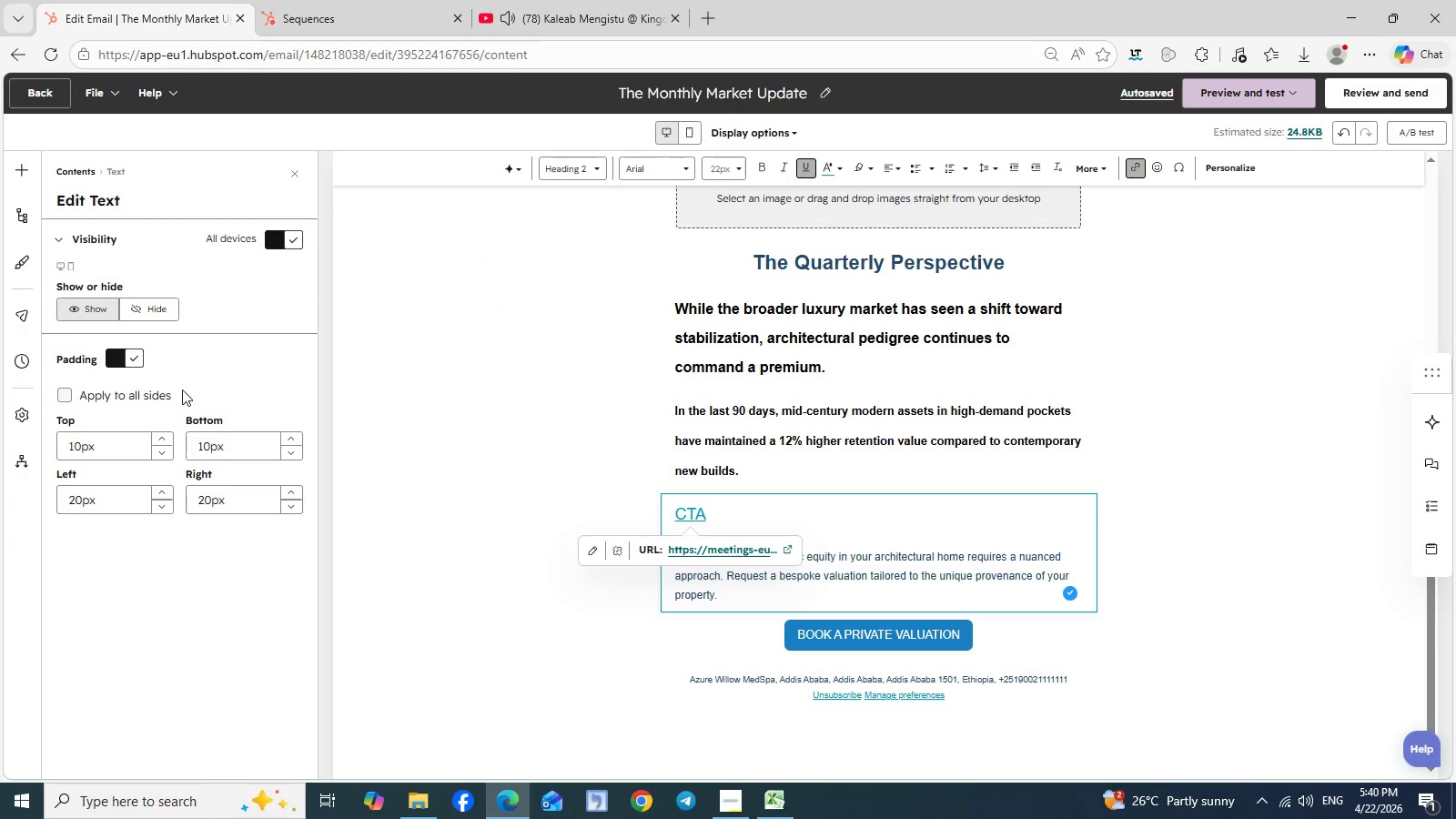 
left_click([597, 549])
 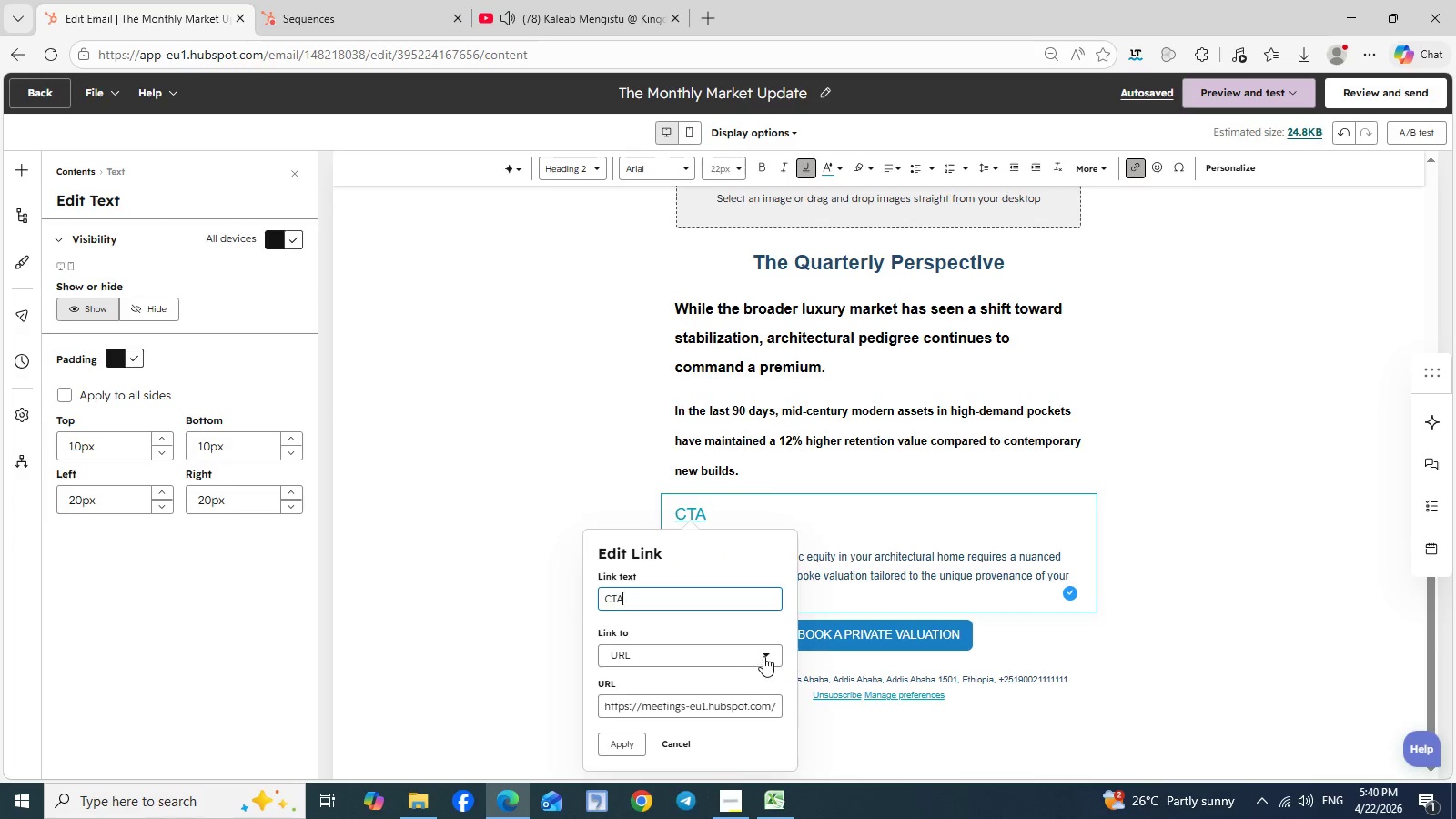 
left_click([763, 656])
 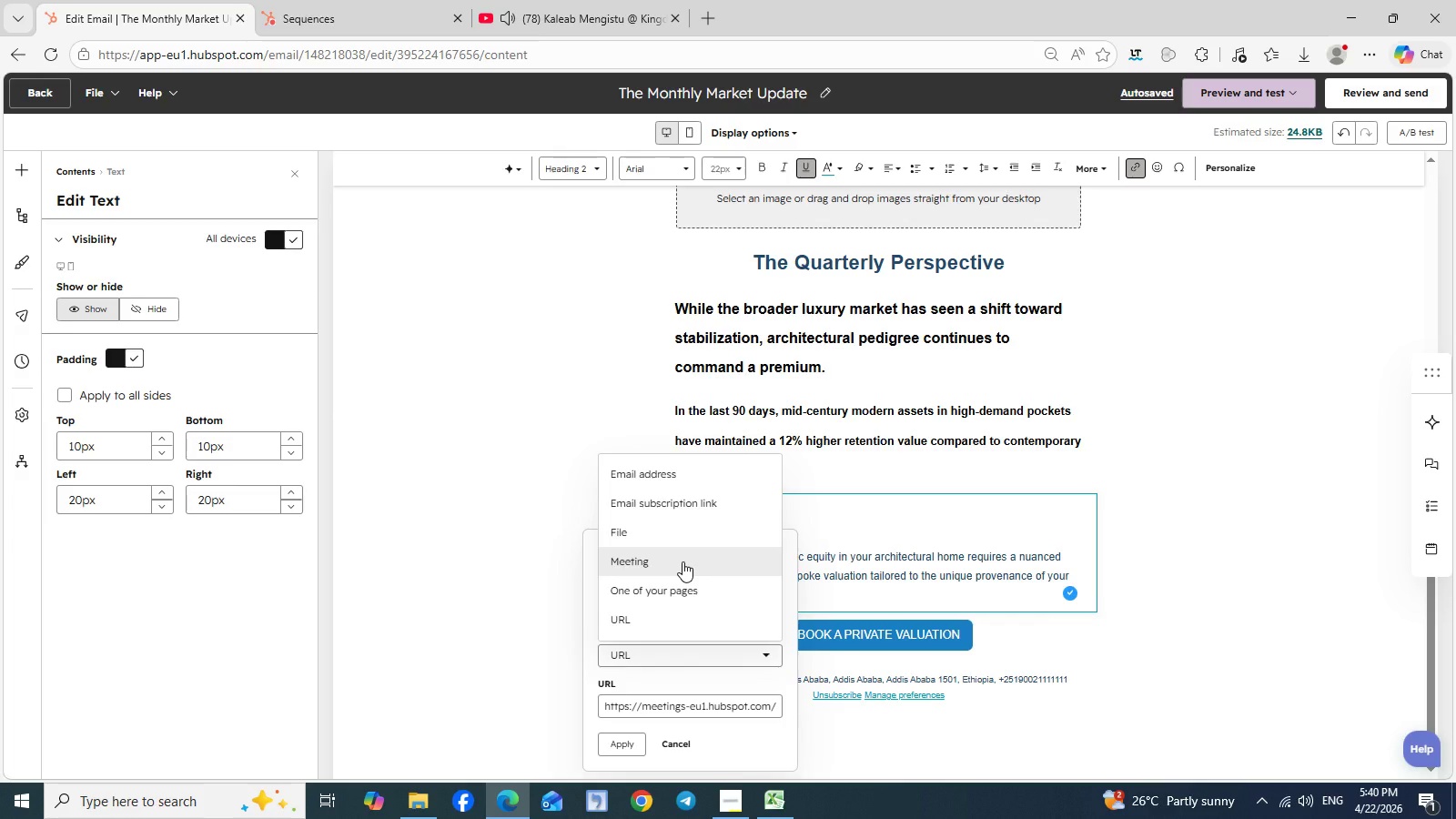 
scroll: coordinate [682, 612], scroll_direction: down, amount: 3.0
 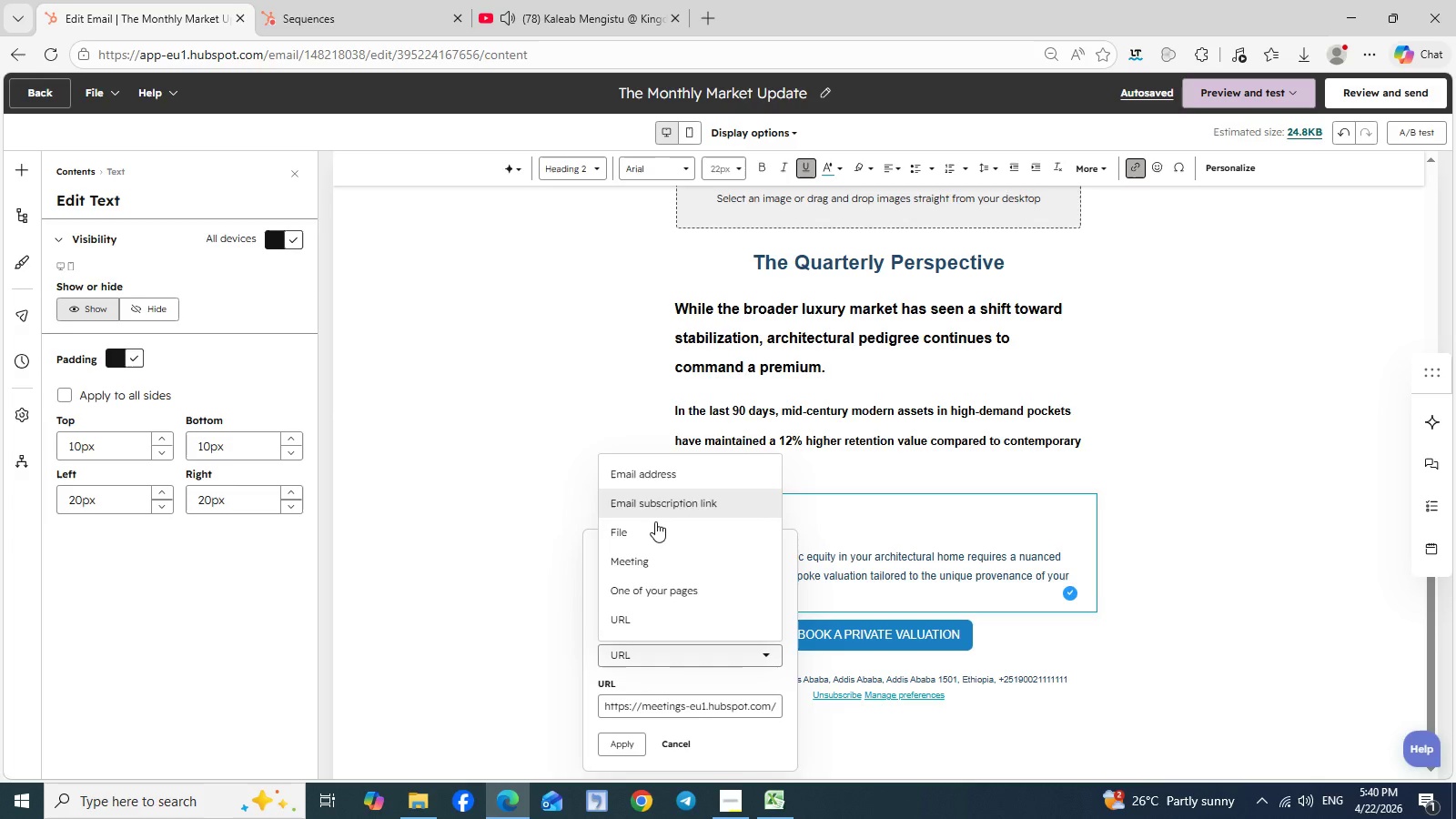 
scroll: coordinate [655, 492], scroll_direction: up, amount: 13.0
 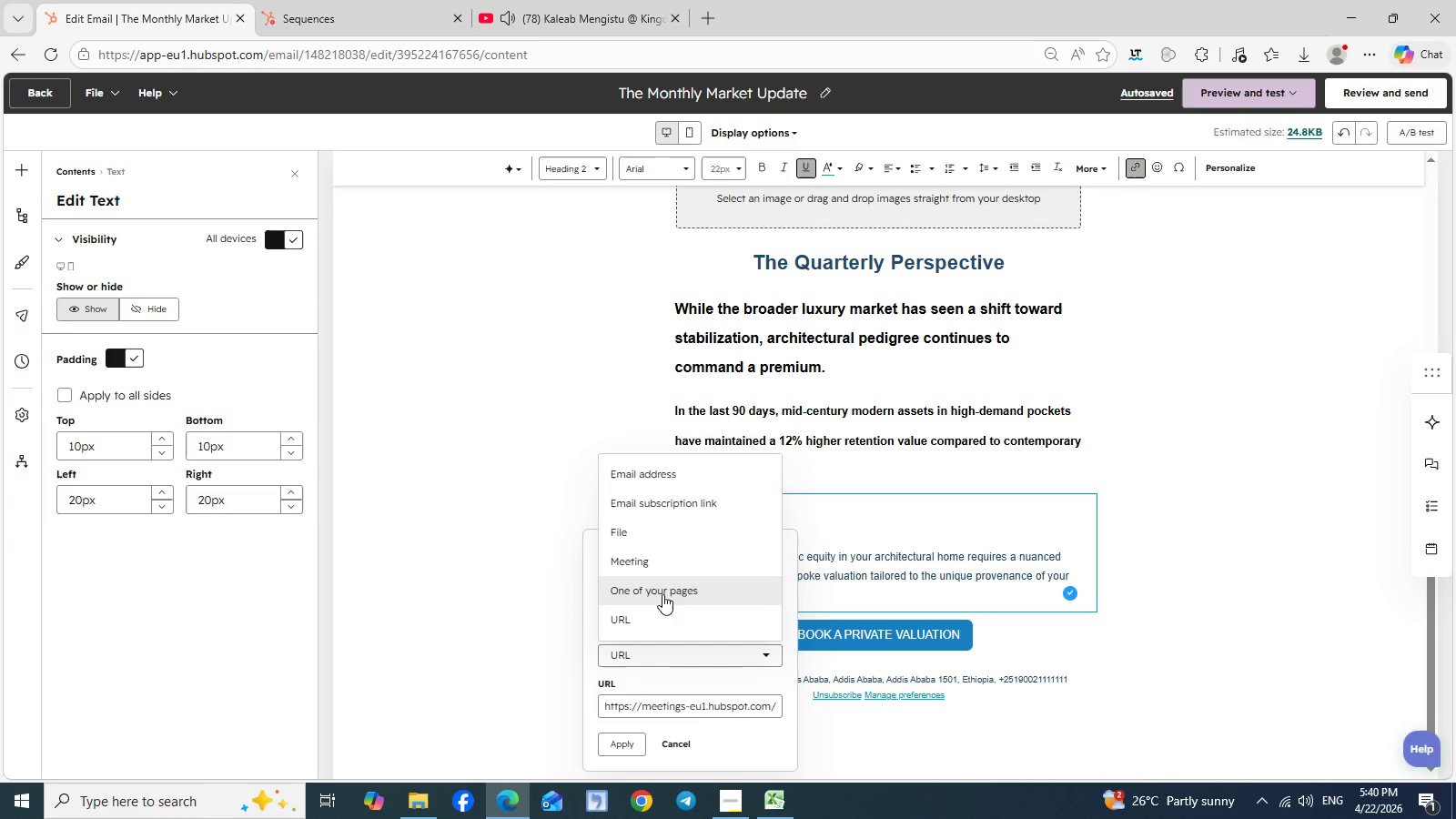 
scroll: coordinate [662, 594], scroll_direction: down, amount: 7.0
 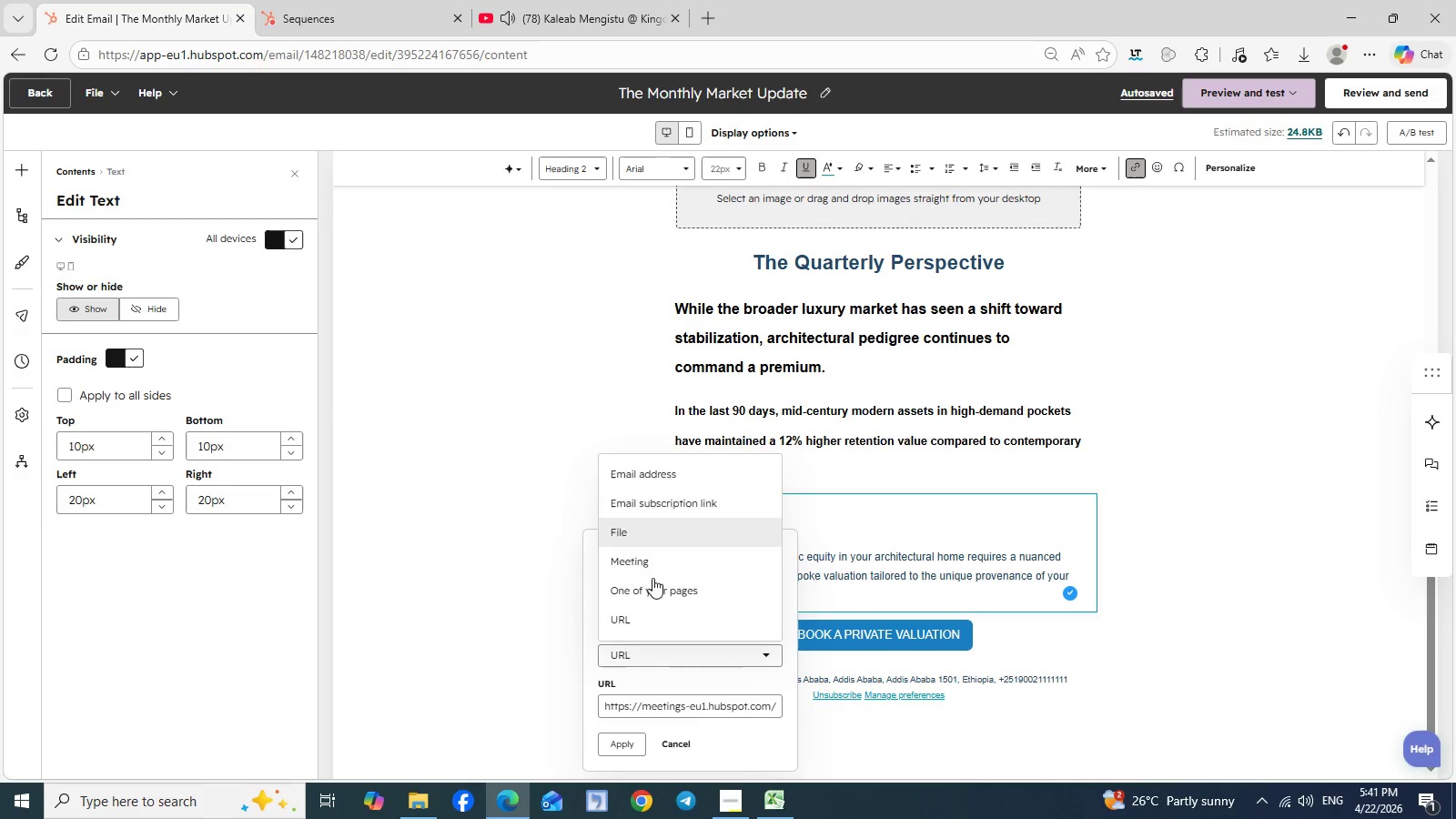 
scroll: coordinate [645, 507], scroll_direction: up, amount: 12.0
 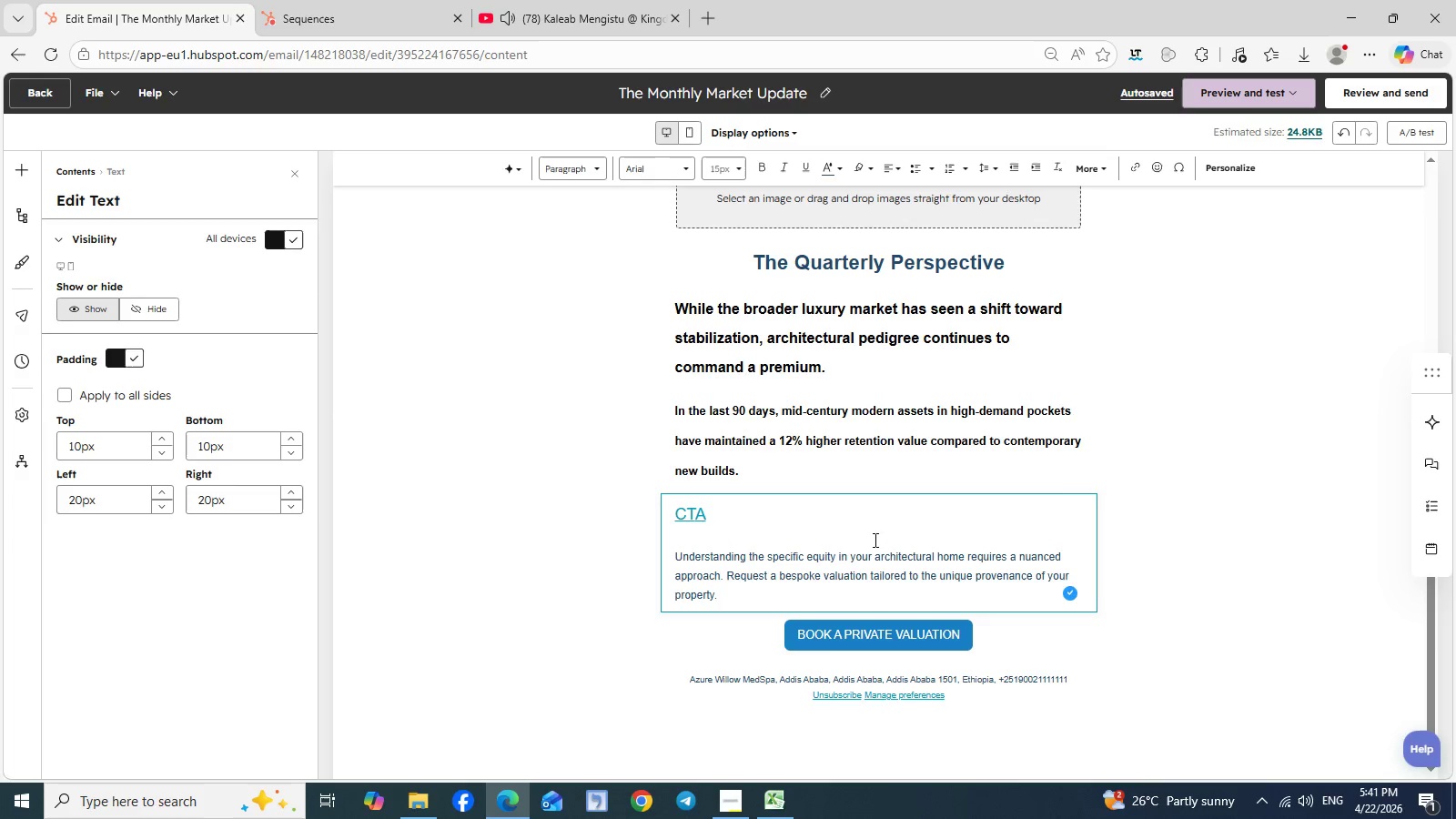 
left_click([874, 540])
 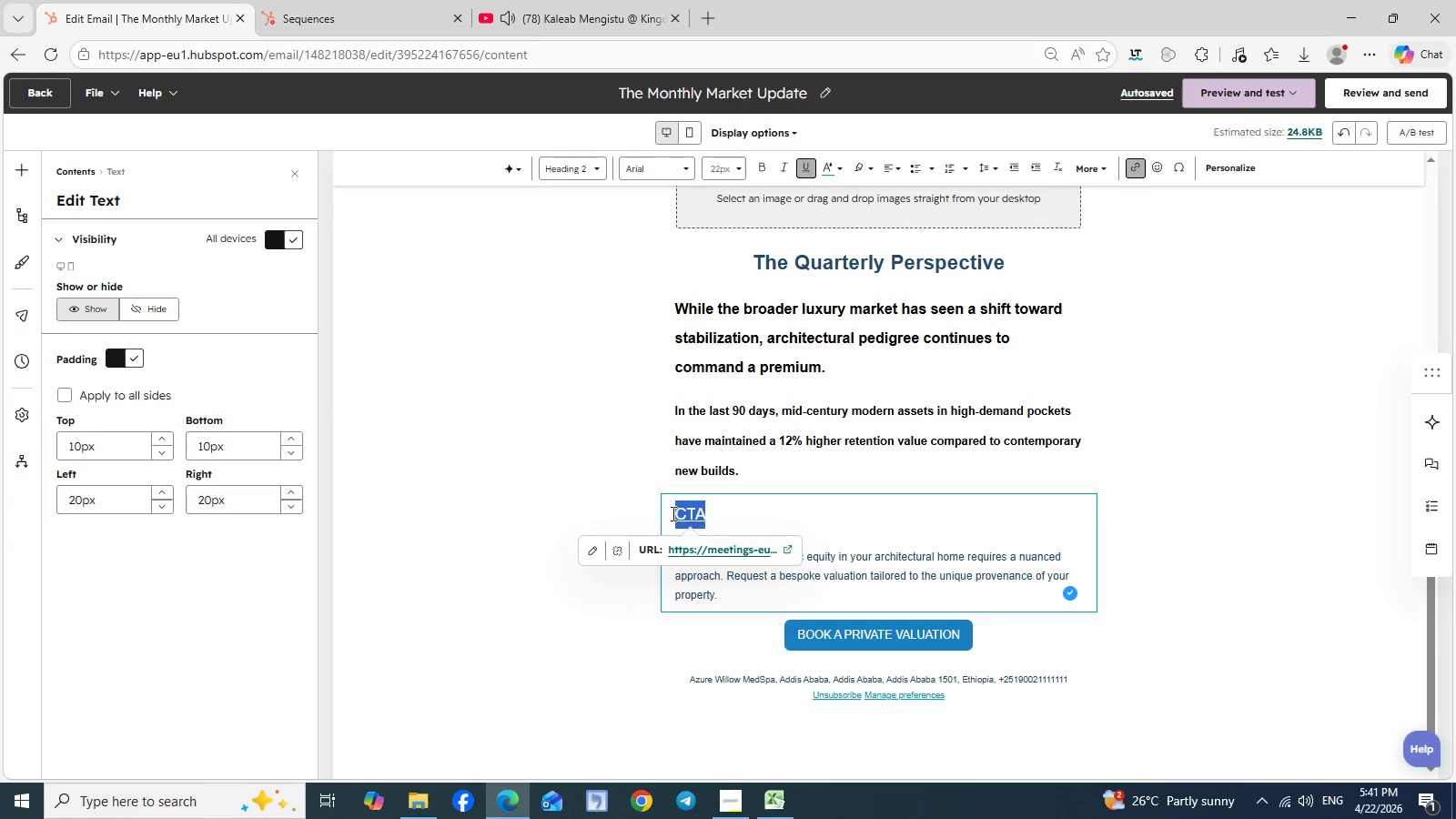 
left_click_drag(start_coordinate=[711, 512], to_coordinate=[672, 513])
 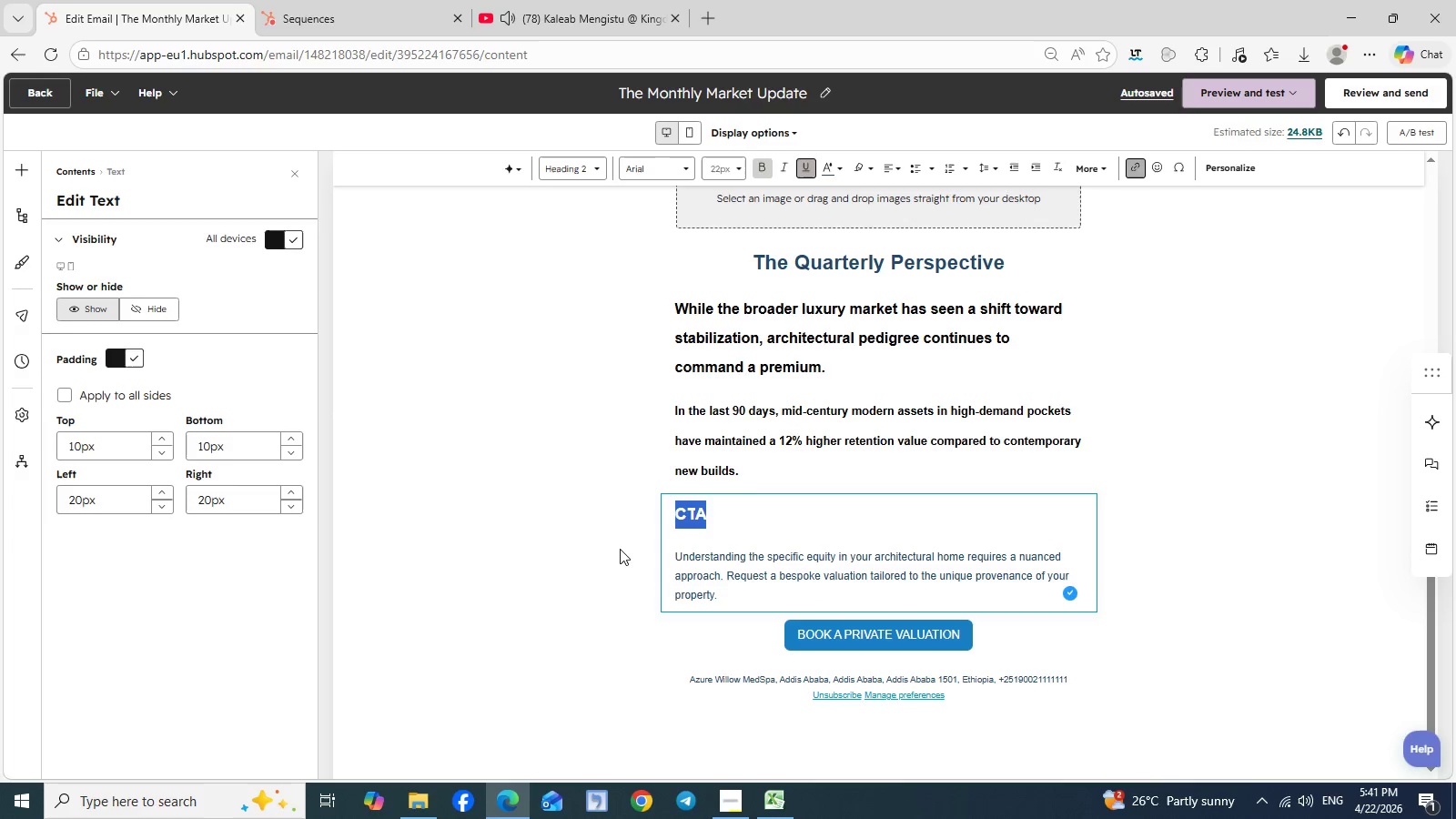 
left_click([620, 549])
 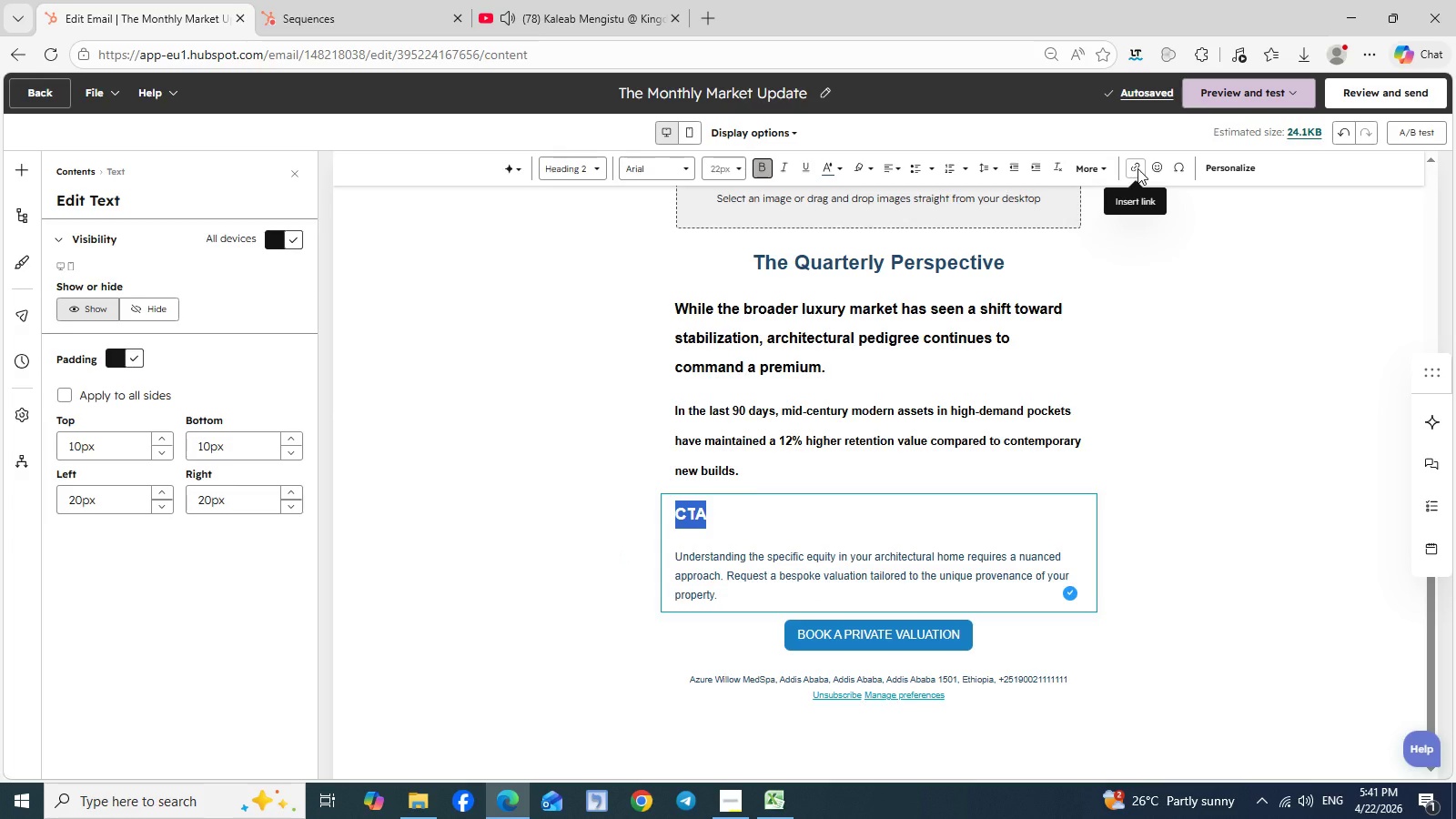 
left_click([1138, 168])
 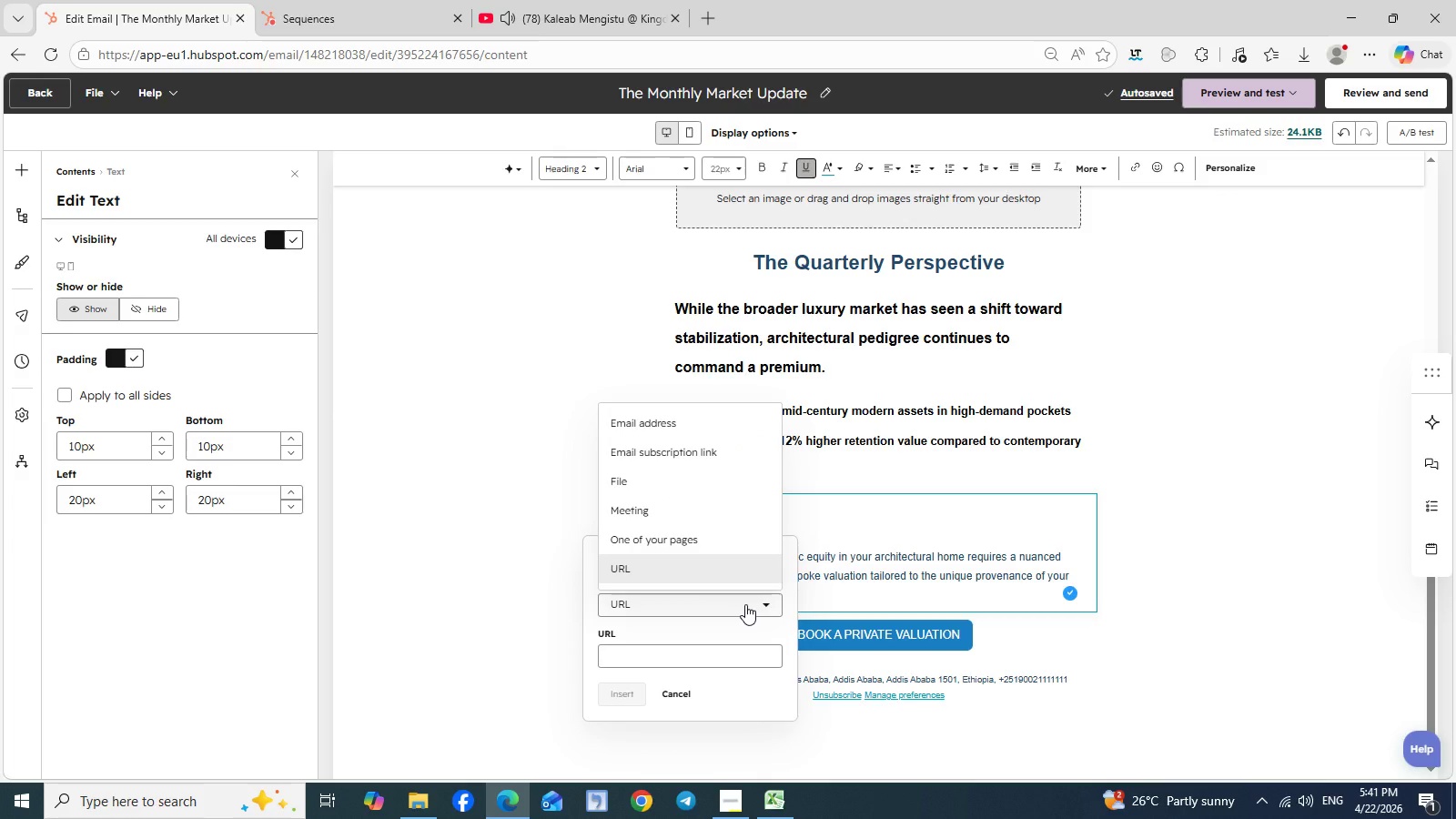 
left_click([745, 604])
 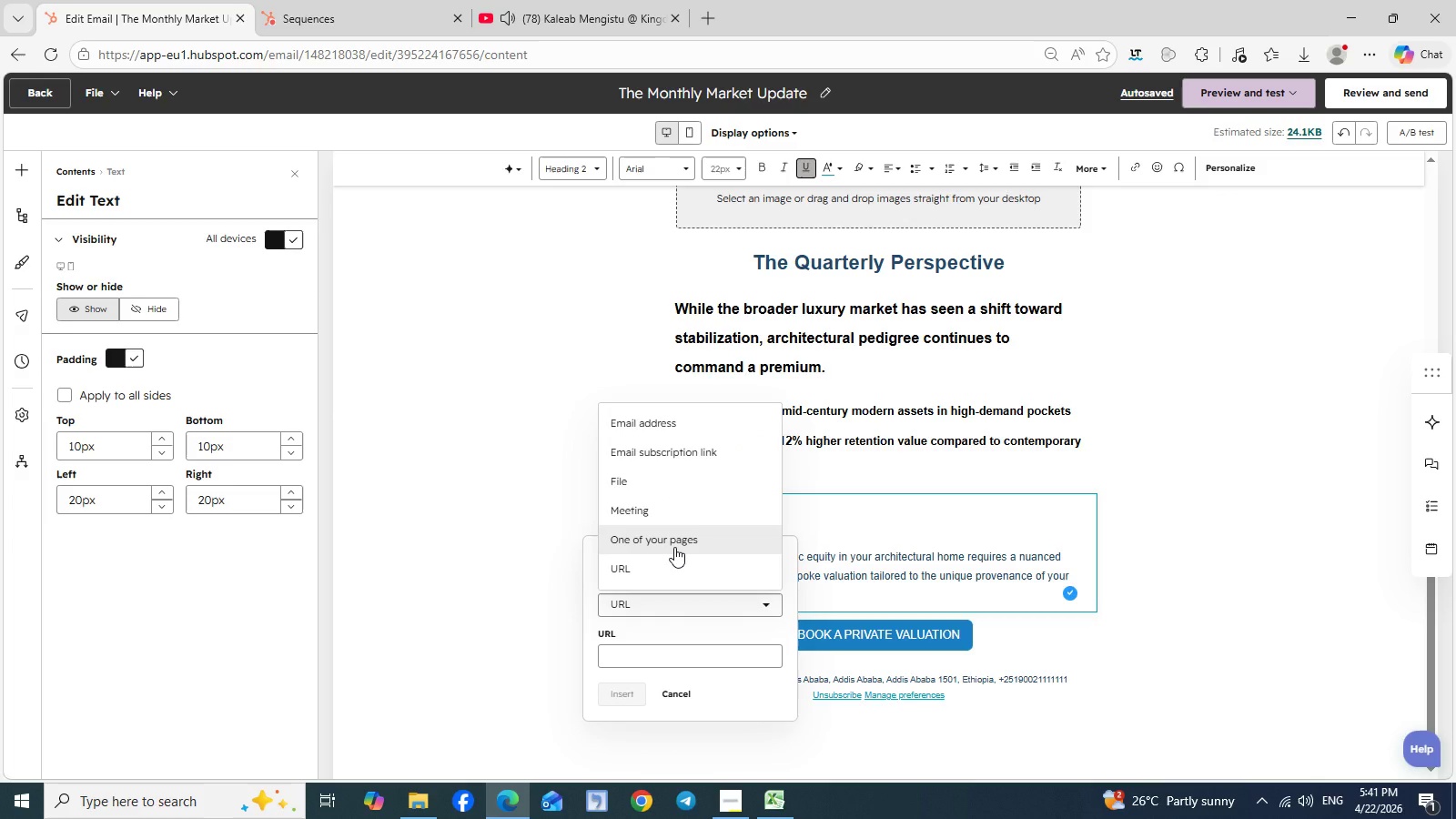 
scroll: coordinate [674, 547], scroll_direction: down, amount: 22.0
 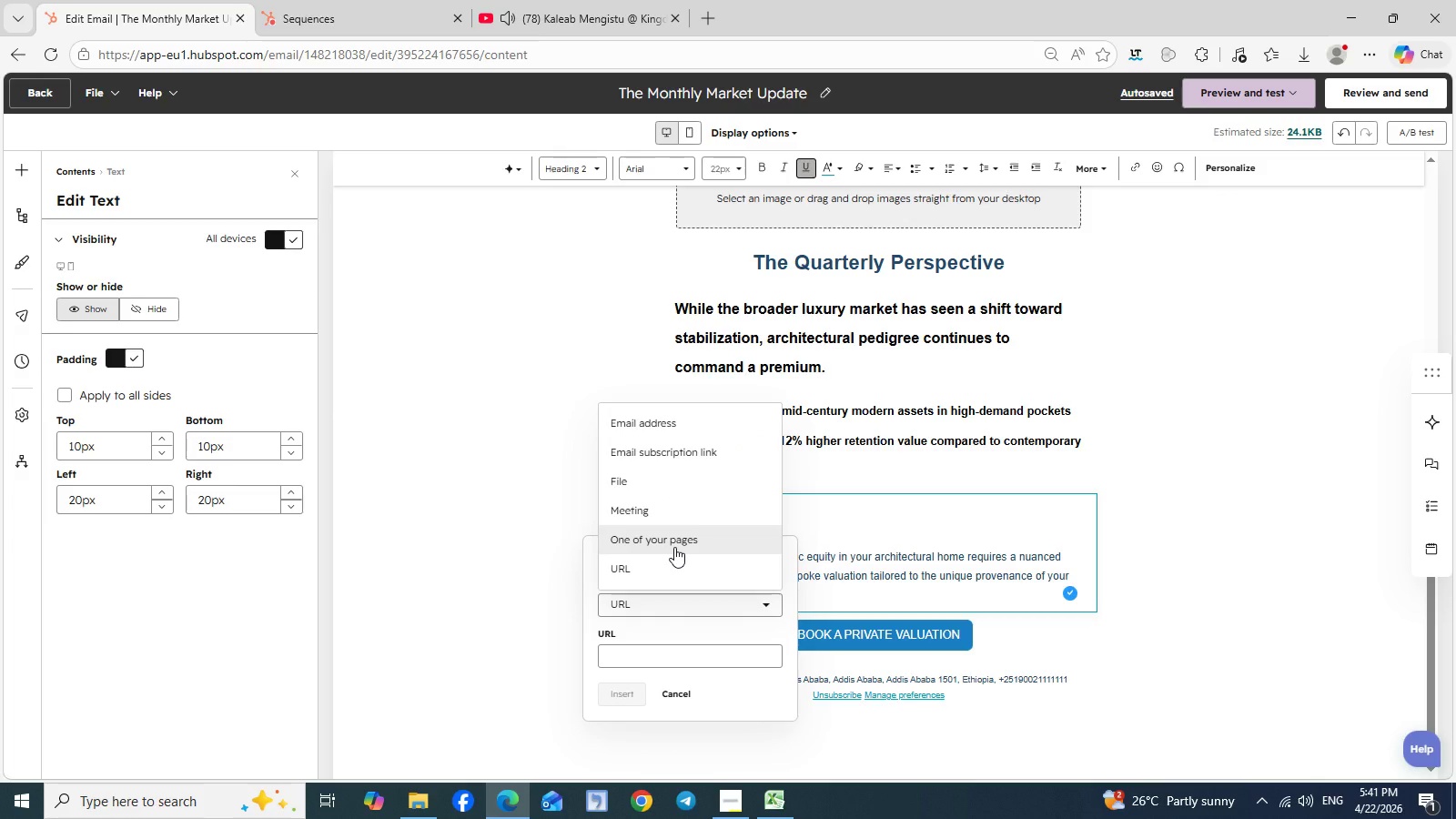 
wait(7.75)
 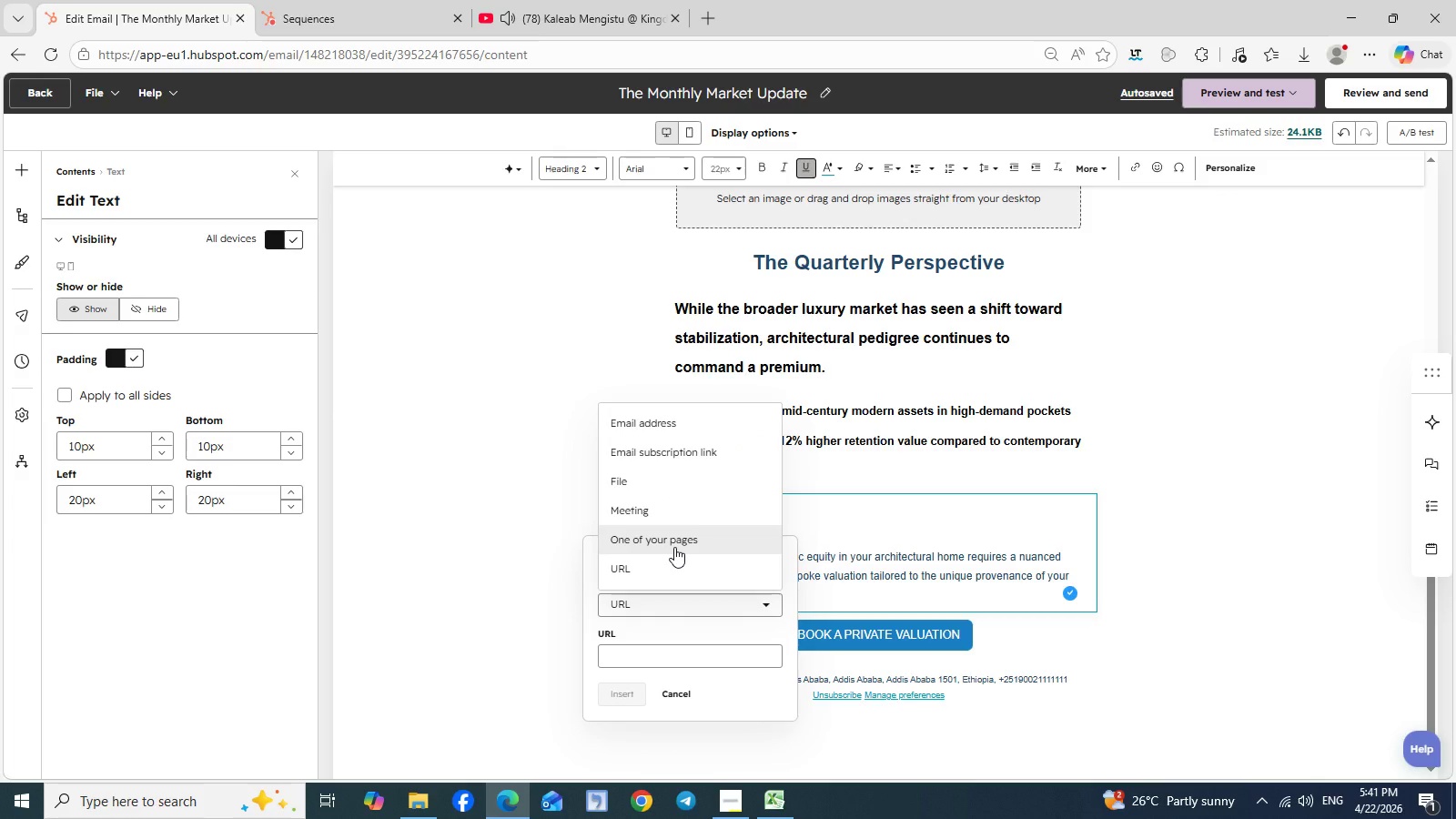 
scroll: coordinate [639, 437], scroll_direction: up, amount: 2.0
 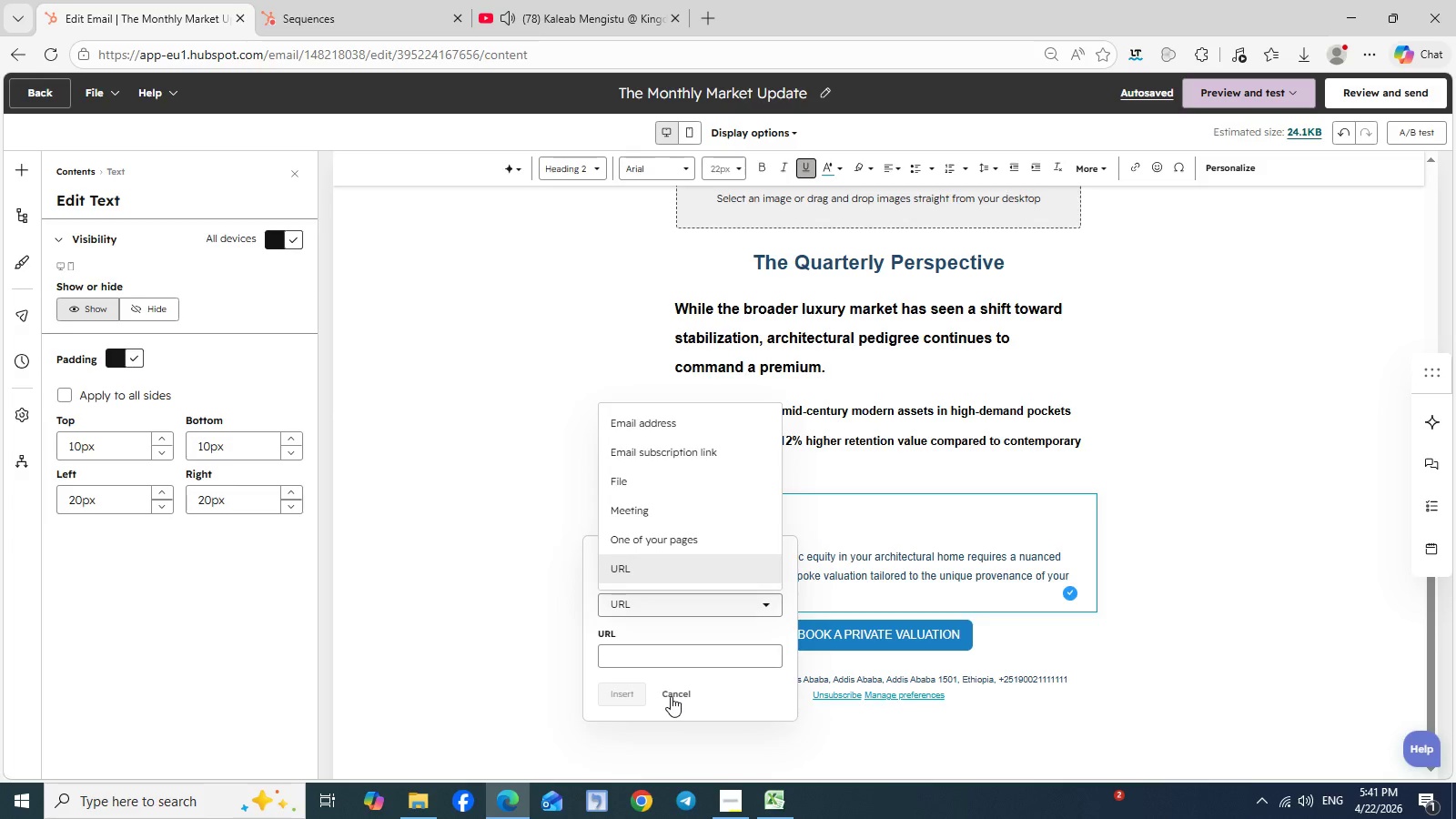 
left_click([671, 696])
 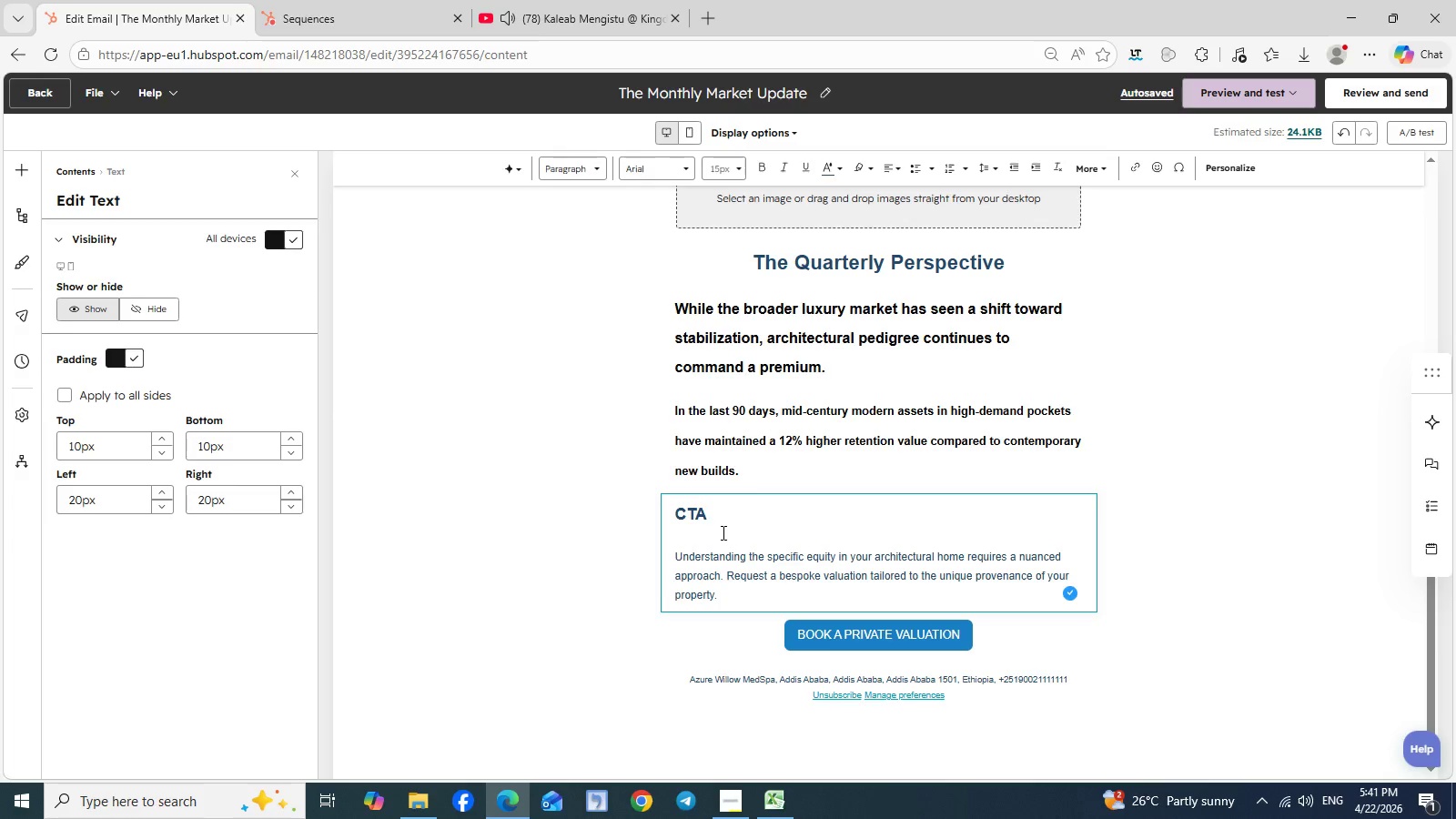 
left_click([722, 532])
 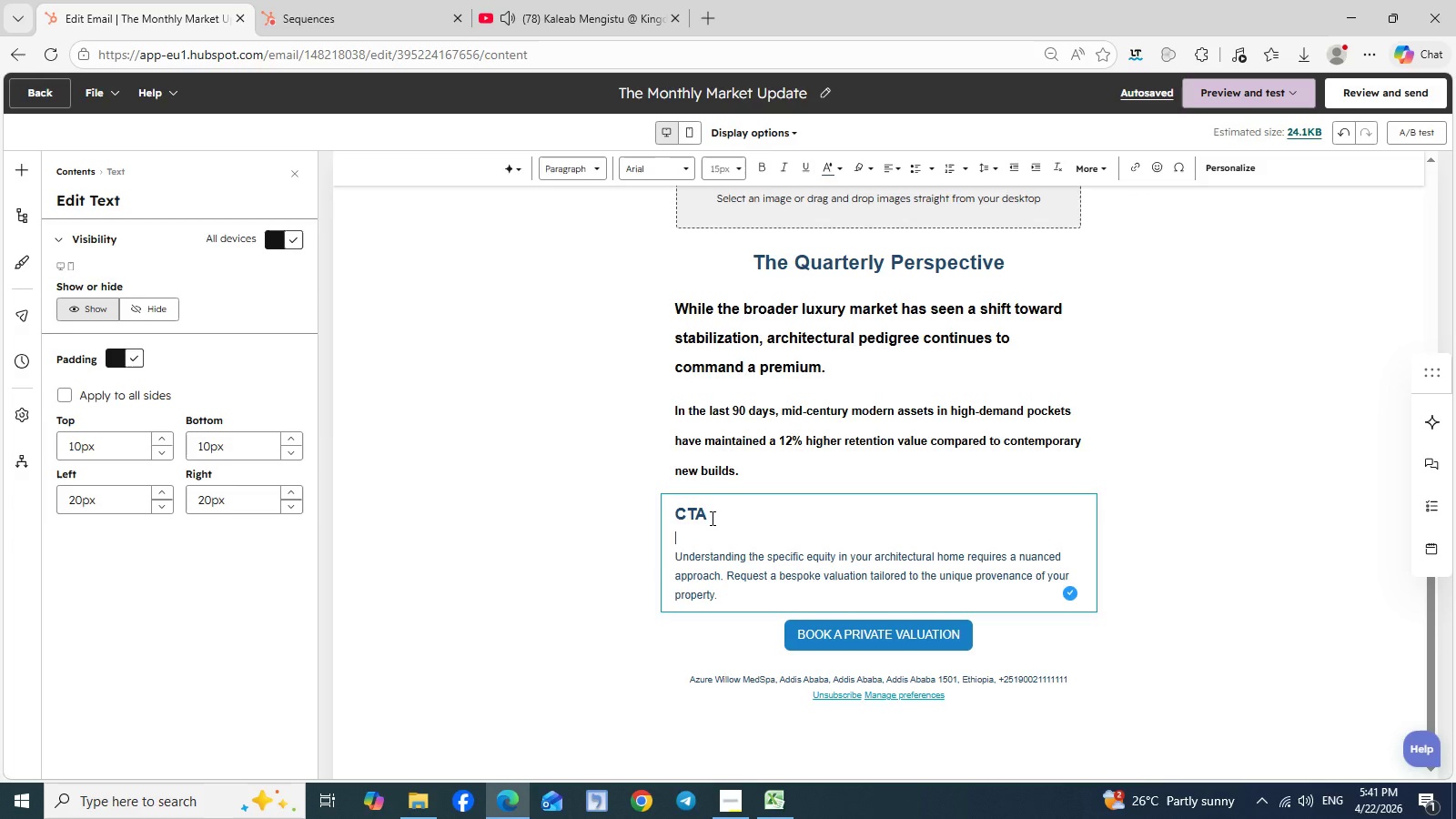 
left_click([711, 518])
 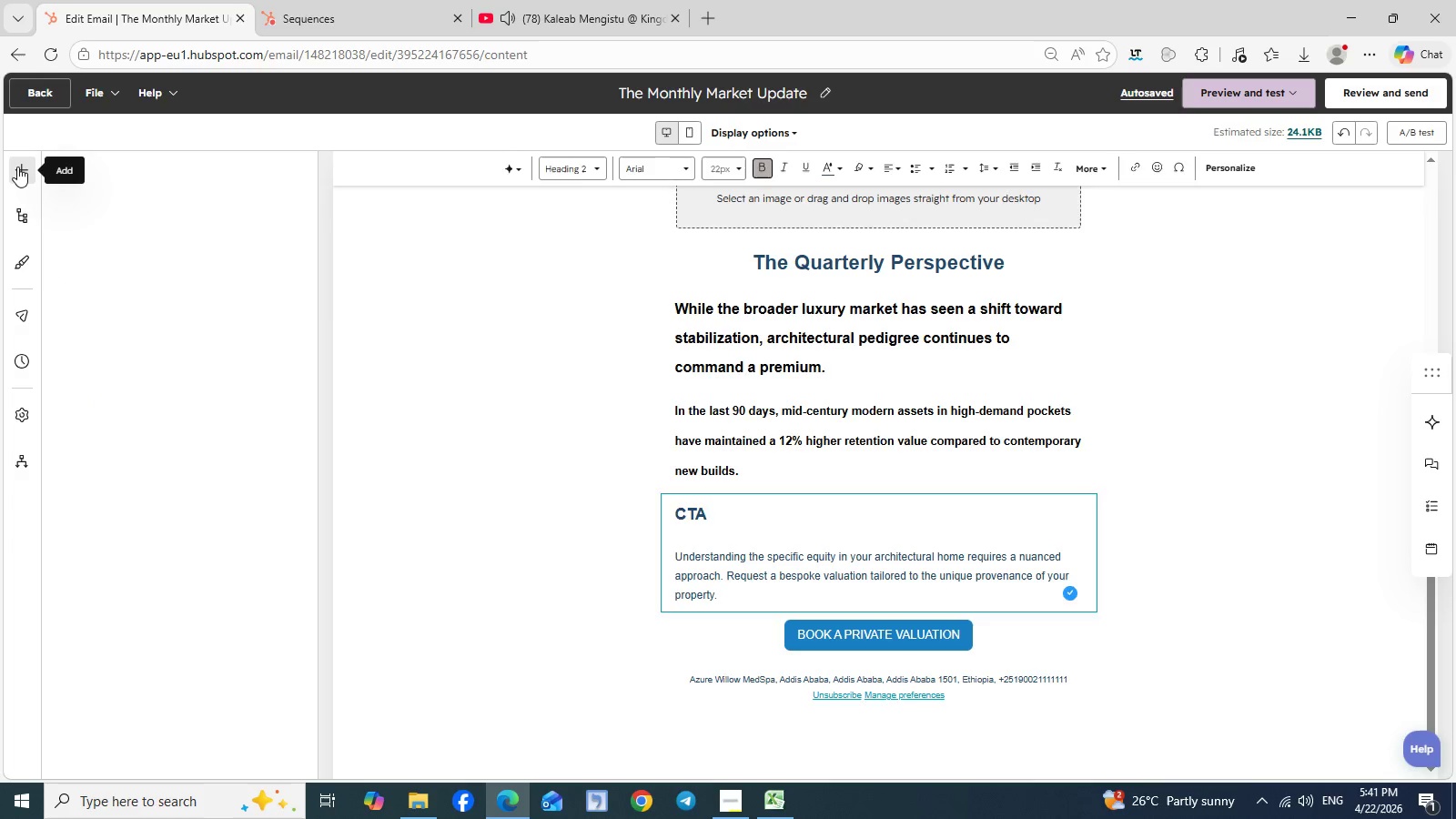 
left_click([17, 167])
 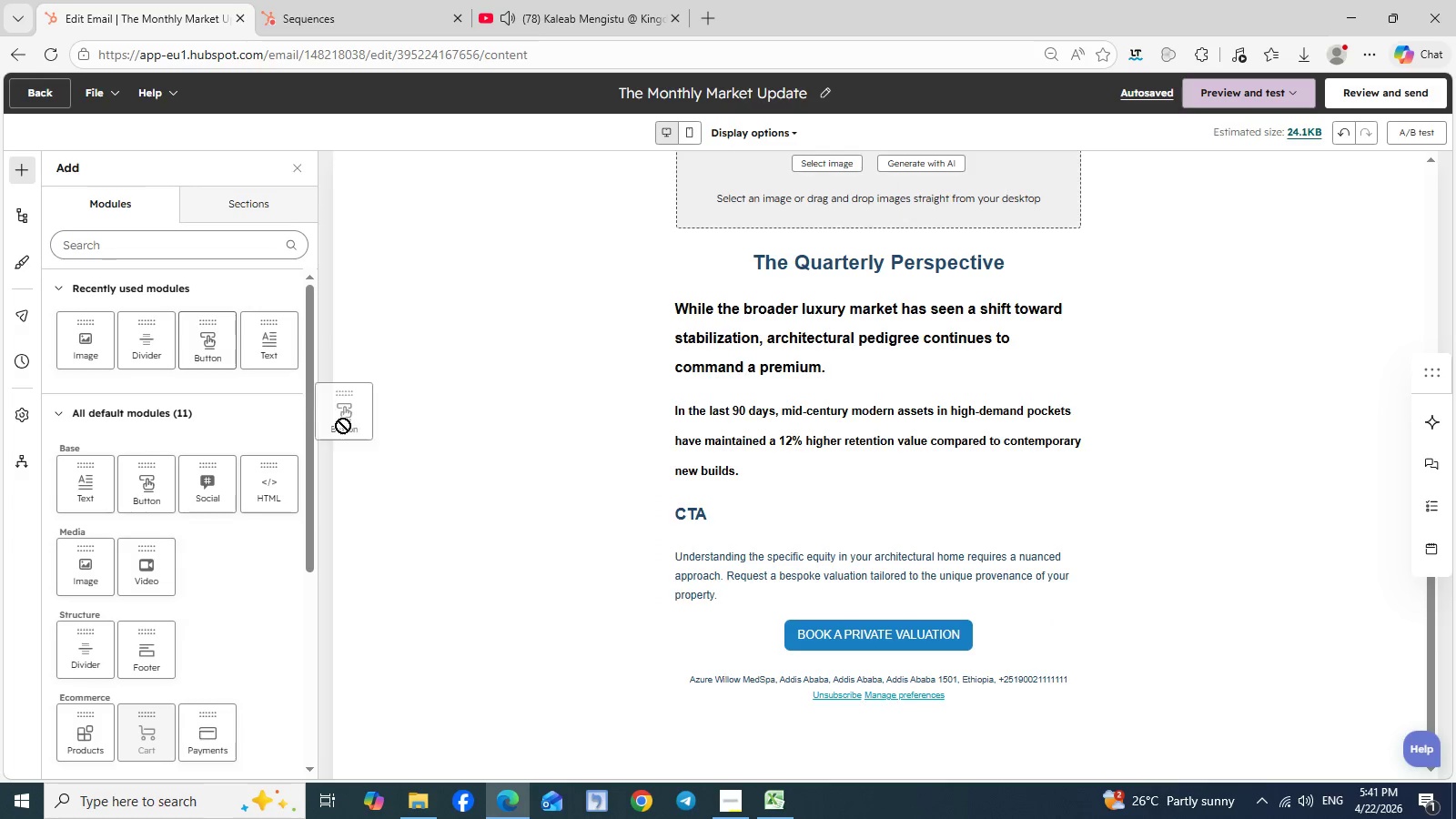 
left_click_drag(start_coordinate=[204, 353], to_coordinate=[221, 356])
 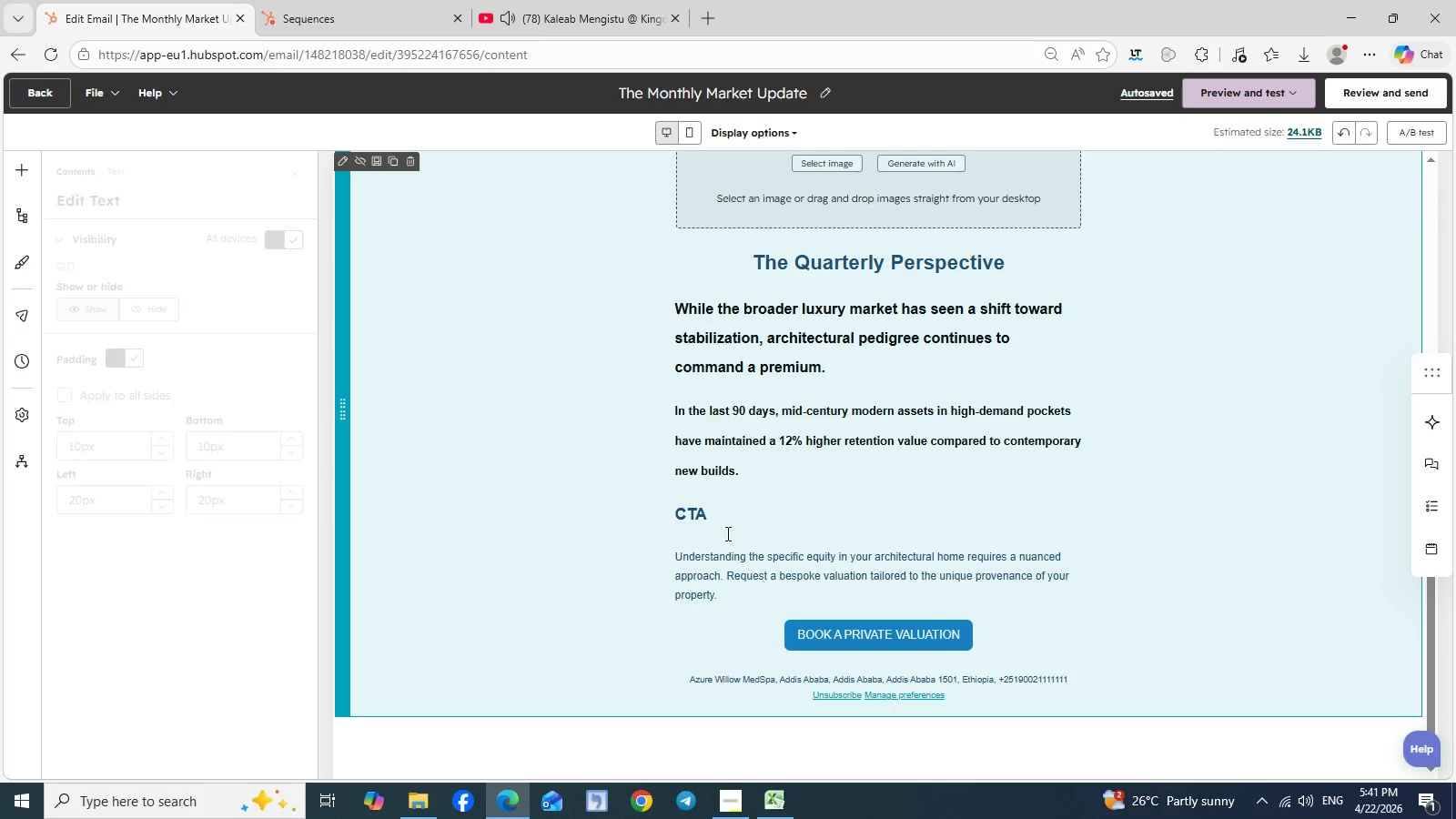 
left_click([725, 540])
 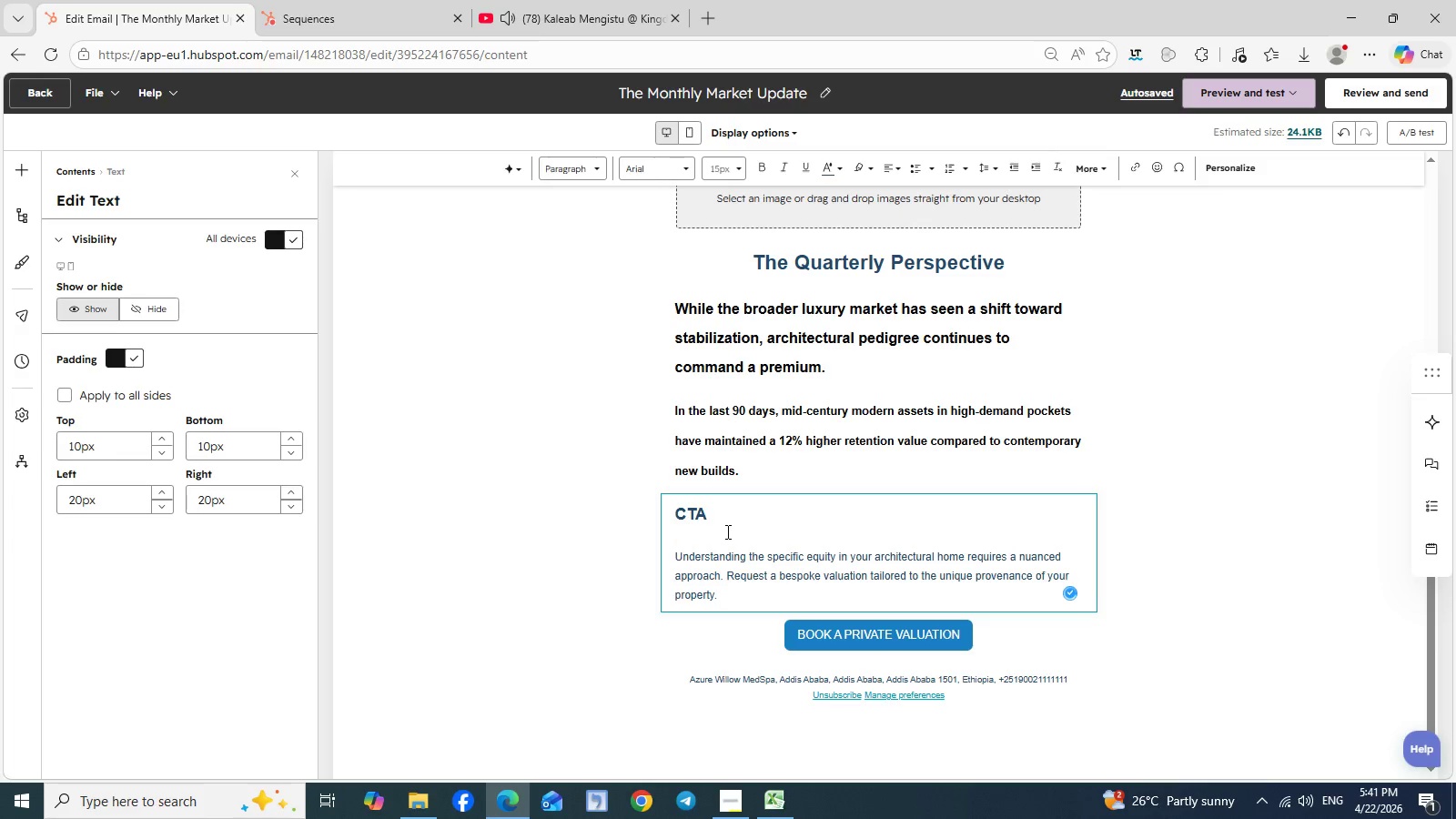 
left_click([726, 531])
 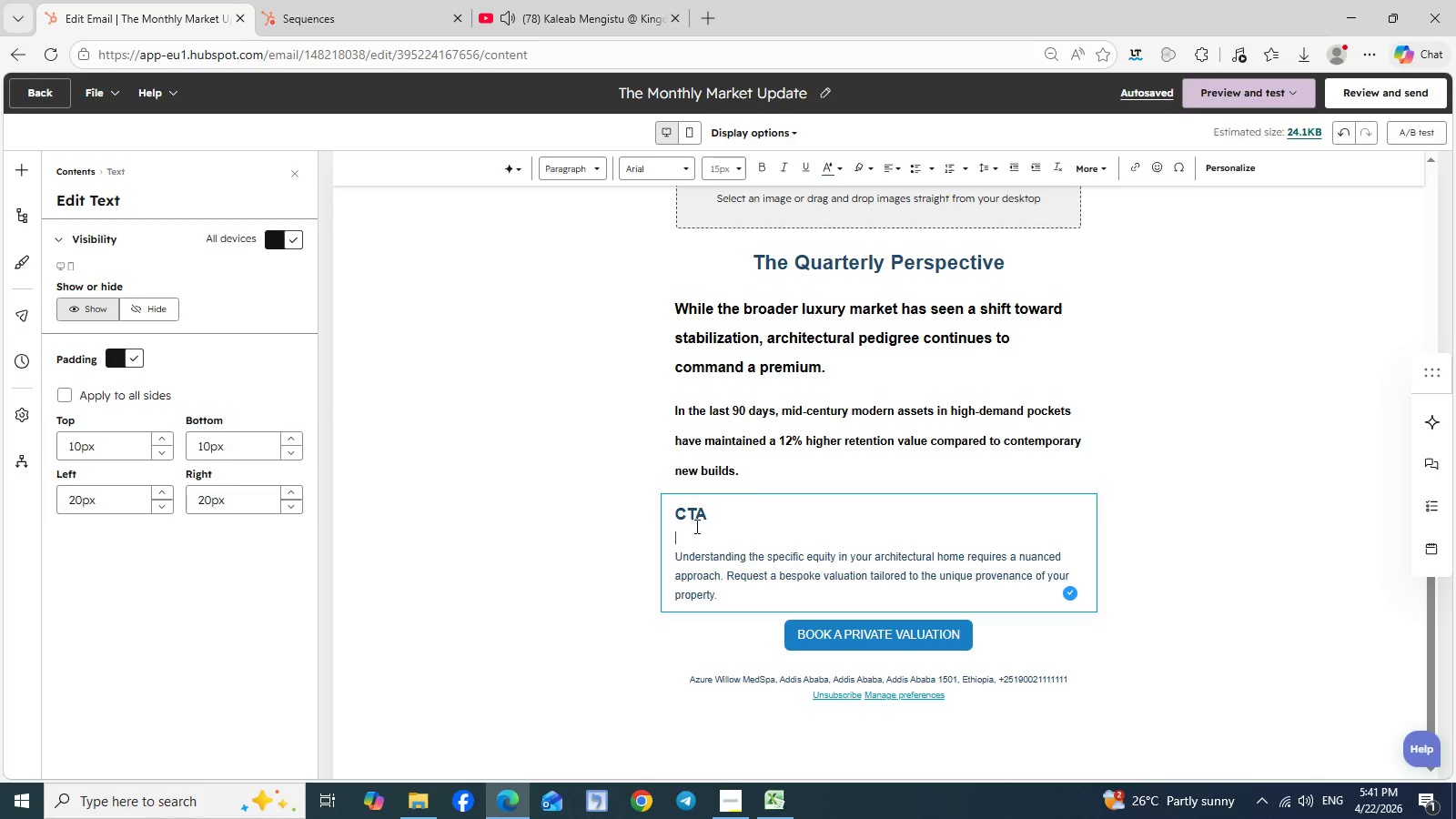 
wait(6.22)
 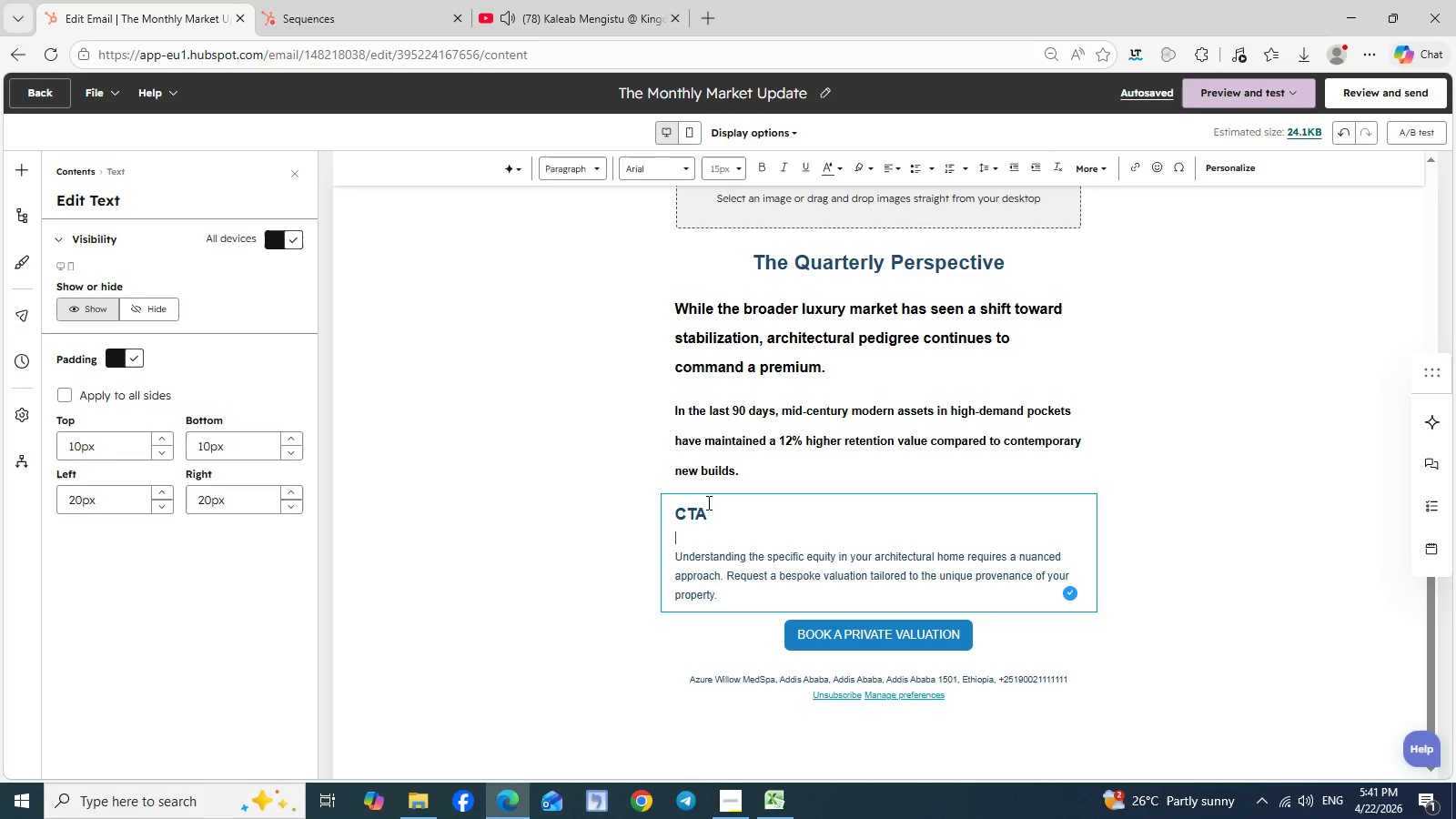 
left_click_drag(start_coordinate=[710, 516], to_coordinate=[625, 518])
 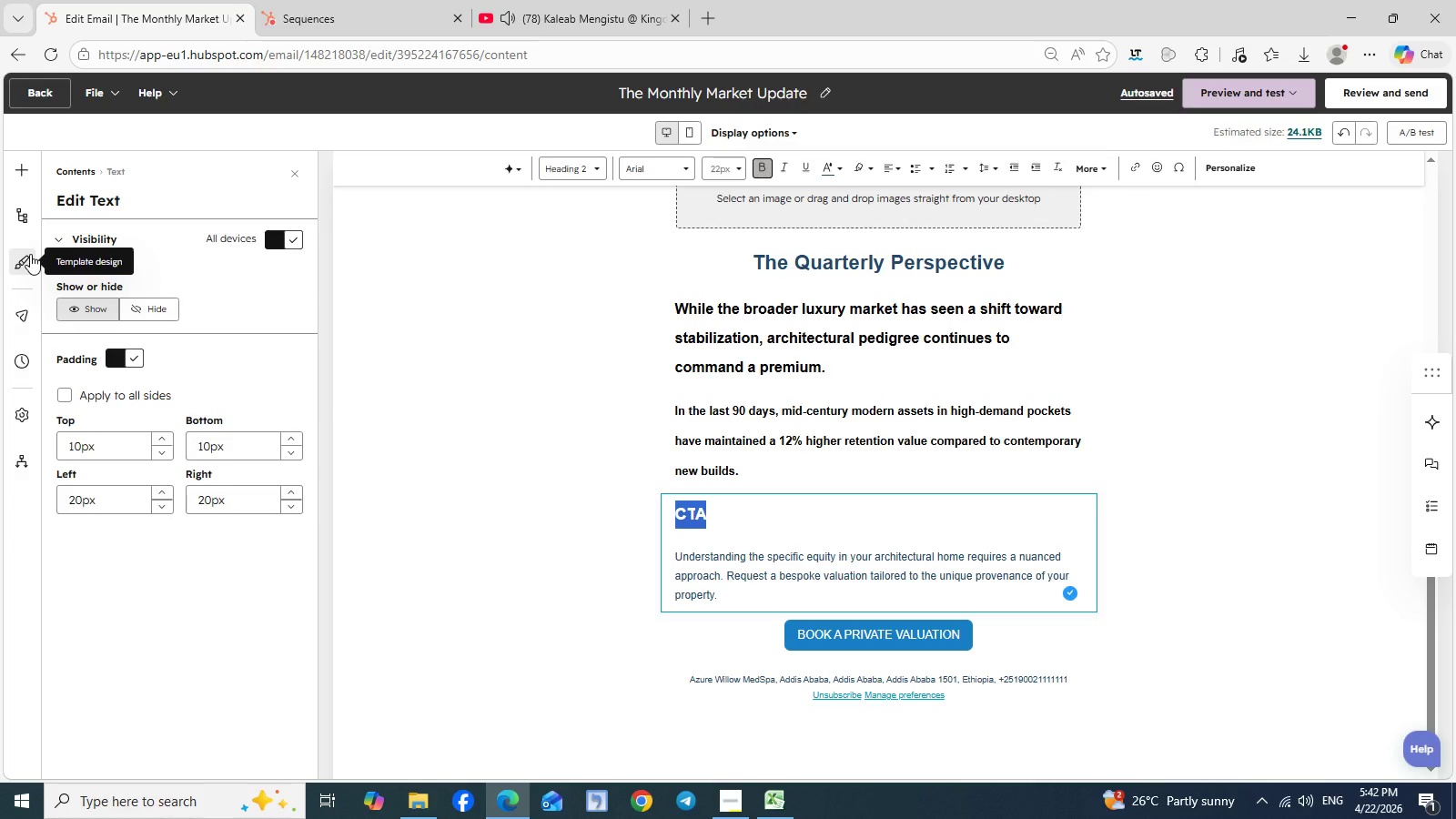 
wait(5.7)
 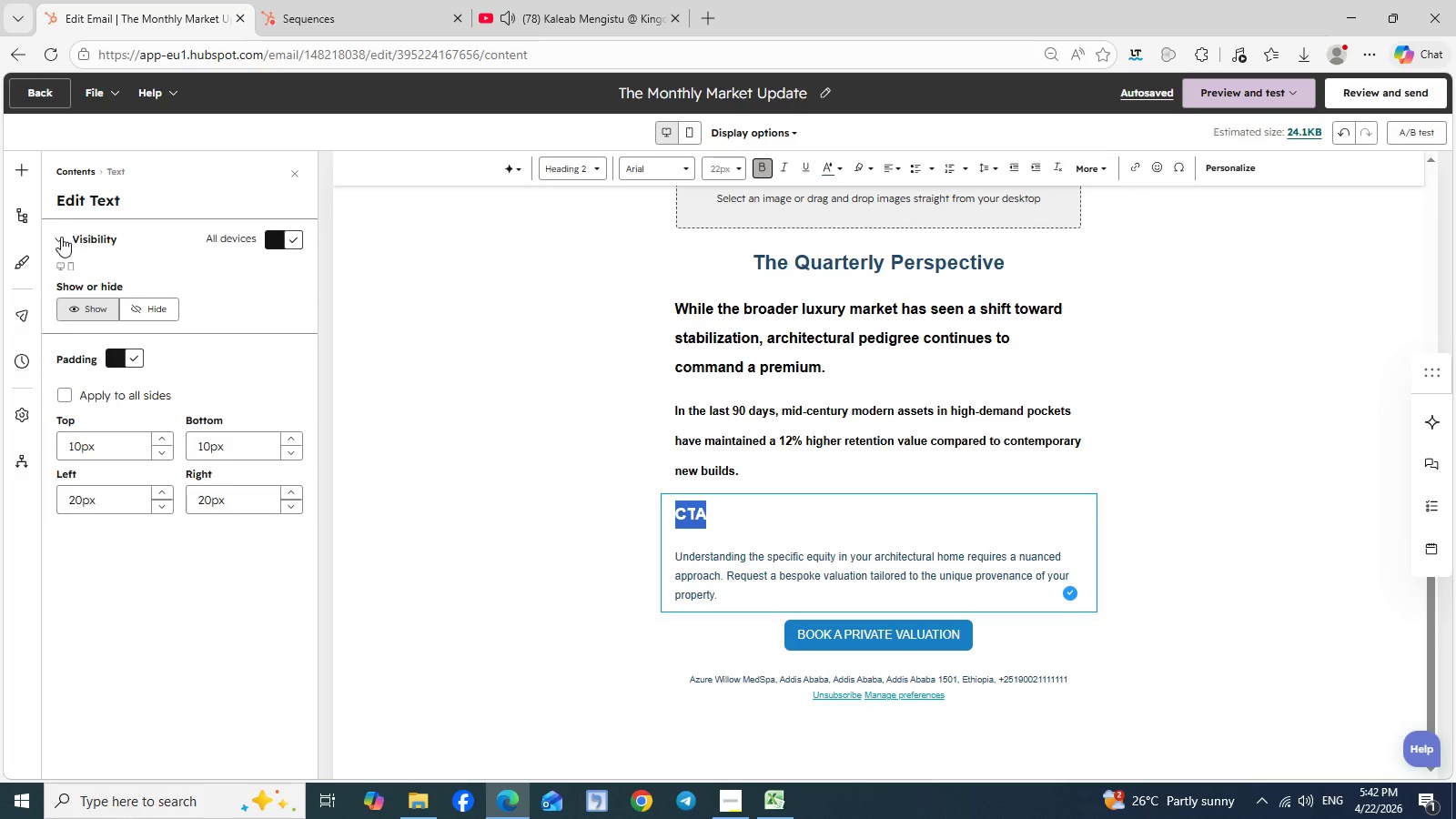 
left_click([30, 254])
 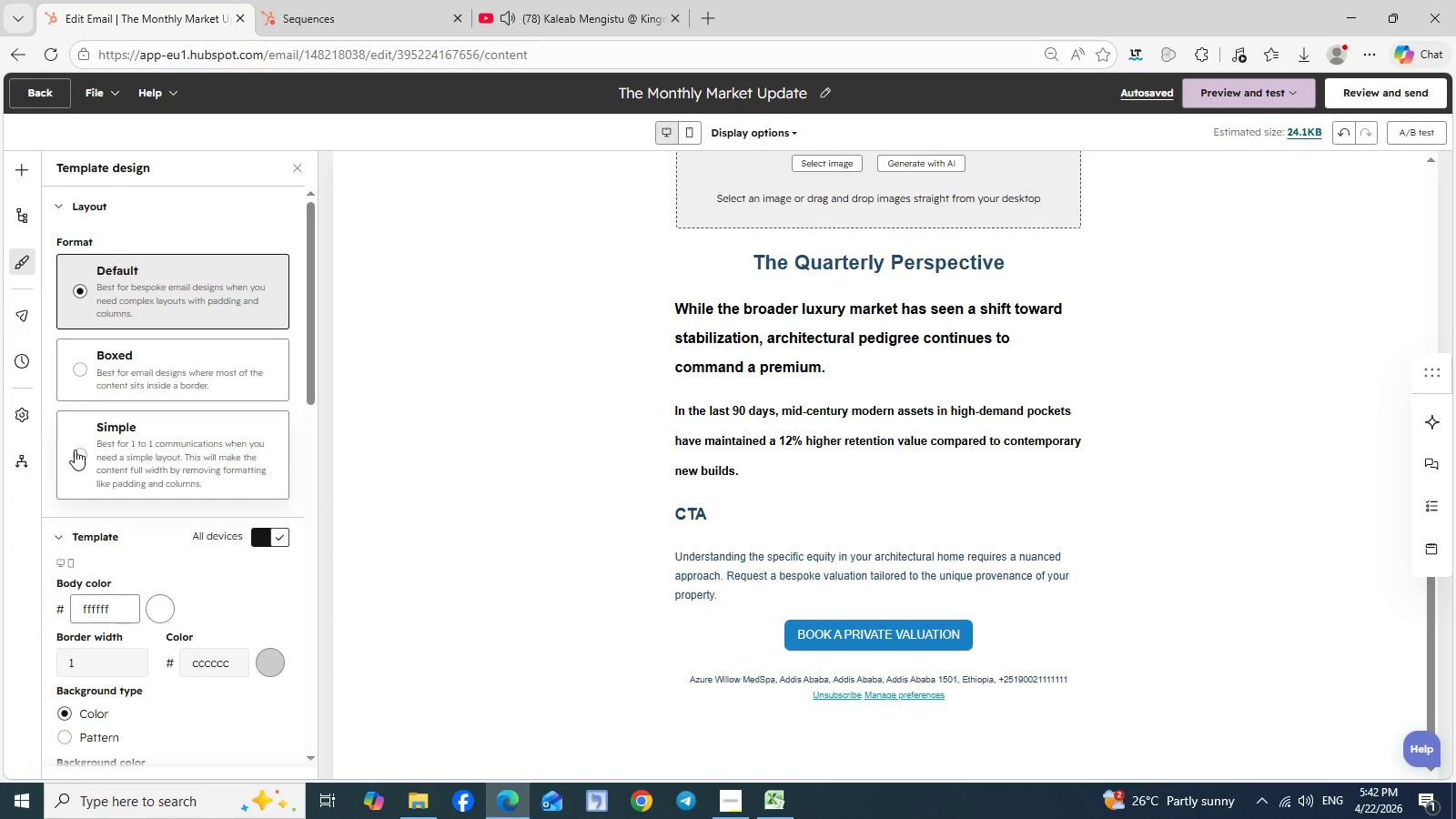 
wait(6.92)
 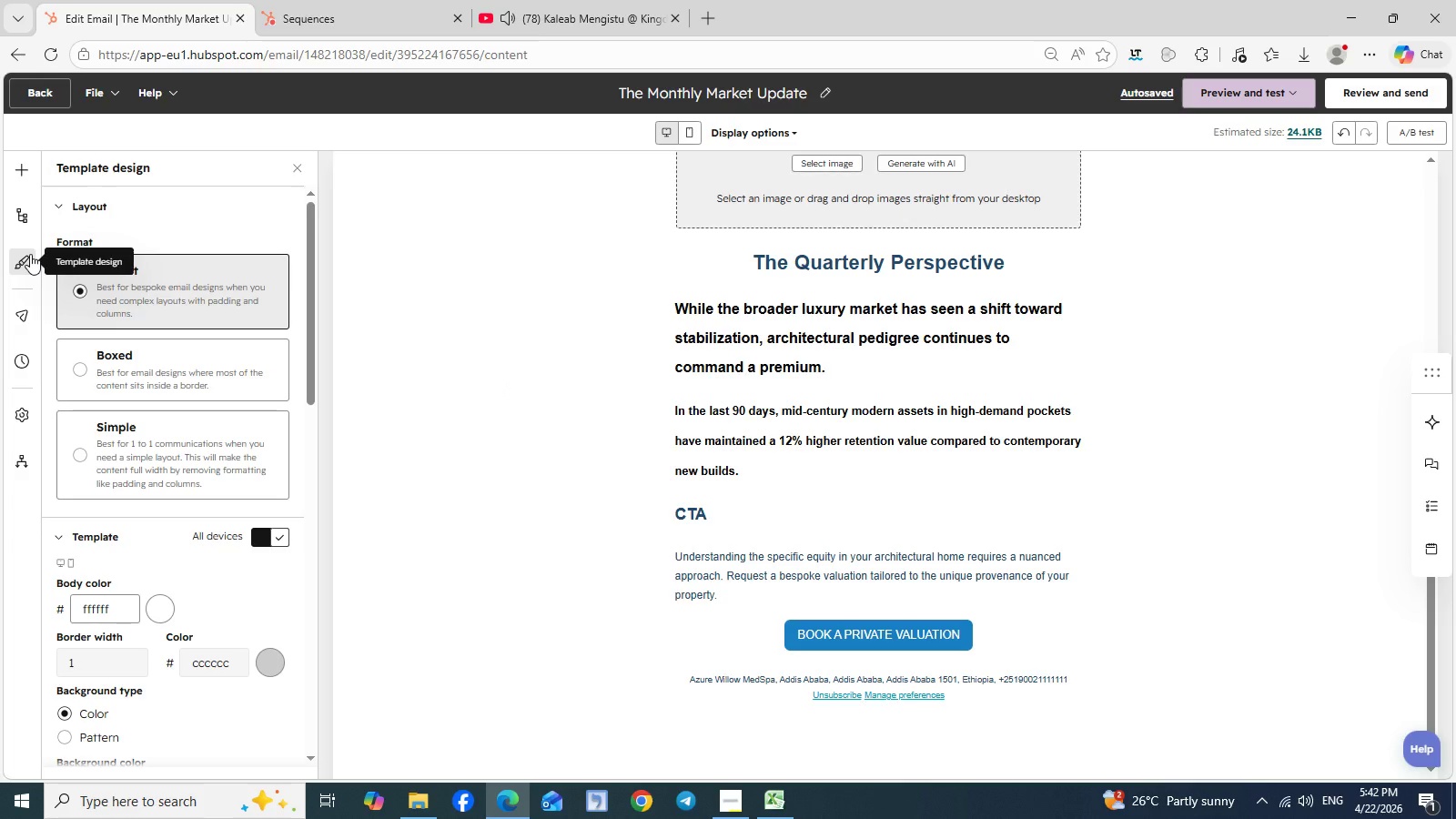 
left_click([75, 450])
 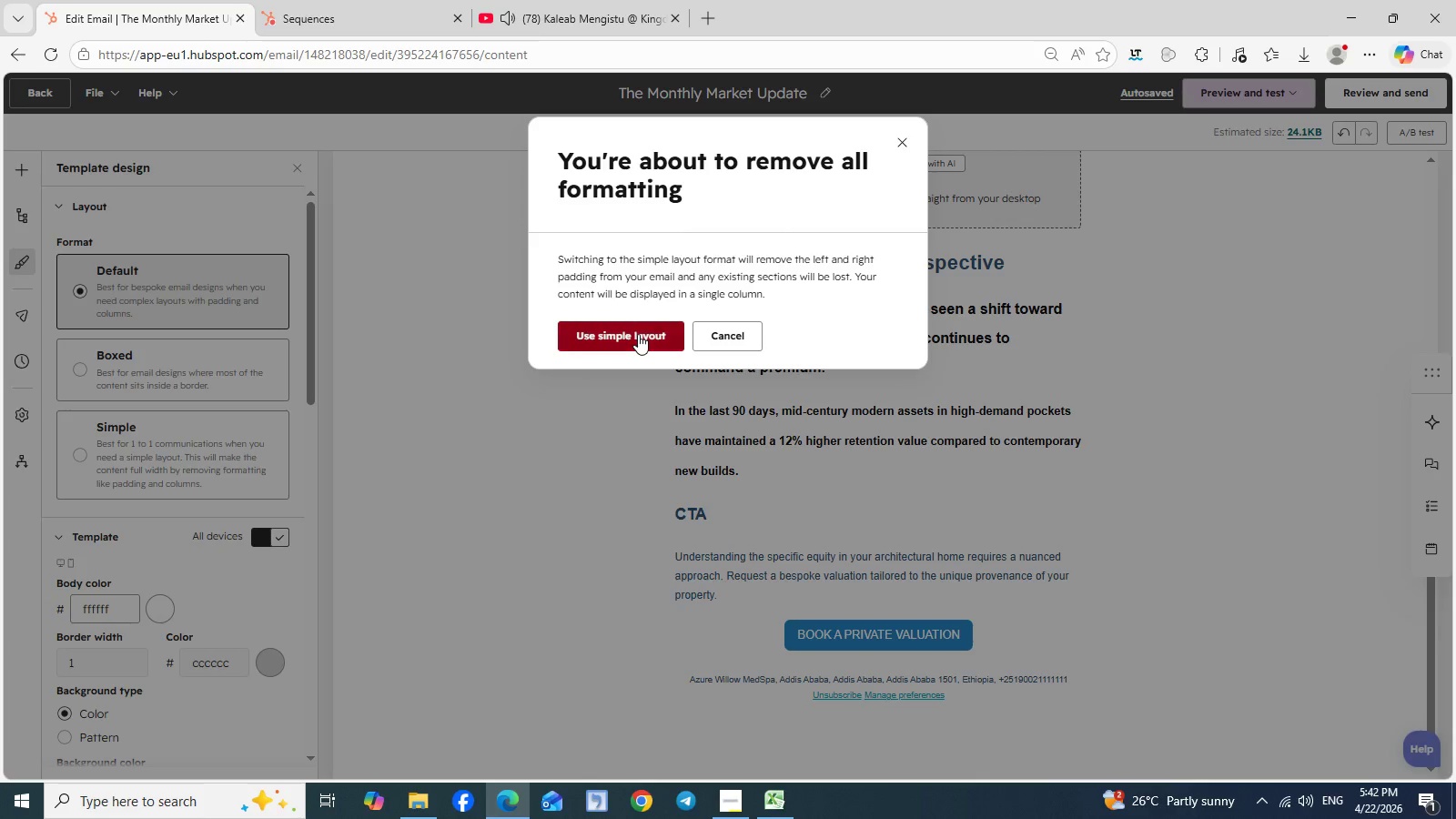 
left_click([638, 334])
 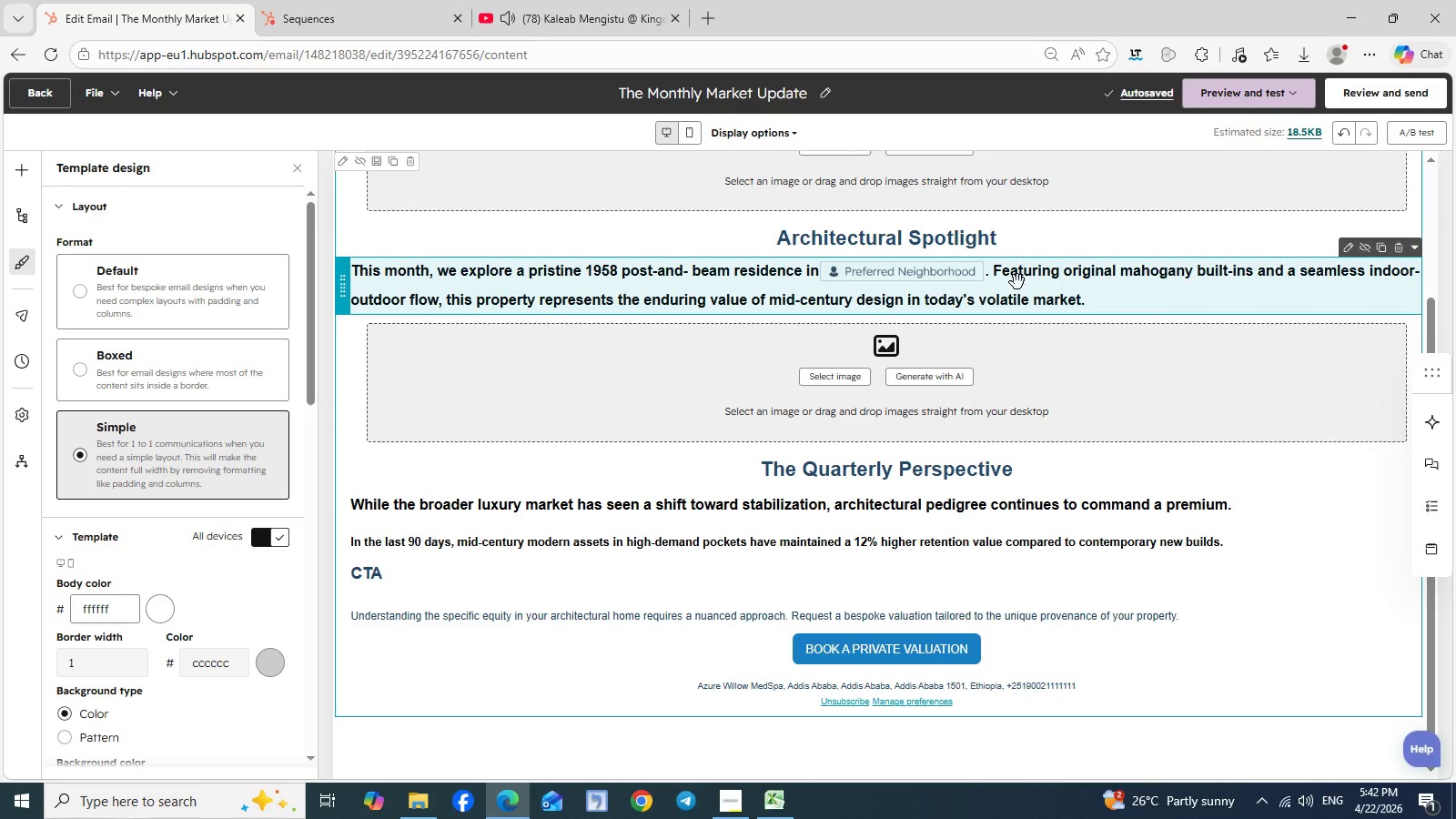 
scroll: coordinate [1017, 282], scroll_direction: up, amount: 9.0
 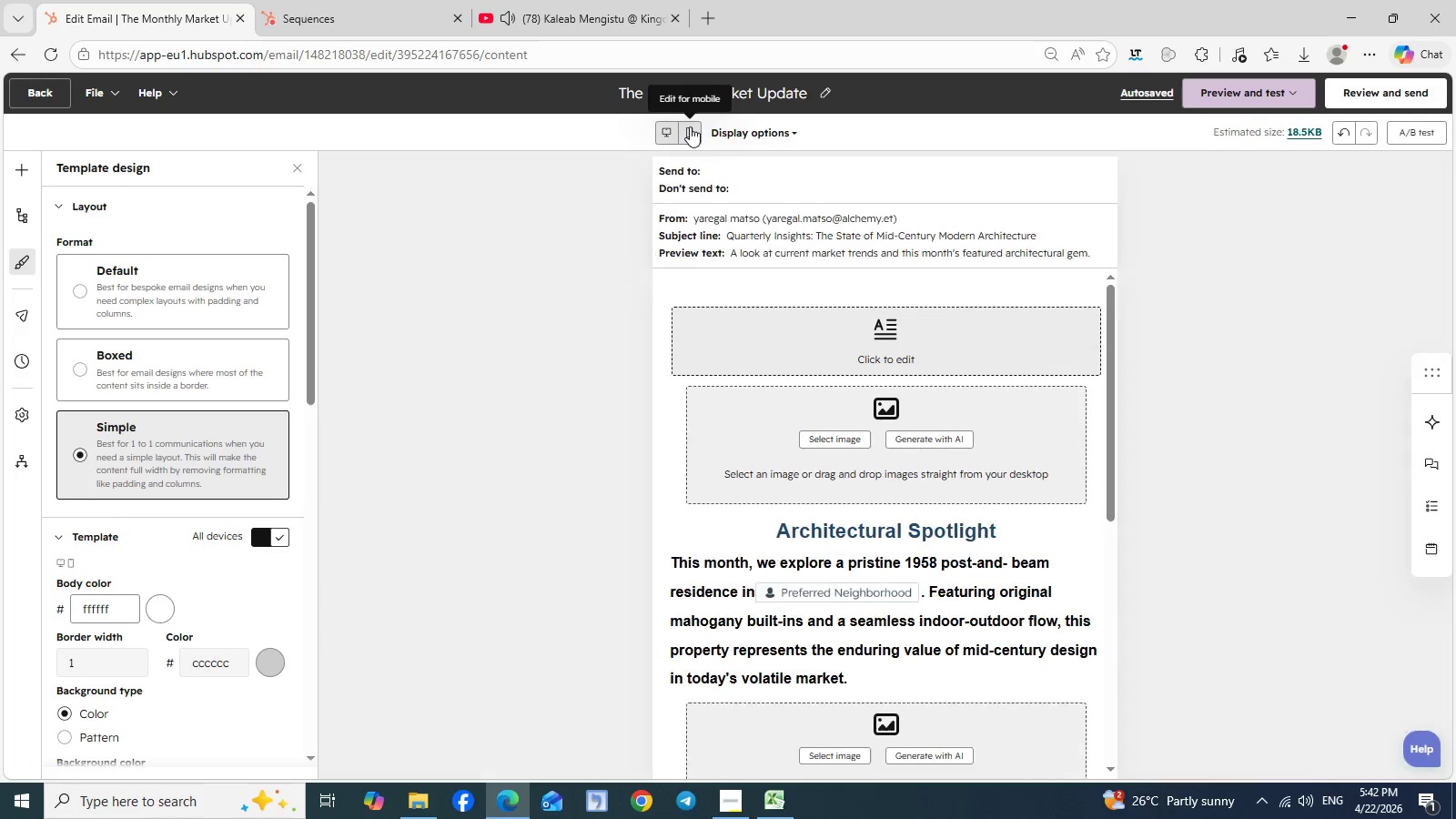 
left_click([690, 126])
 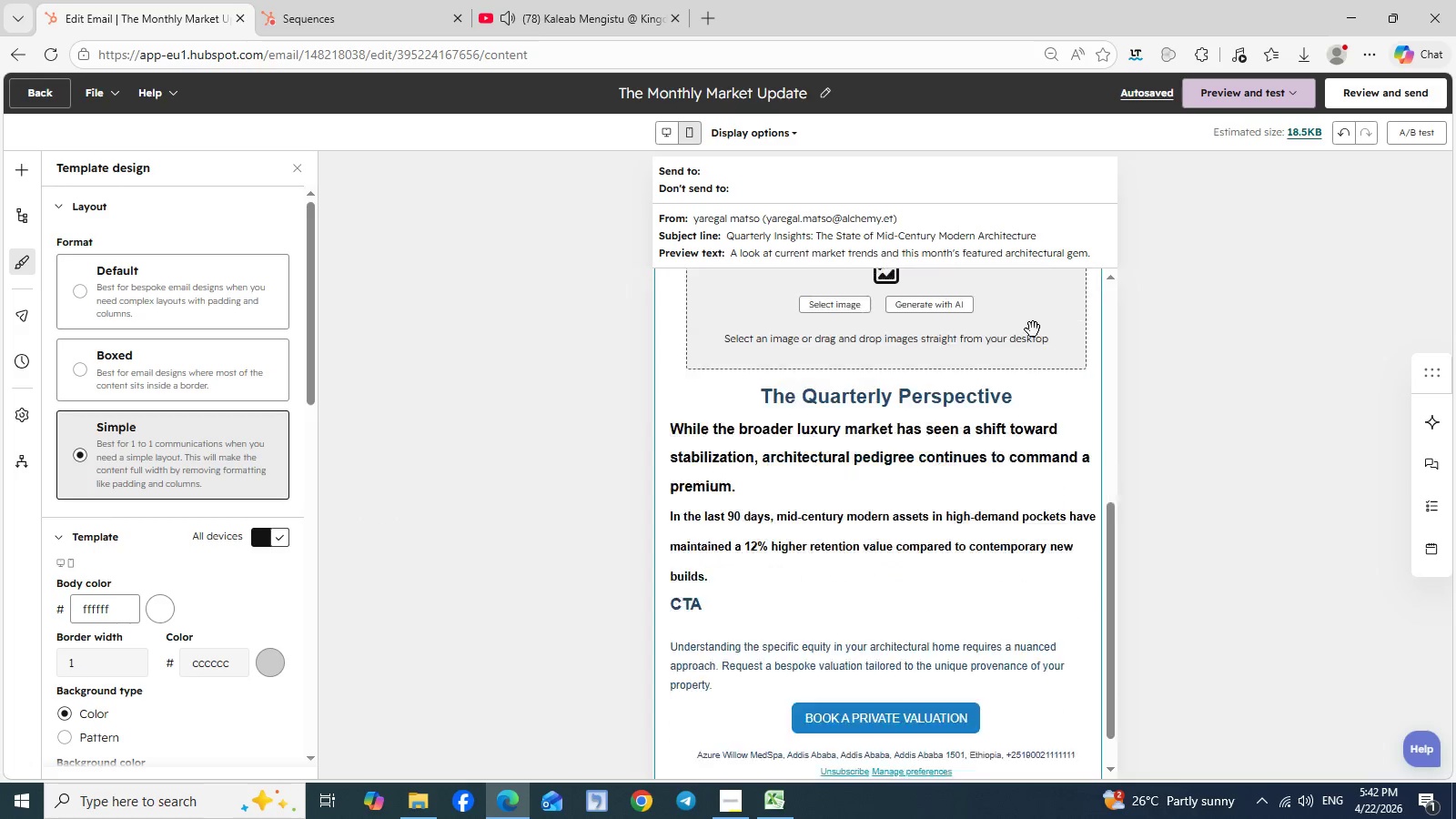 
scroll: coordinate [1033, 330], scroll_direction: down, amount: 15.0
 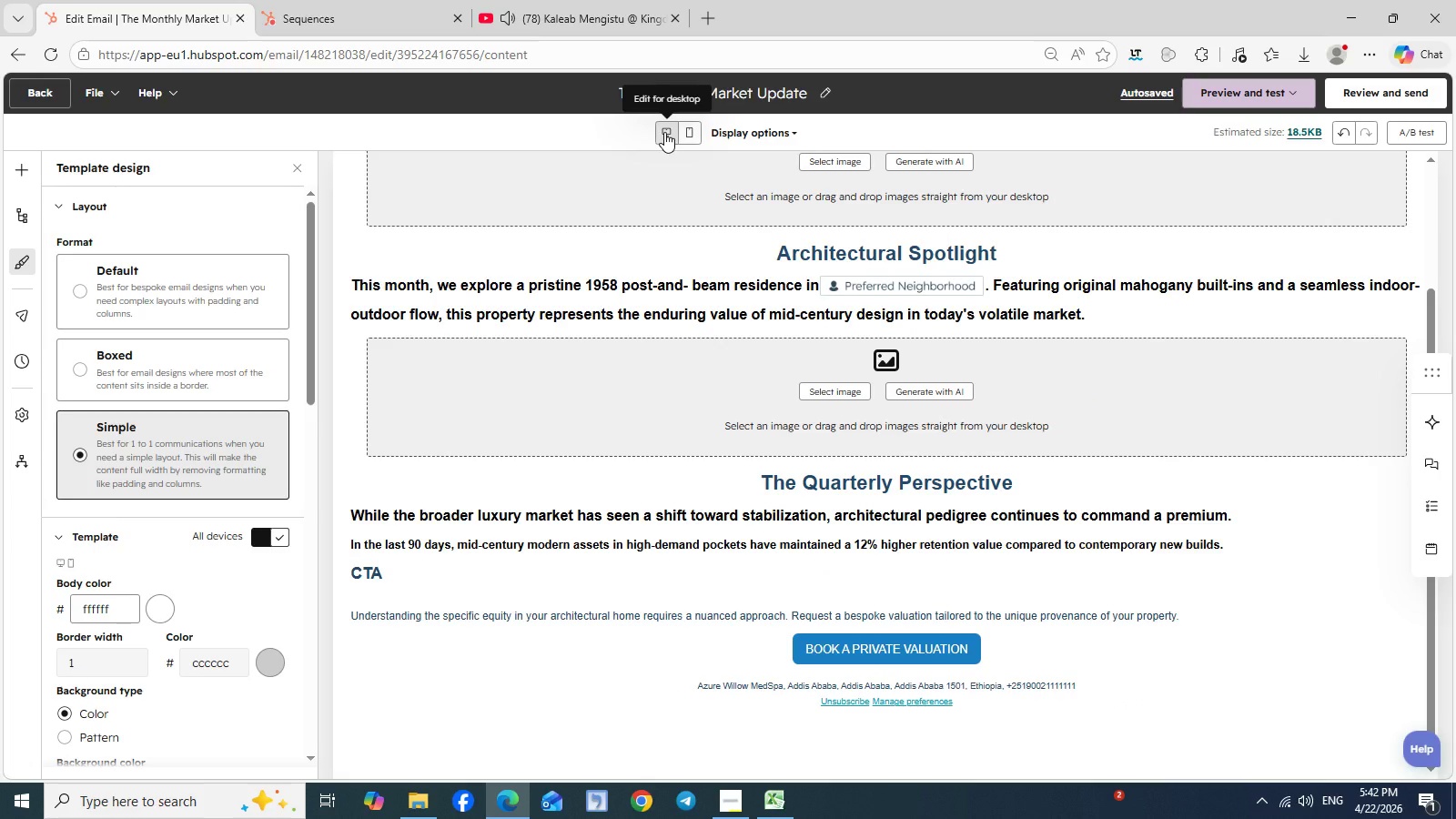 
left_click([664, 132])
 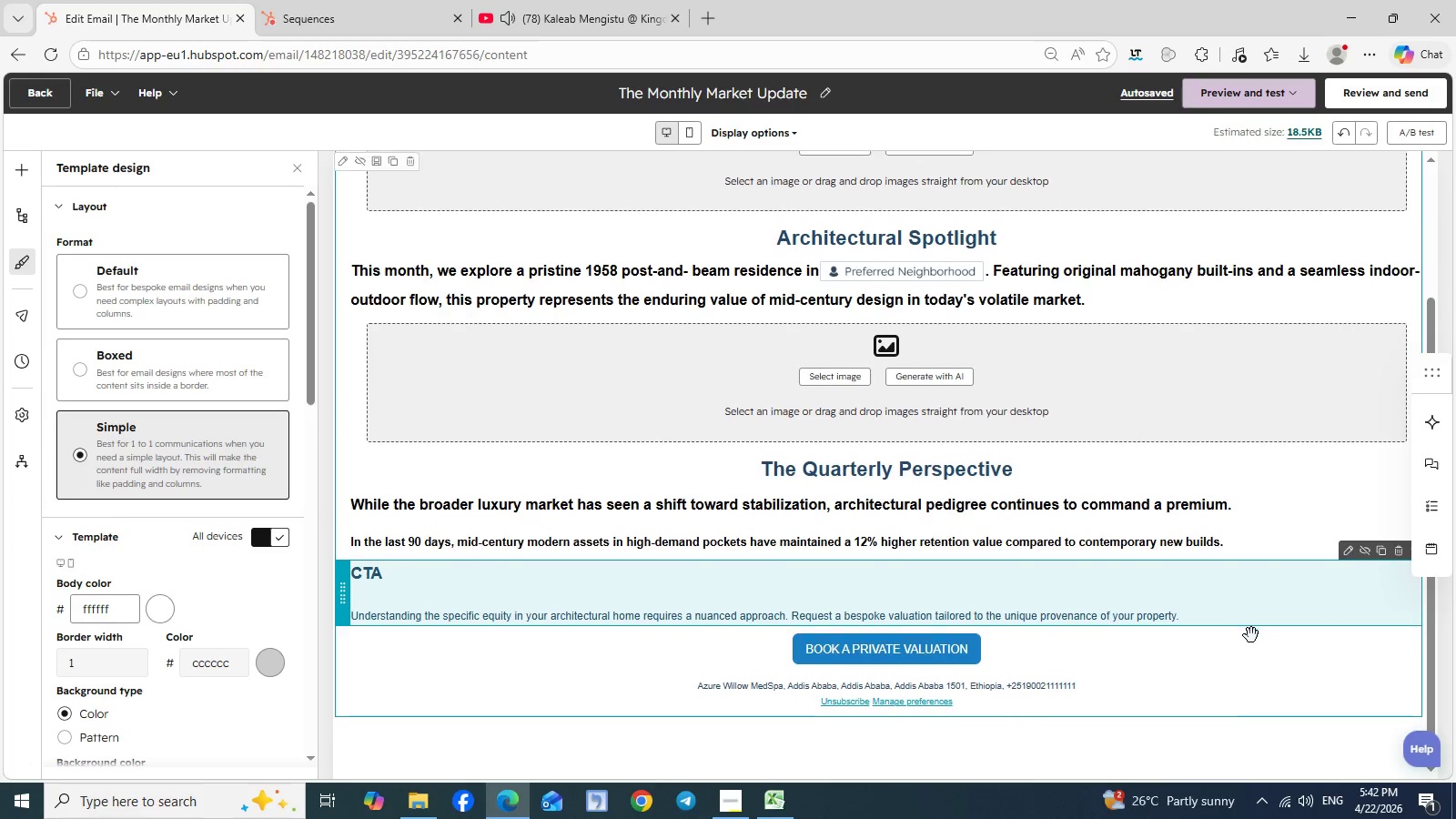 
scroll: coordinate [1251, 635], scroll_direction: down, amount: 3.0
 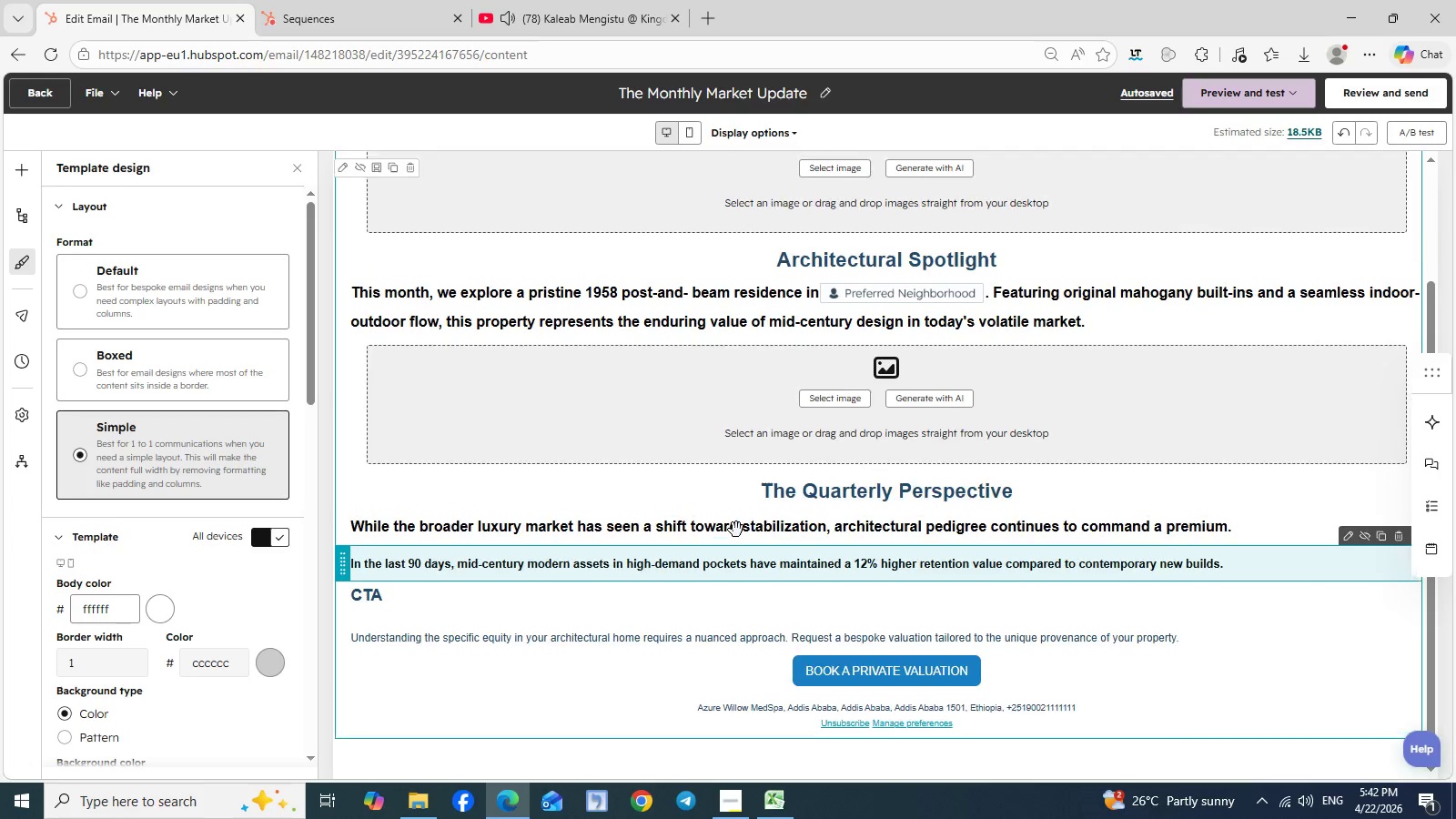 
scroll: coordinate [736, 530], scroll_direction: up, amount: 1.0
 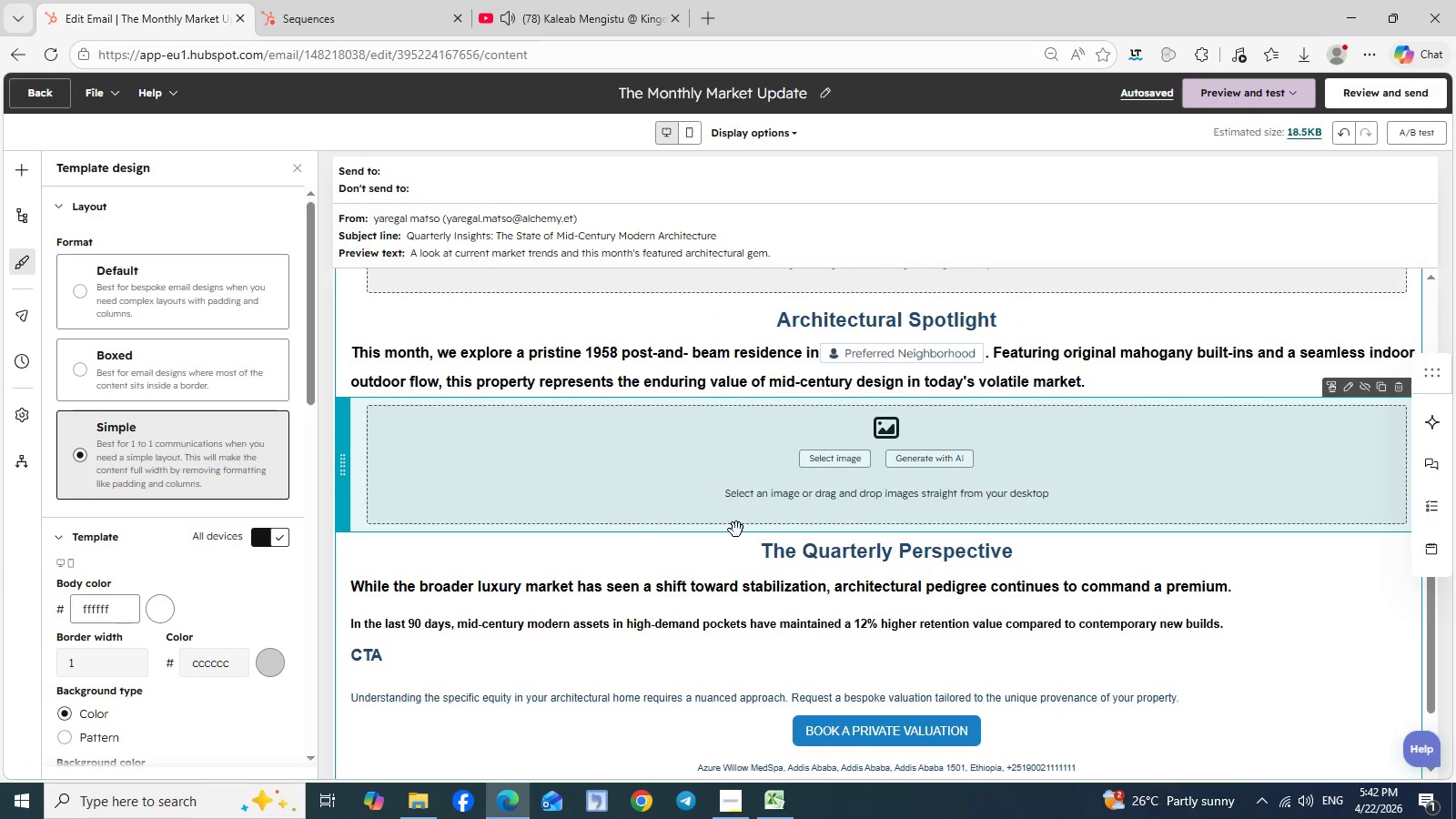 
scroll: coordinate [736, 530], scroll_direction: down, amount: 1.0
 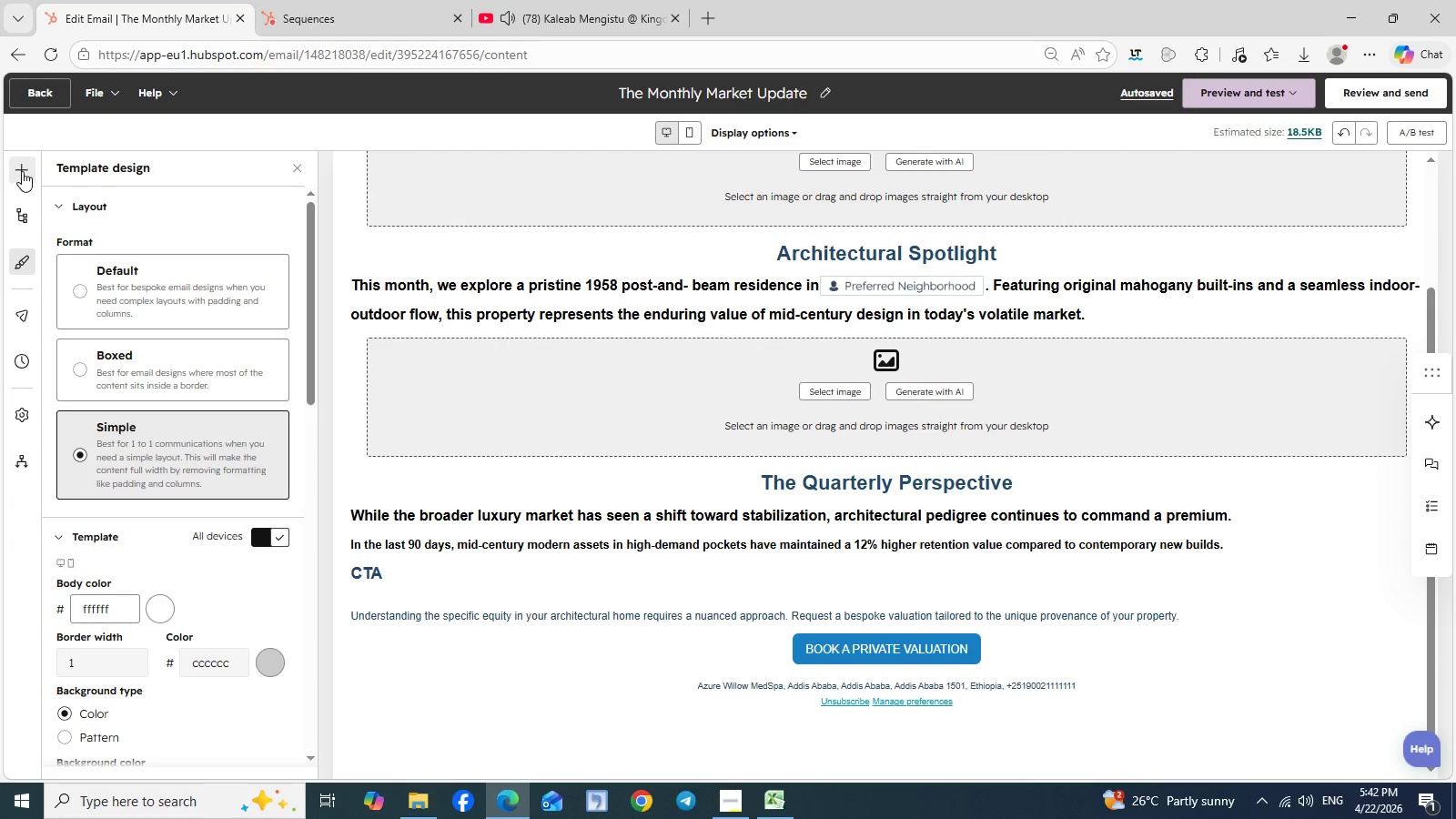 
left_click([24, 190])
 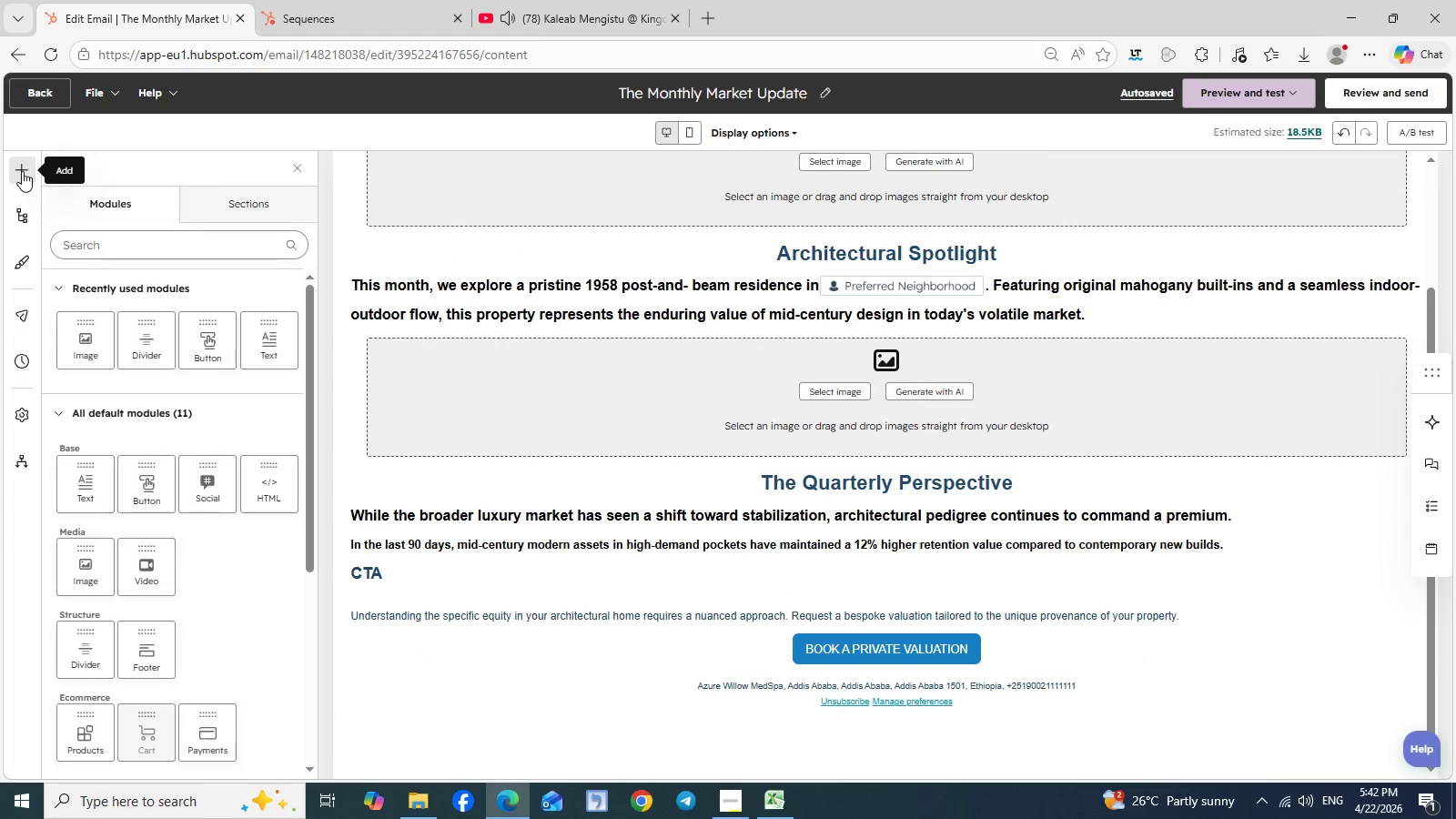 
left_click([22, 171])
 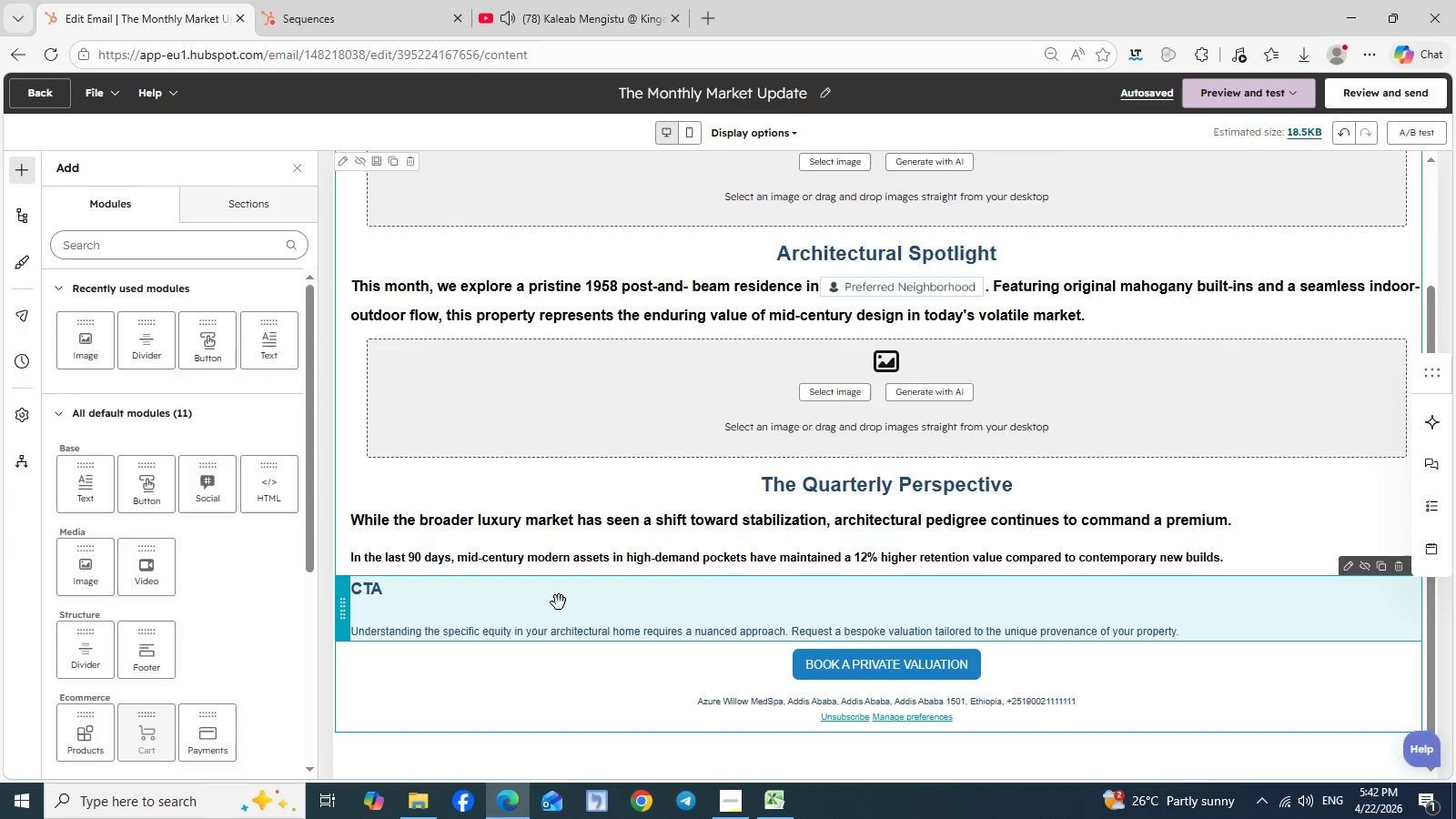 
double_click([559, 602])
 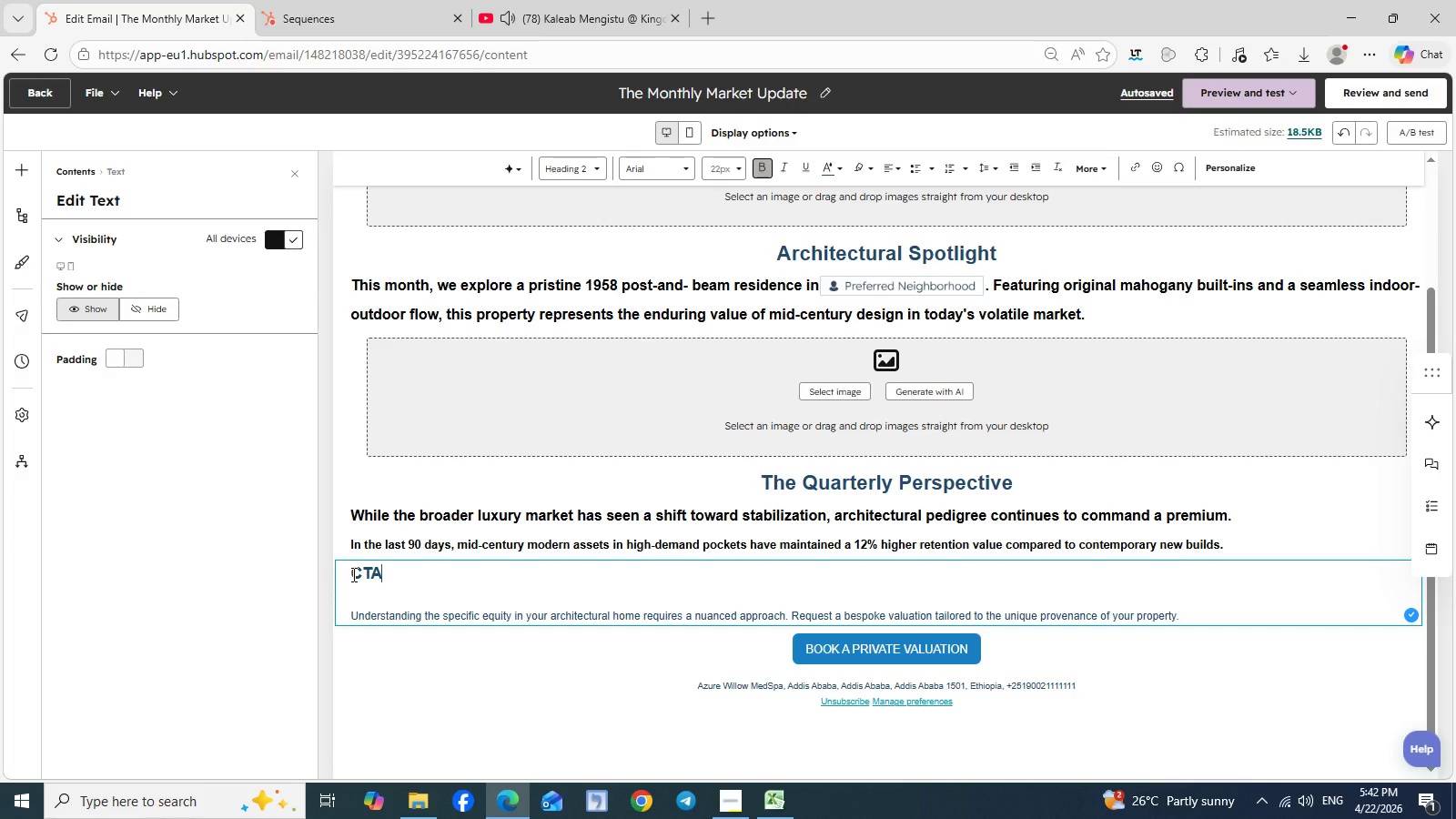 
wait(12.44)
 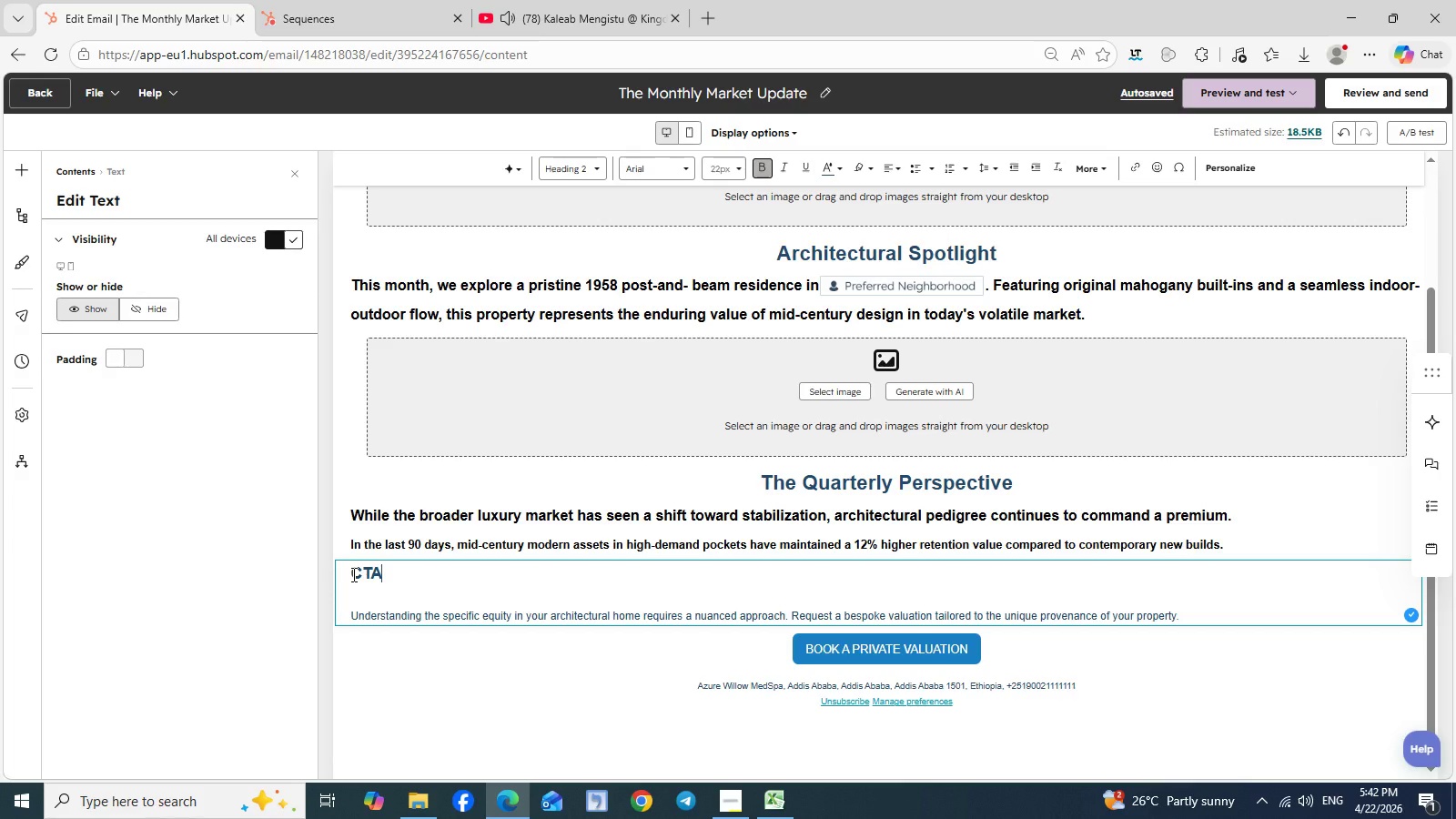 
left_click([1236, 535])
 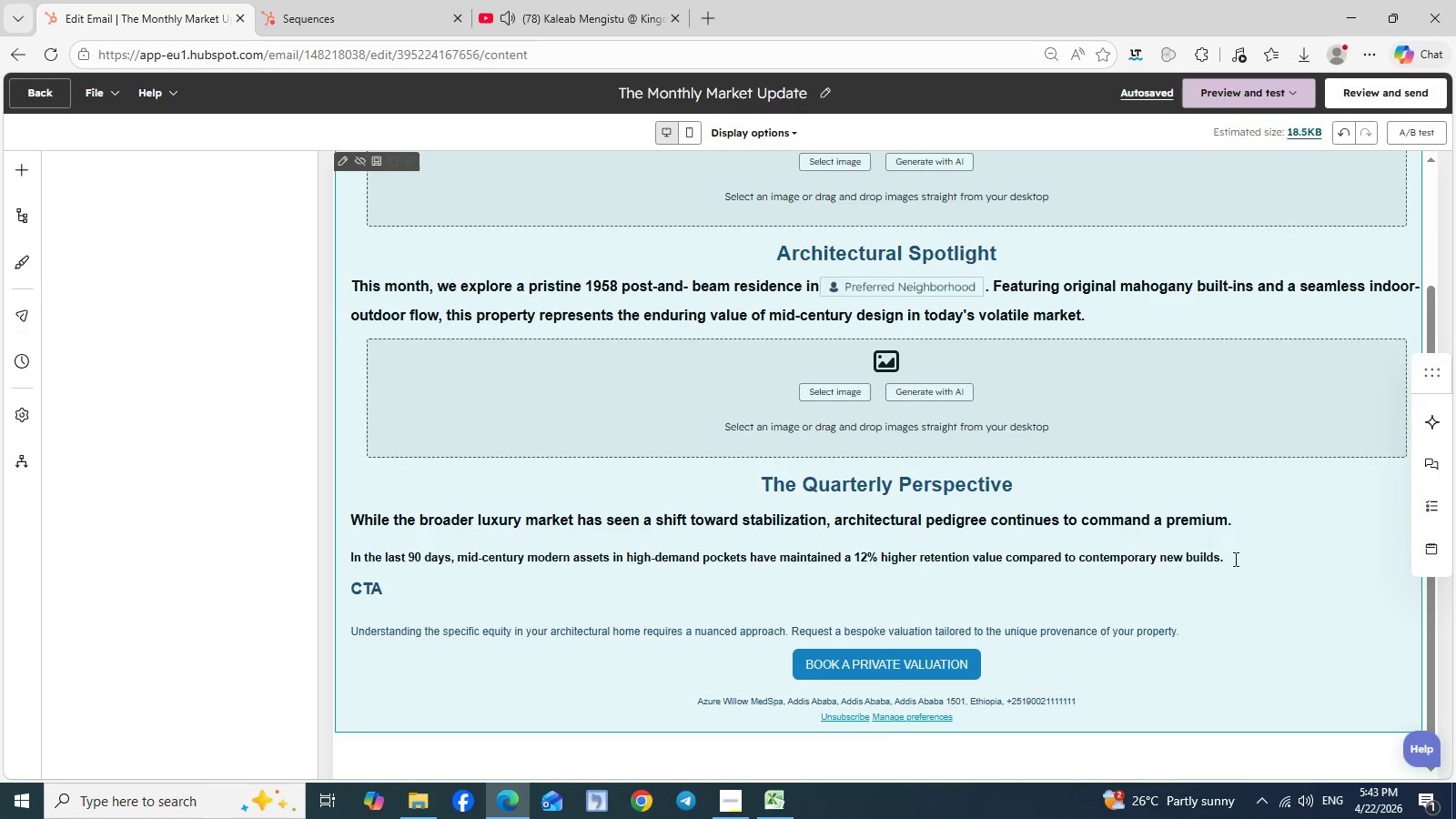 
left_click([1234, 559])
 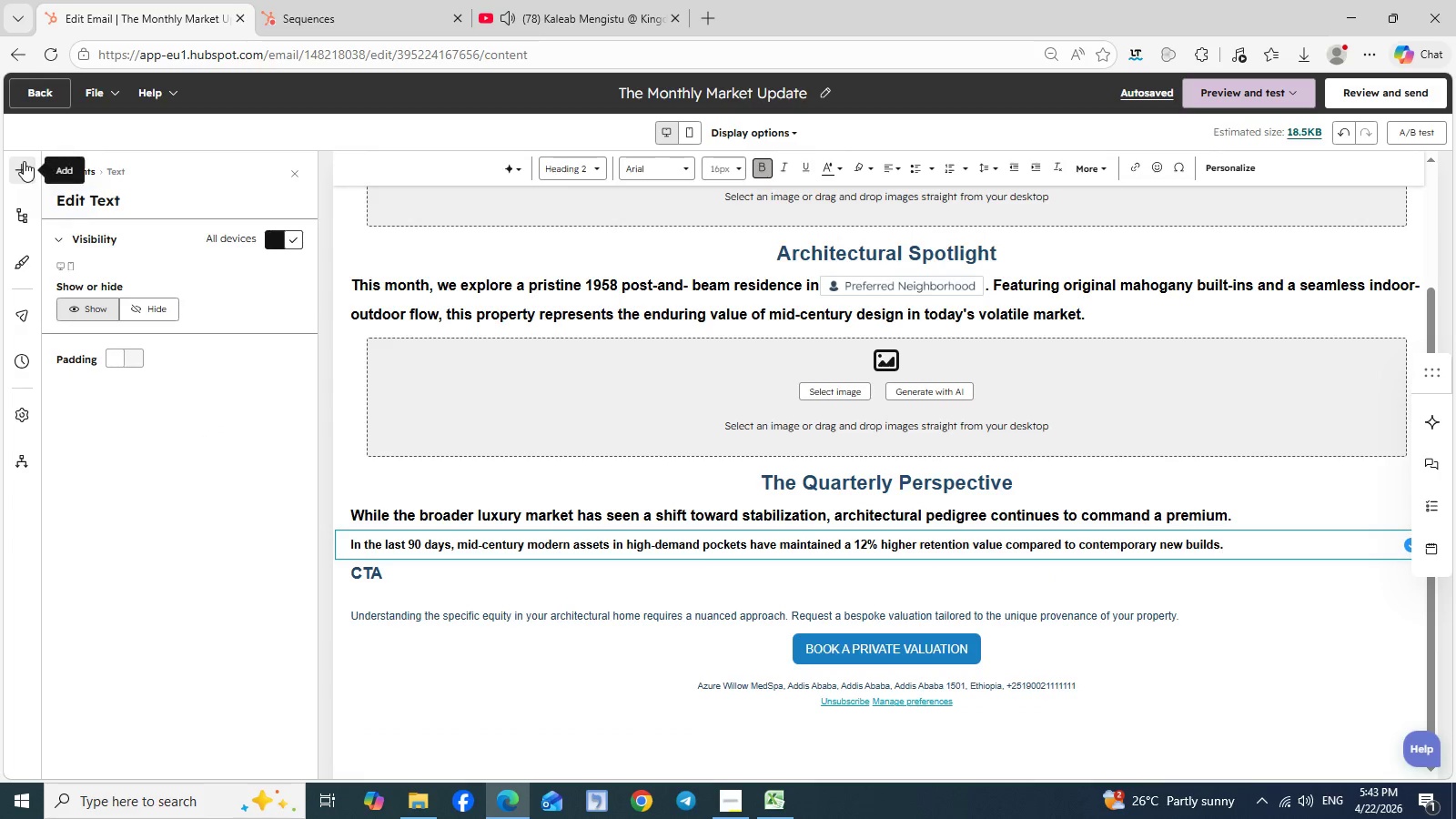 
left_click([24, 161])
 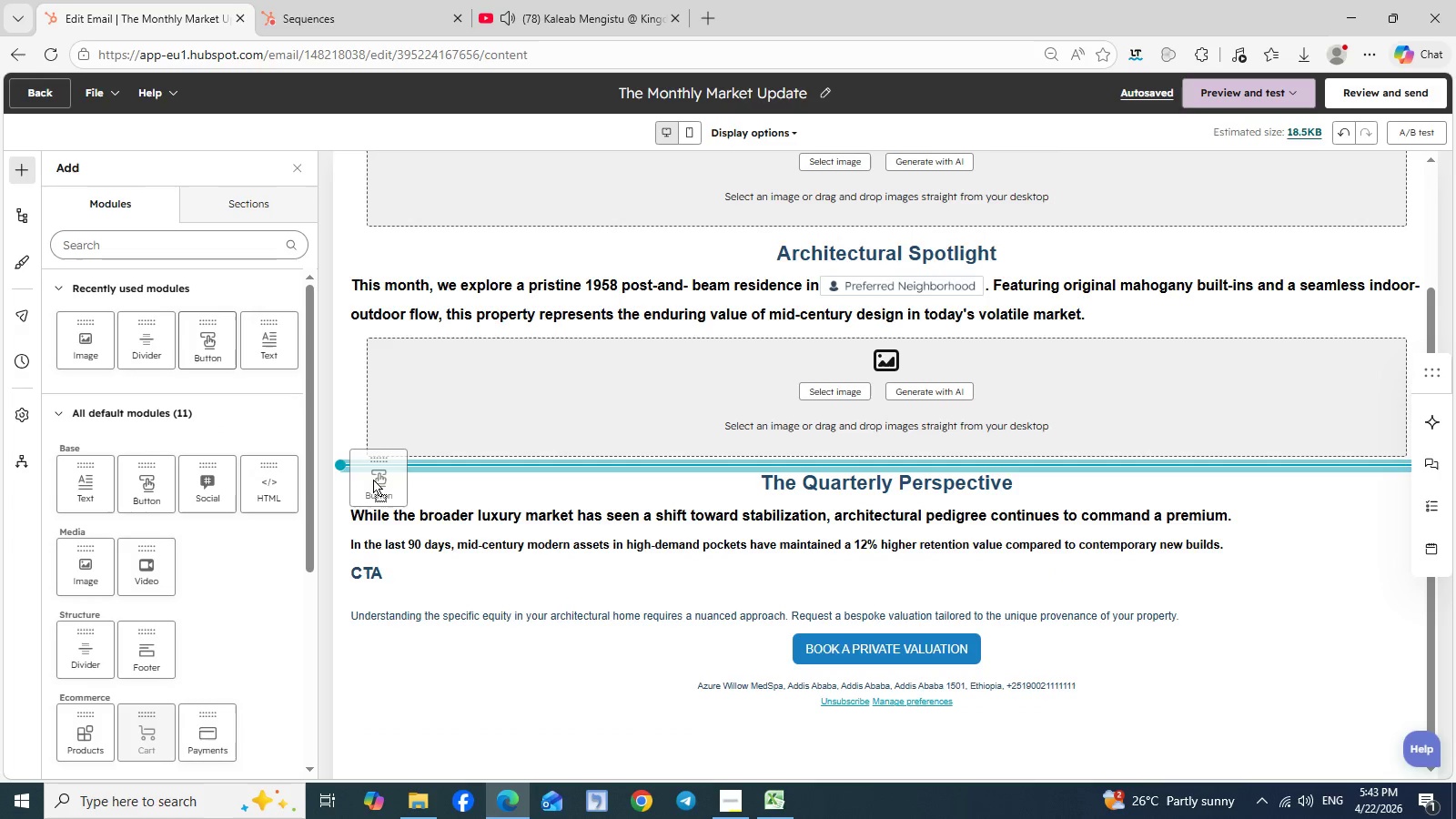 
left_click_drag(start_coordinate=[203, 342], to_coordinate=[545, 565])
 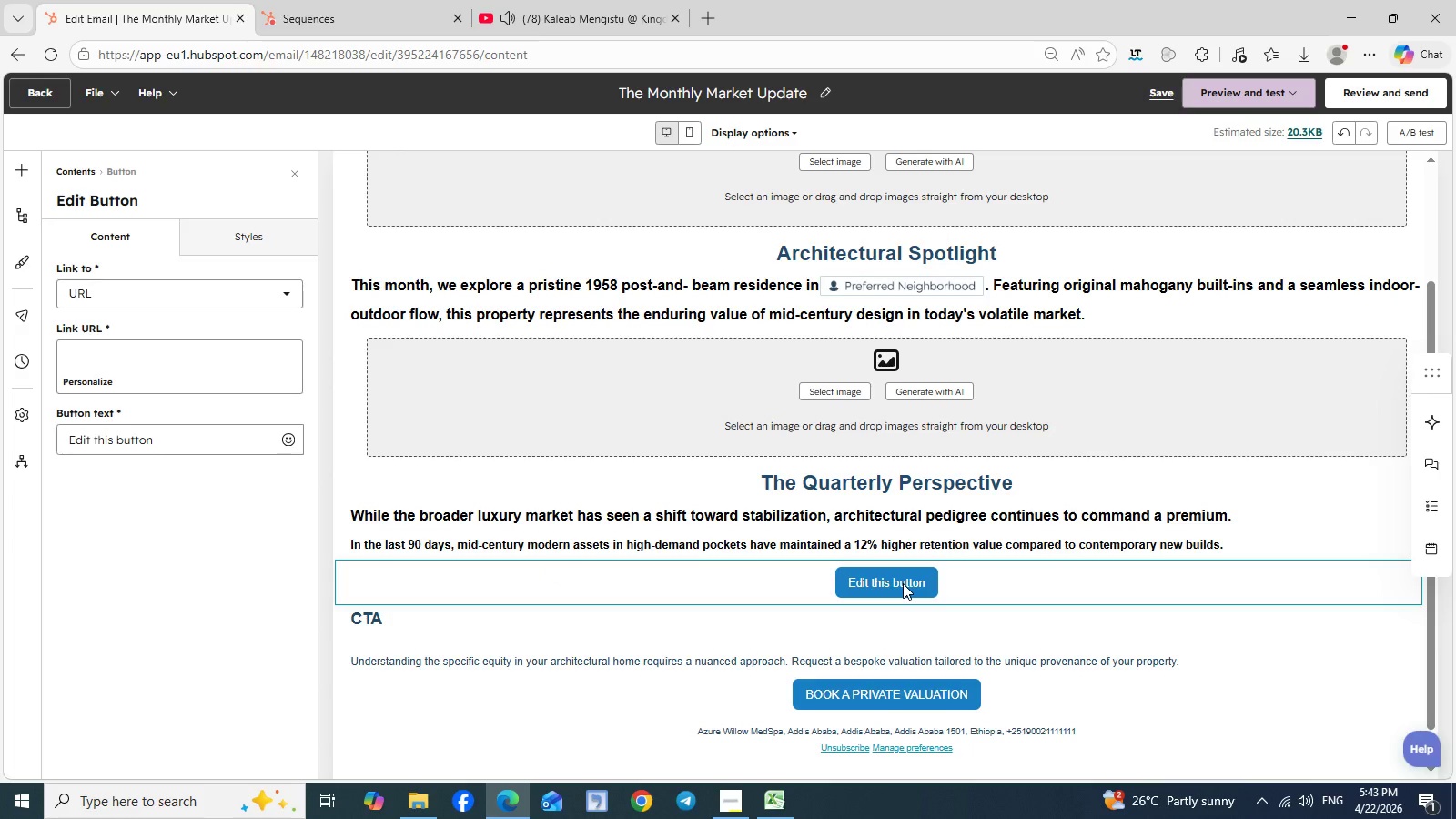 
left_click([903, 583])
 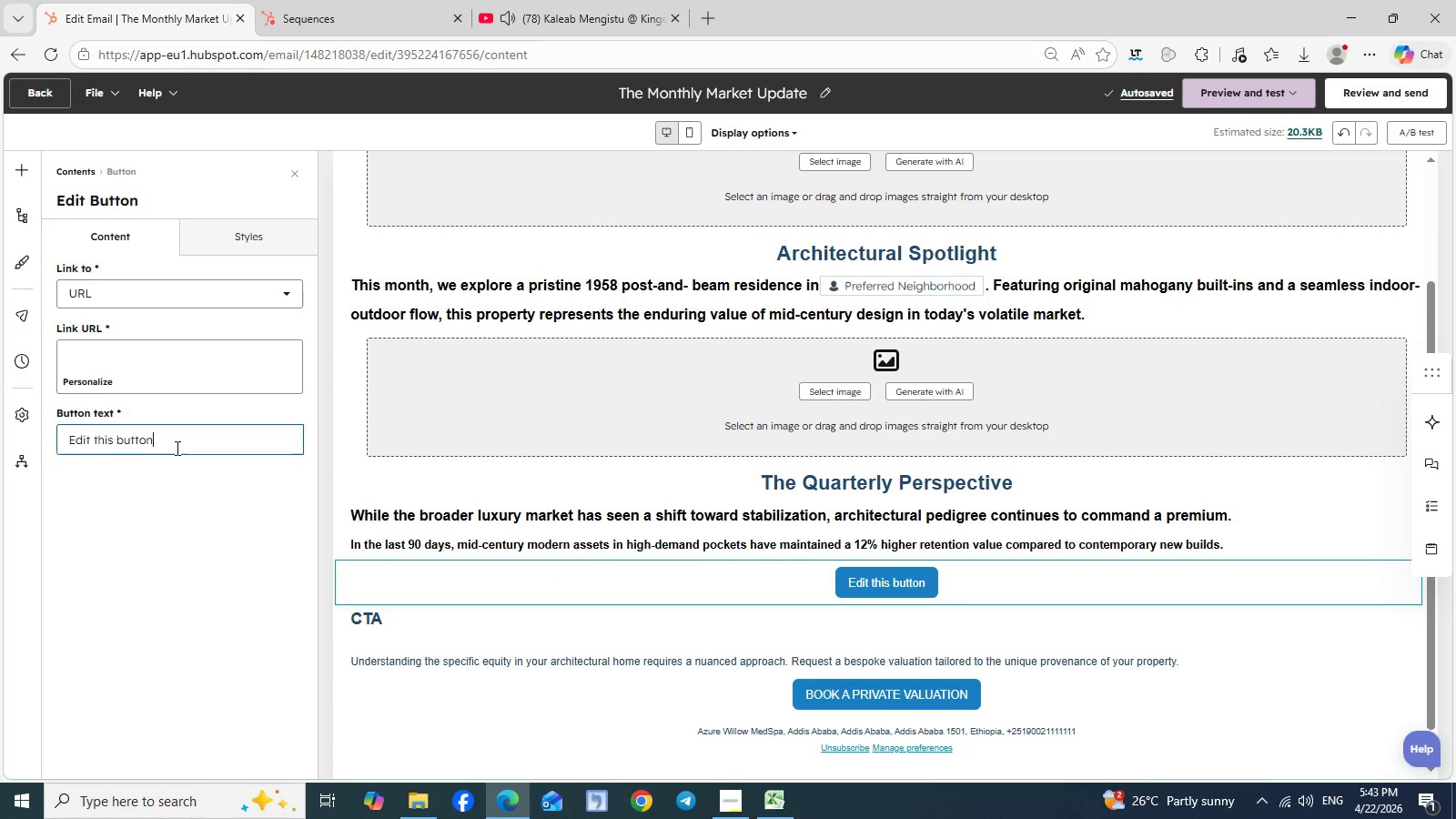 
left_click_drag(start_coordinate=[187, 446], to_coordinate=[53, 448])
 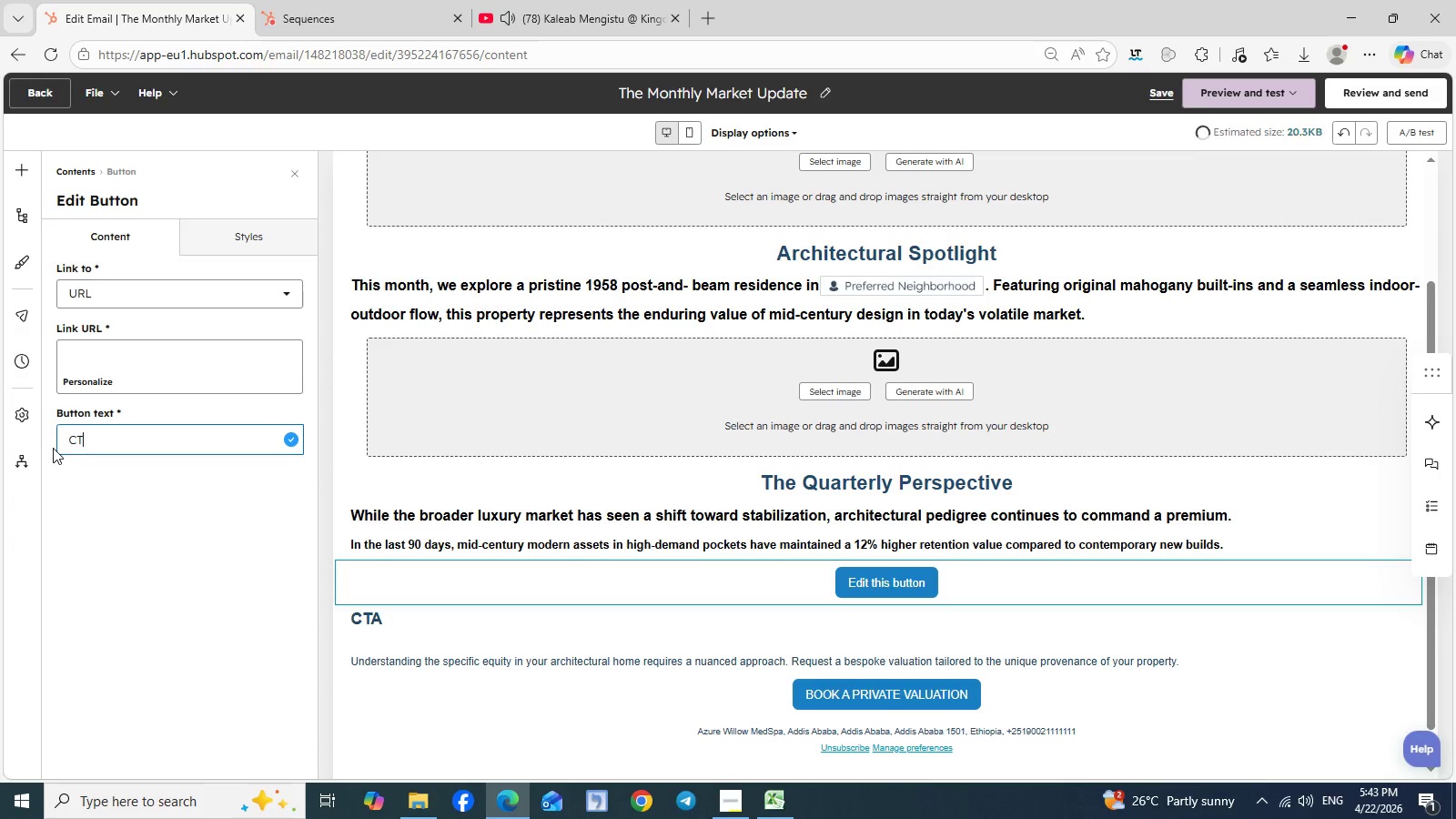 
type(CTa)
key(Backspace)
type(A)
 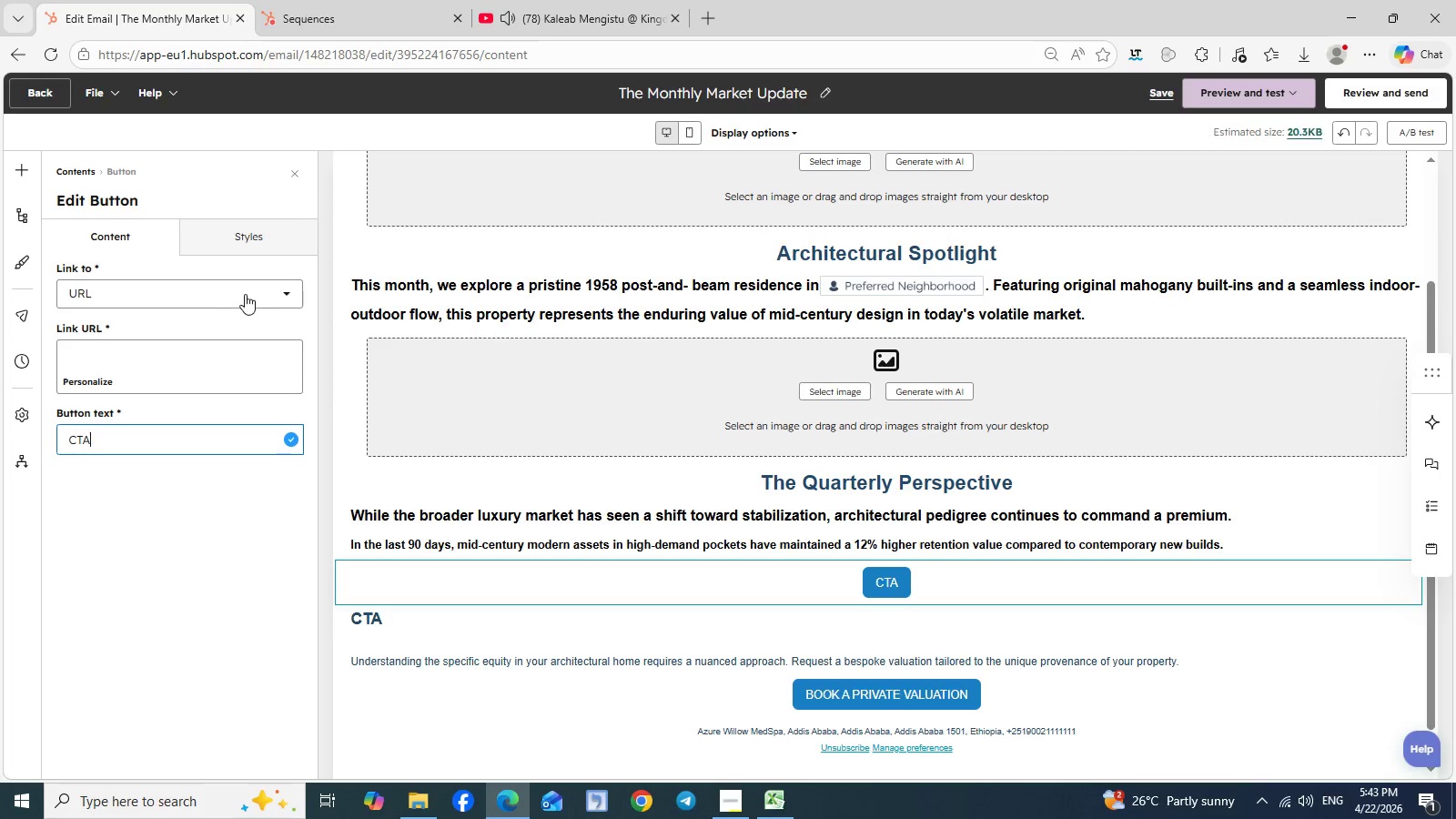 
left_click([290, 288])
 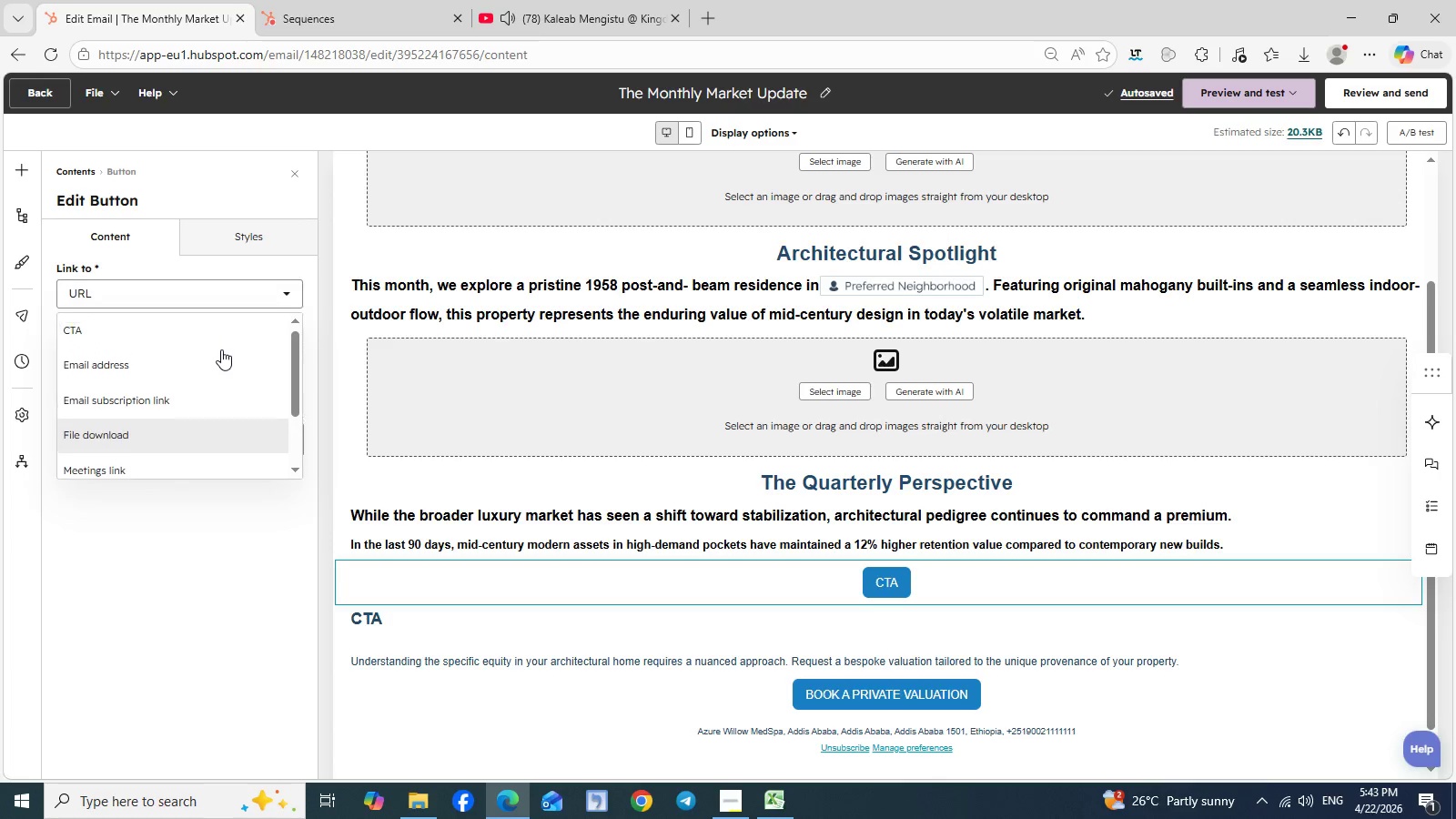 
scroll: coordinate [221, 349], scroll_direction: none, amount: 0.0
 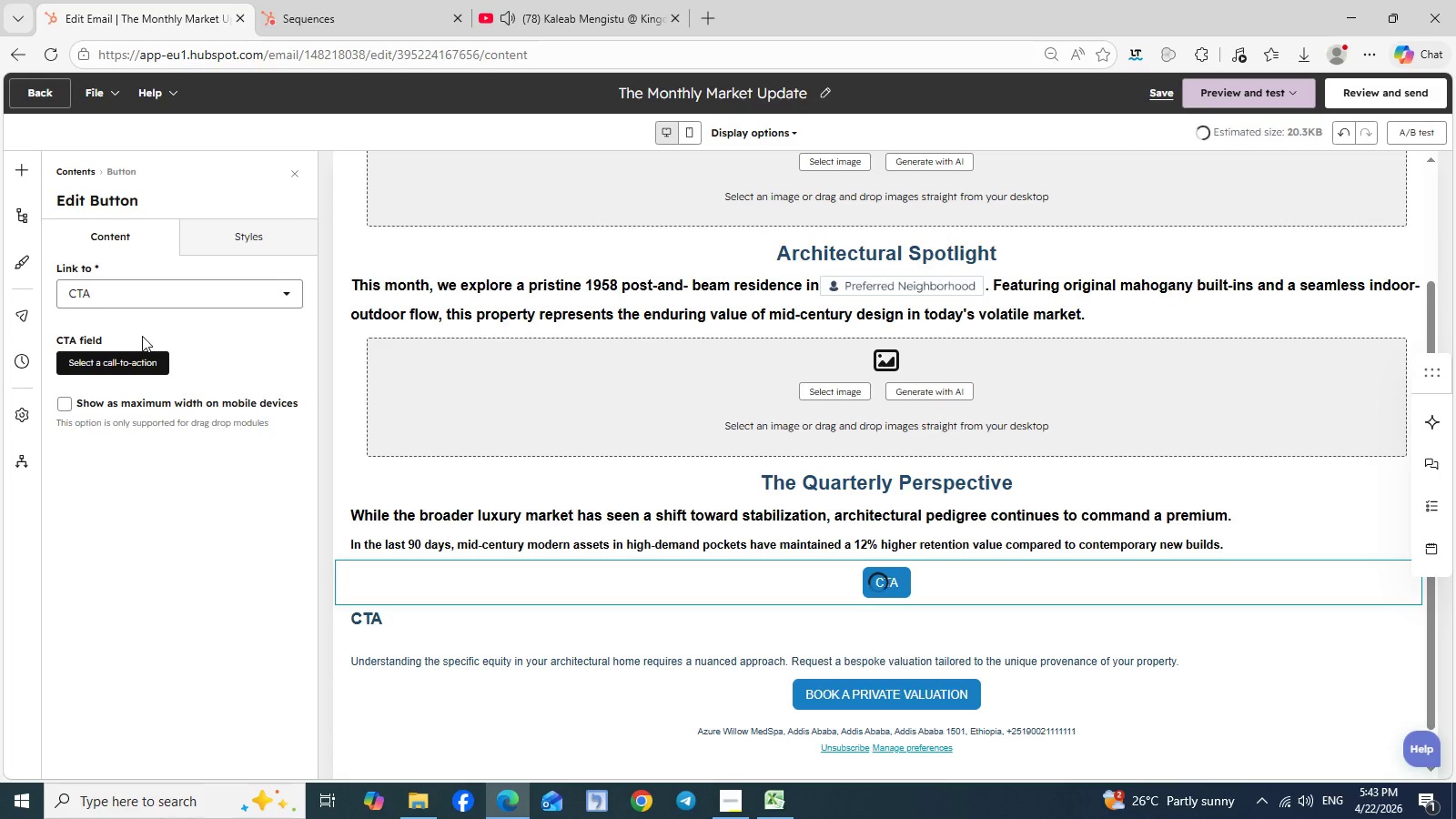 
left_click([142, 336])
 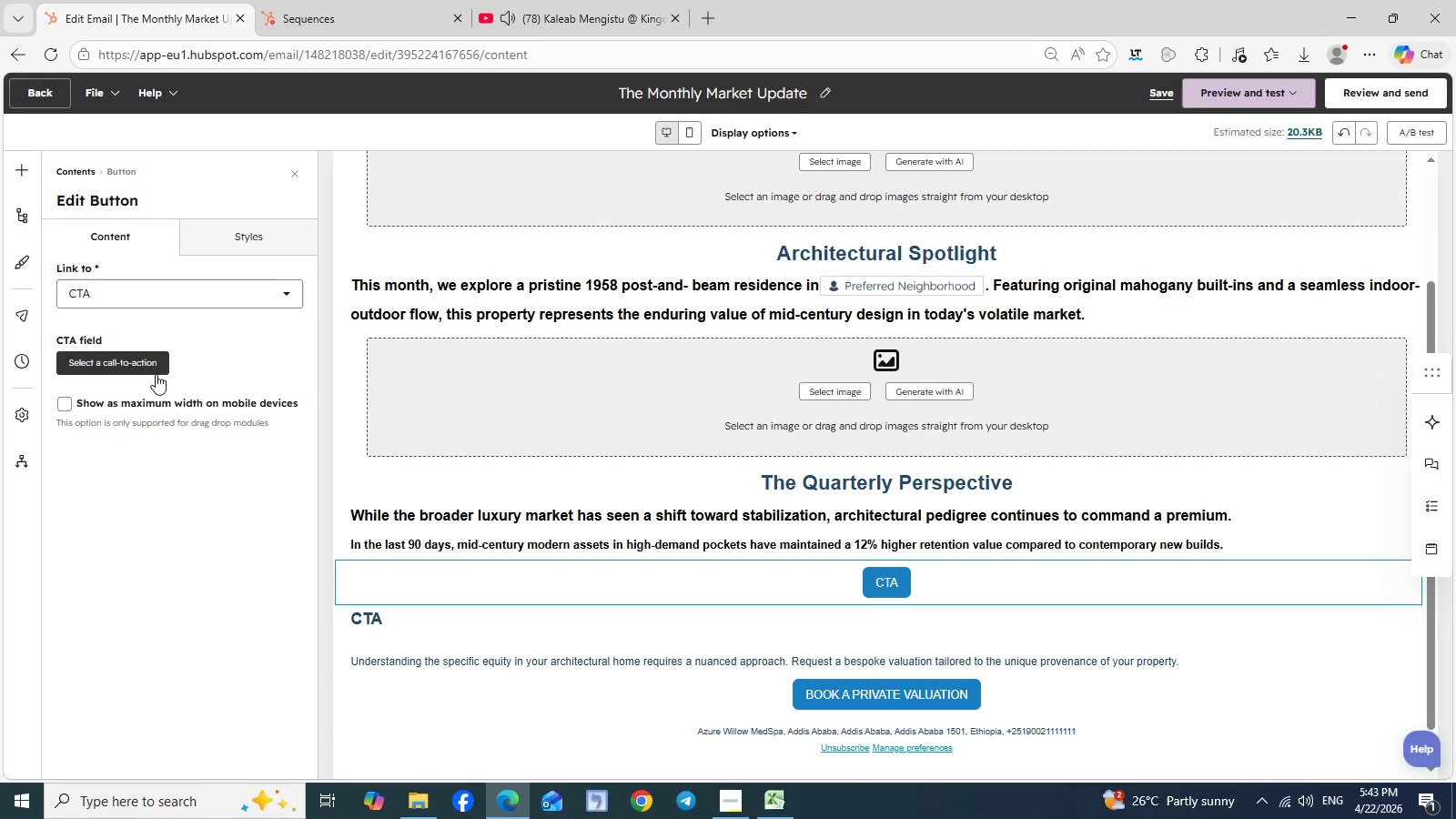 
left_click([156, 374])
 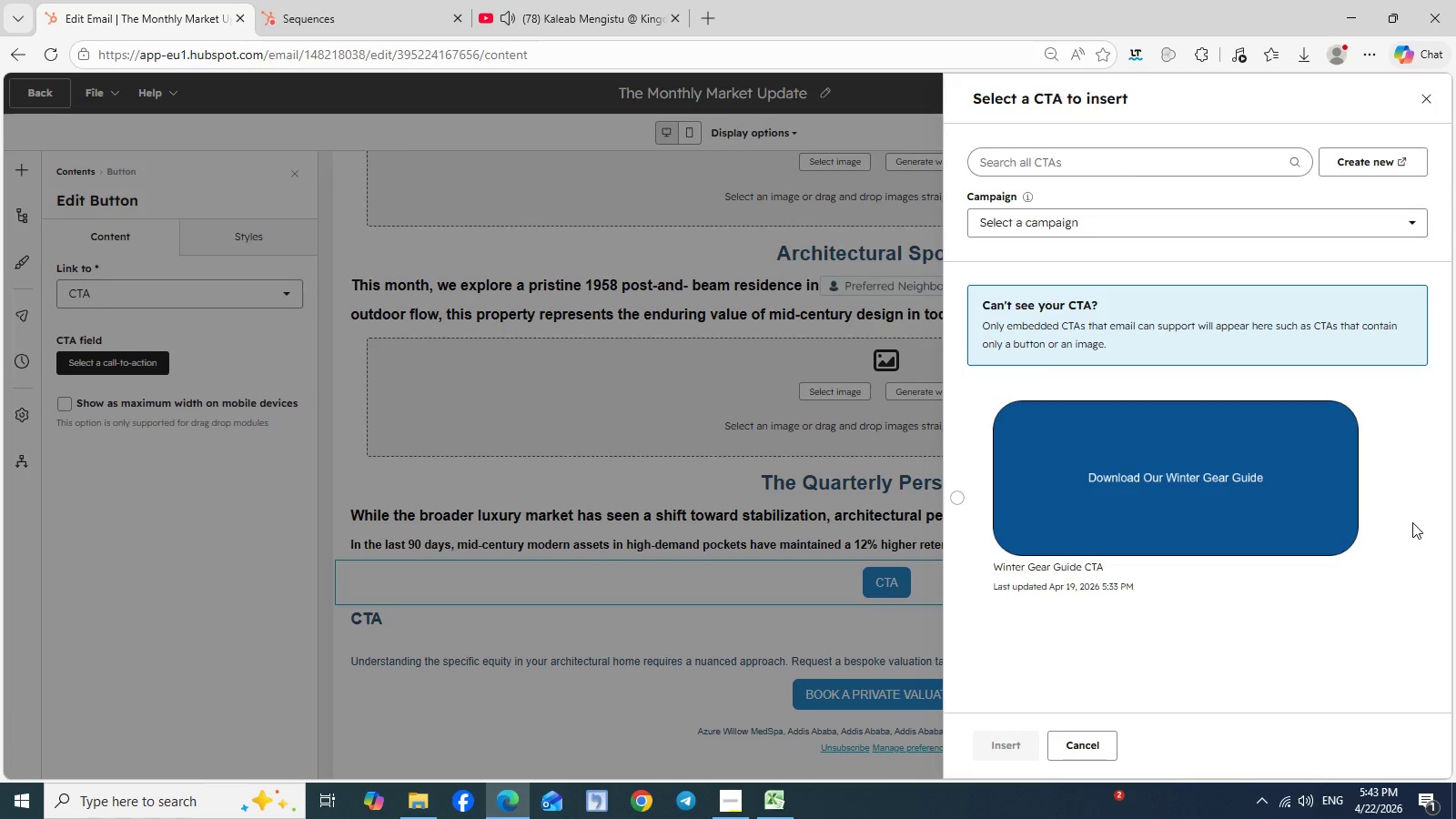 
wait(9.86)
 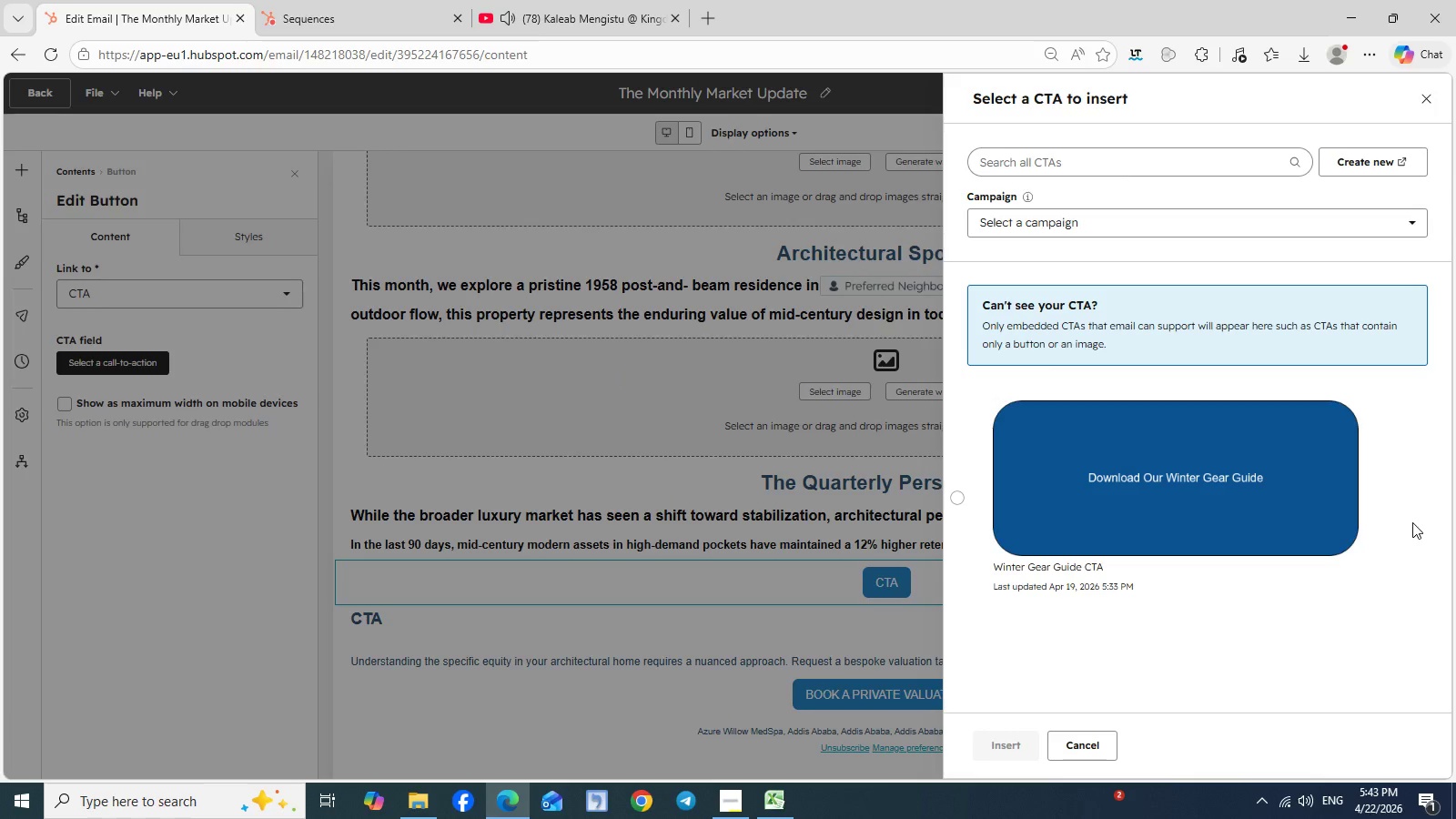 
left_click([1375, 167])
 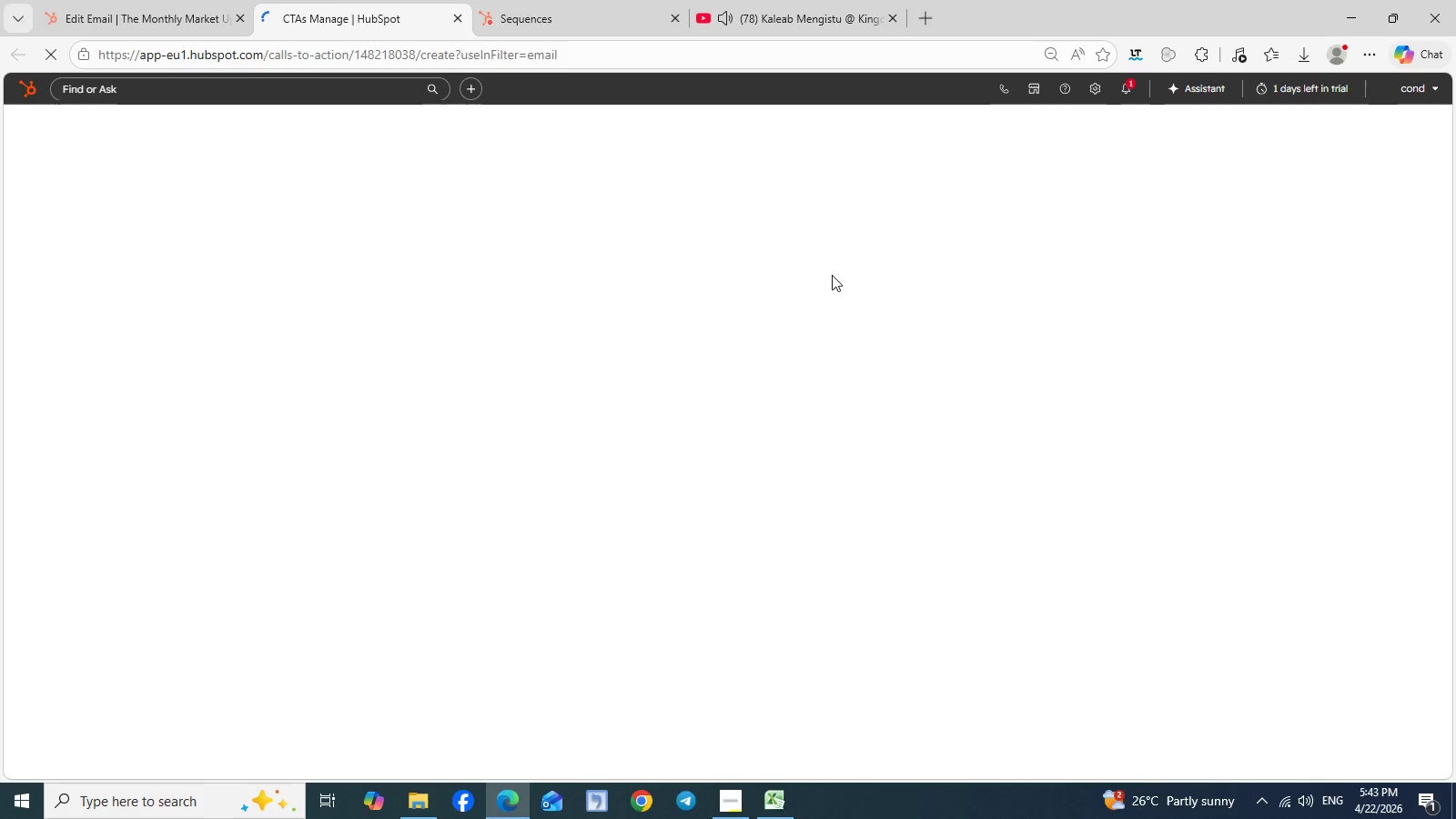 
mouse_move([819, 284])
 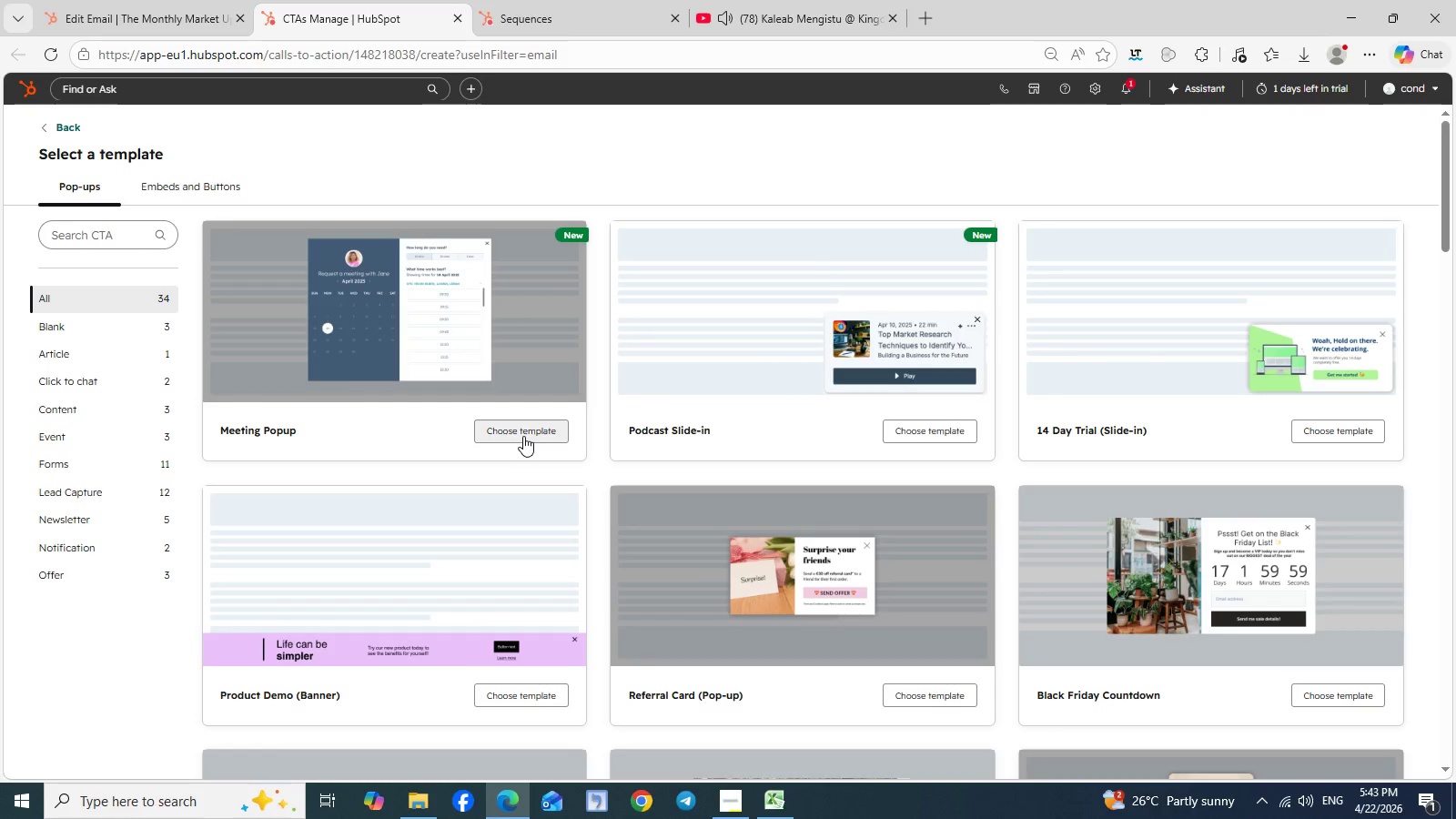 
left_click([523, 436])
 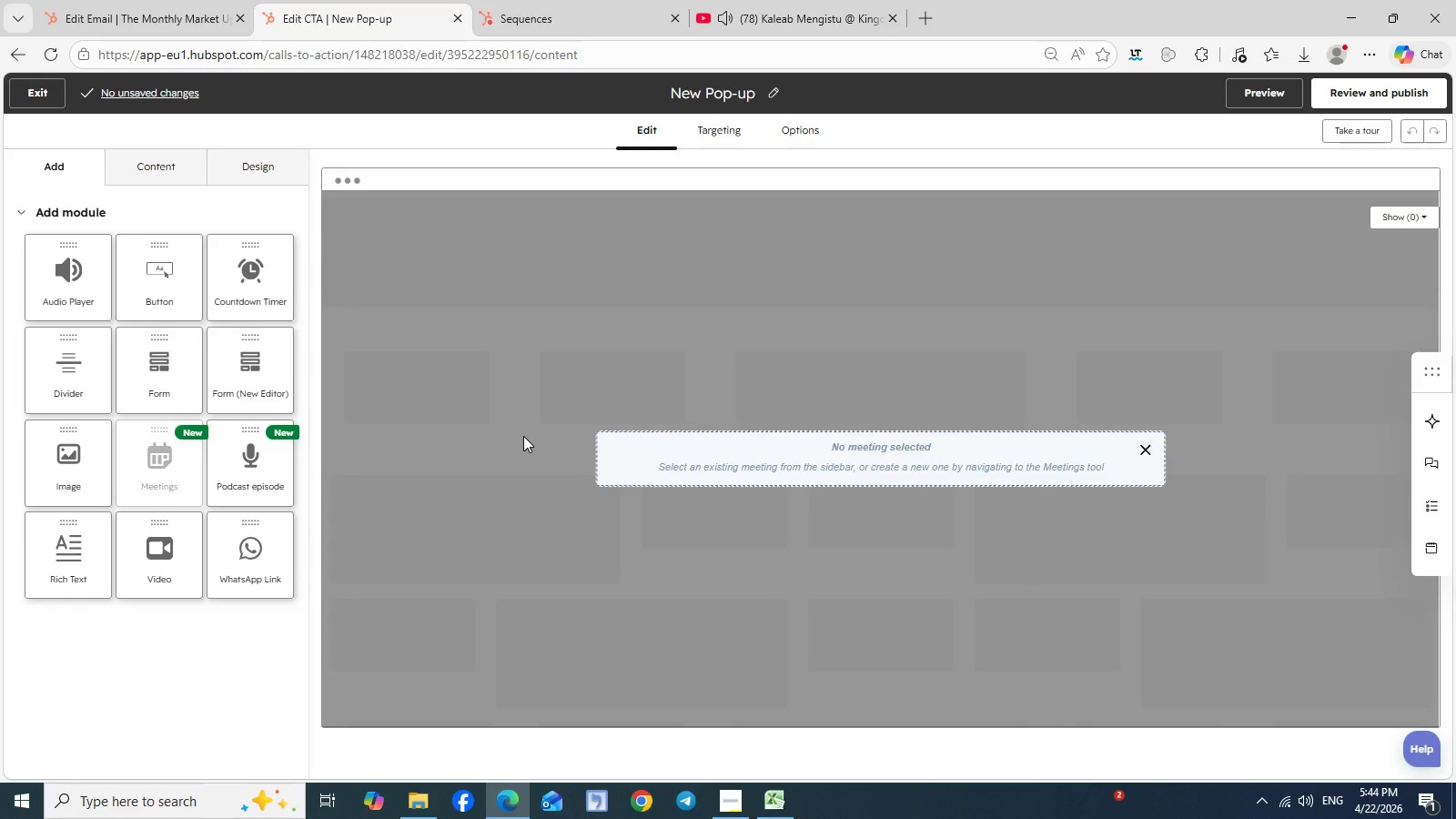 
wait(51.44)
 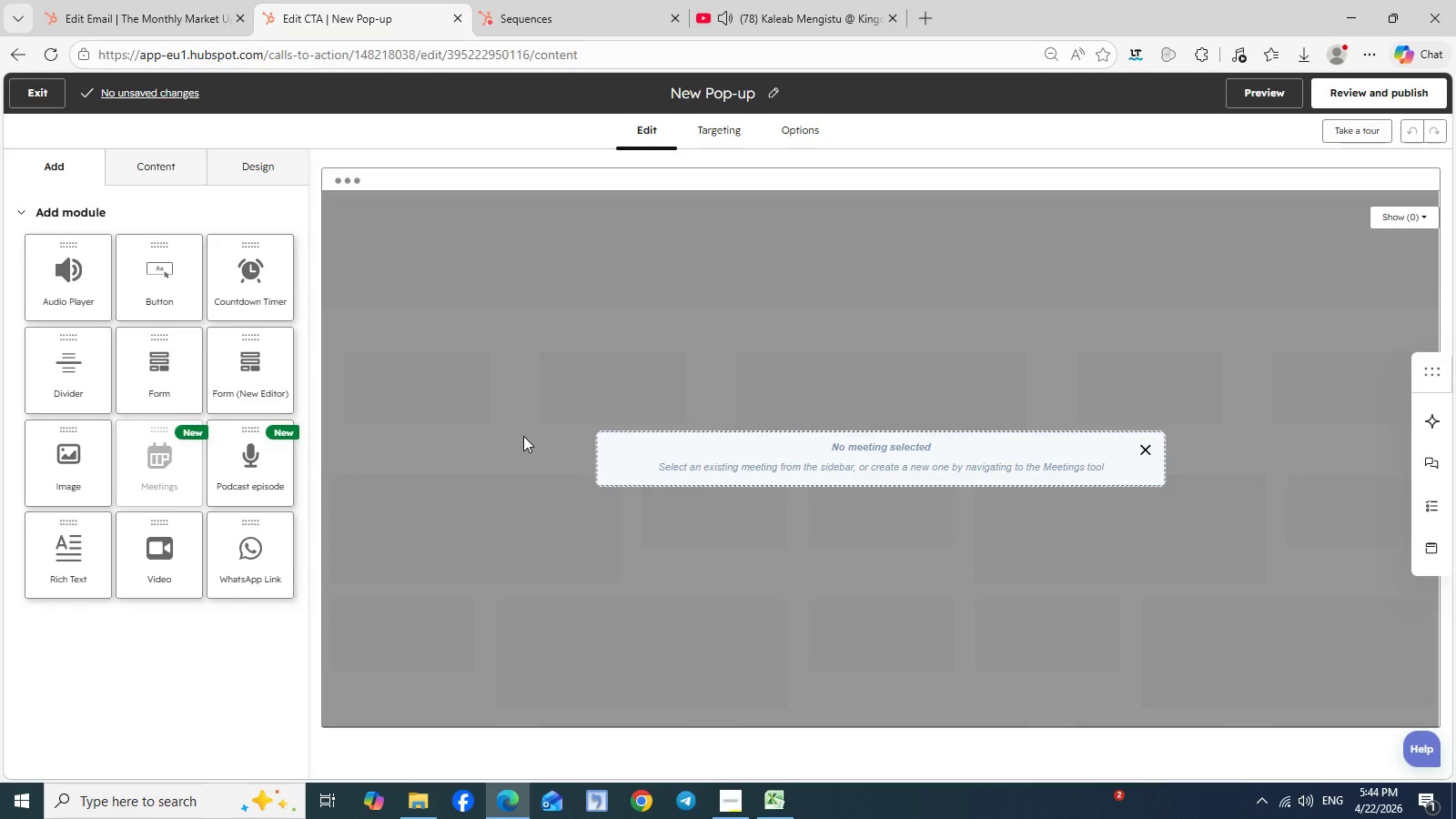 
left_click([1102, 448])
 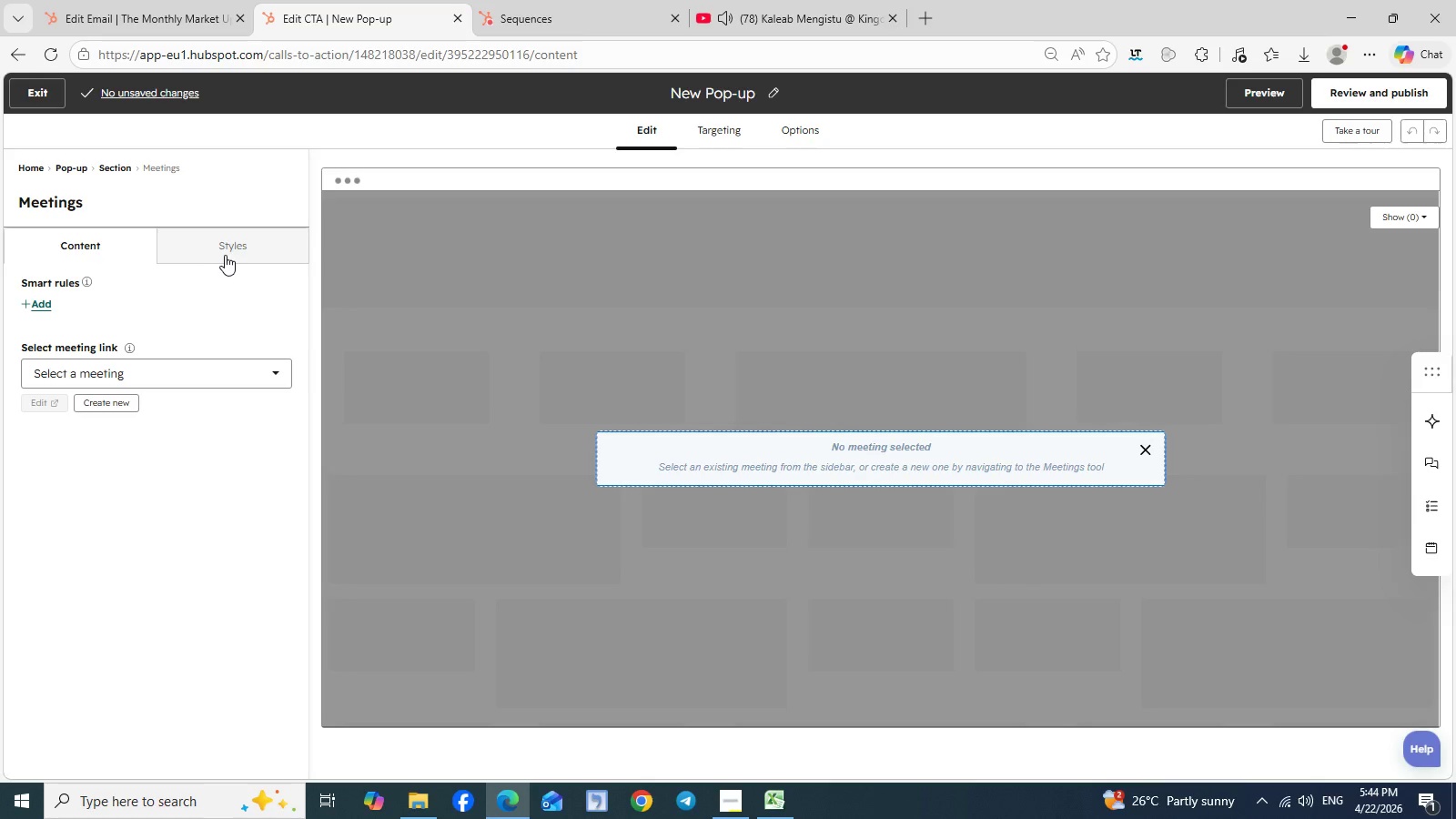 
left_click([225, 255])
 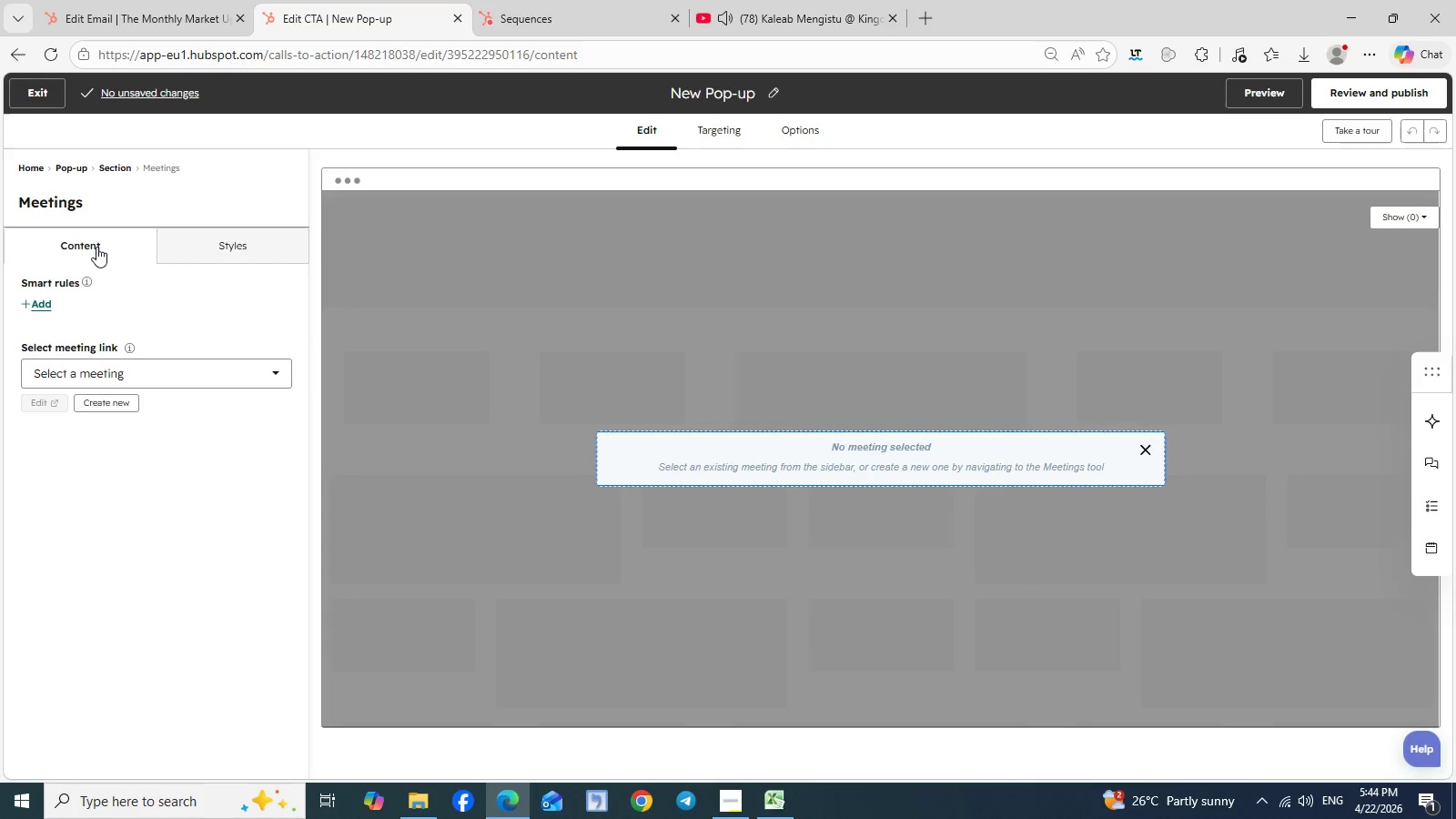 
left_click([96, 247])
 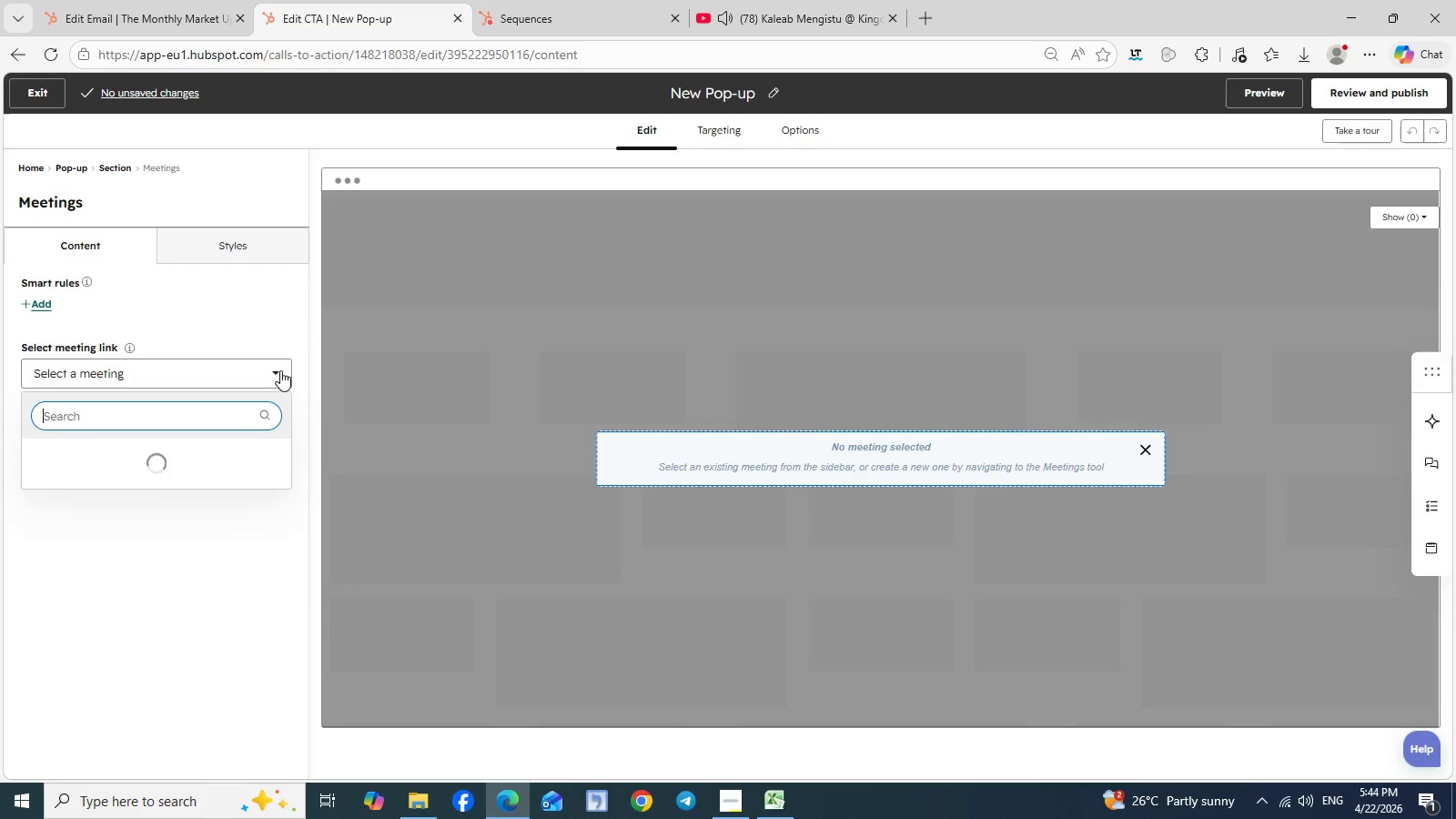 
left_click([280, 370])
 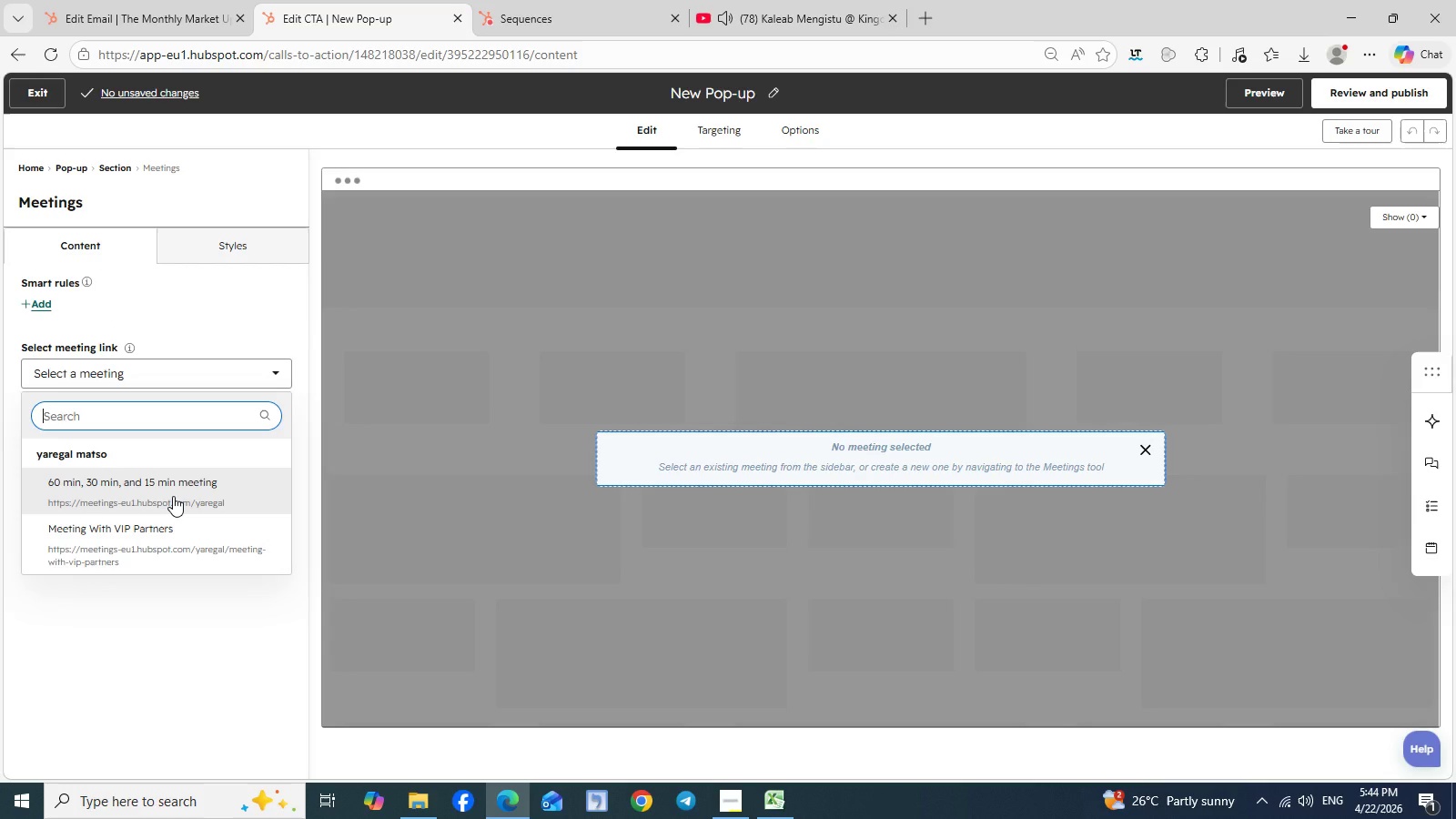 
left_click([173, 496])
 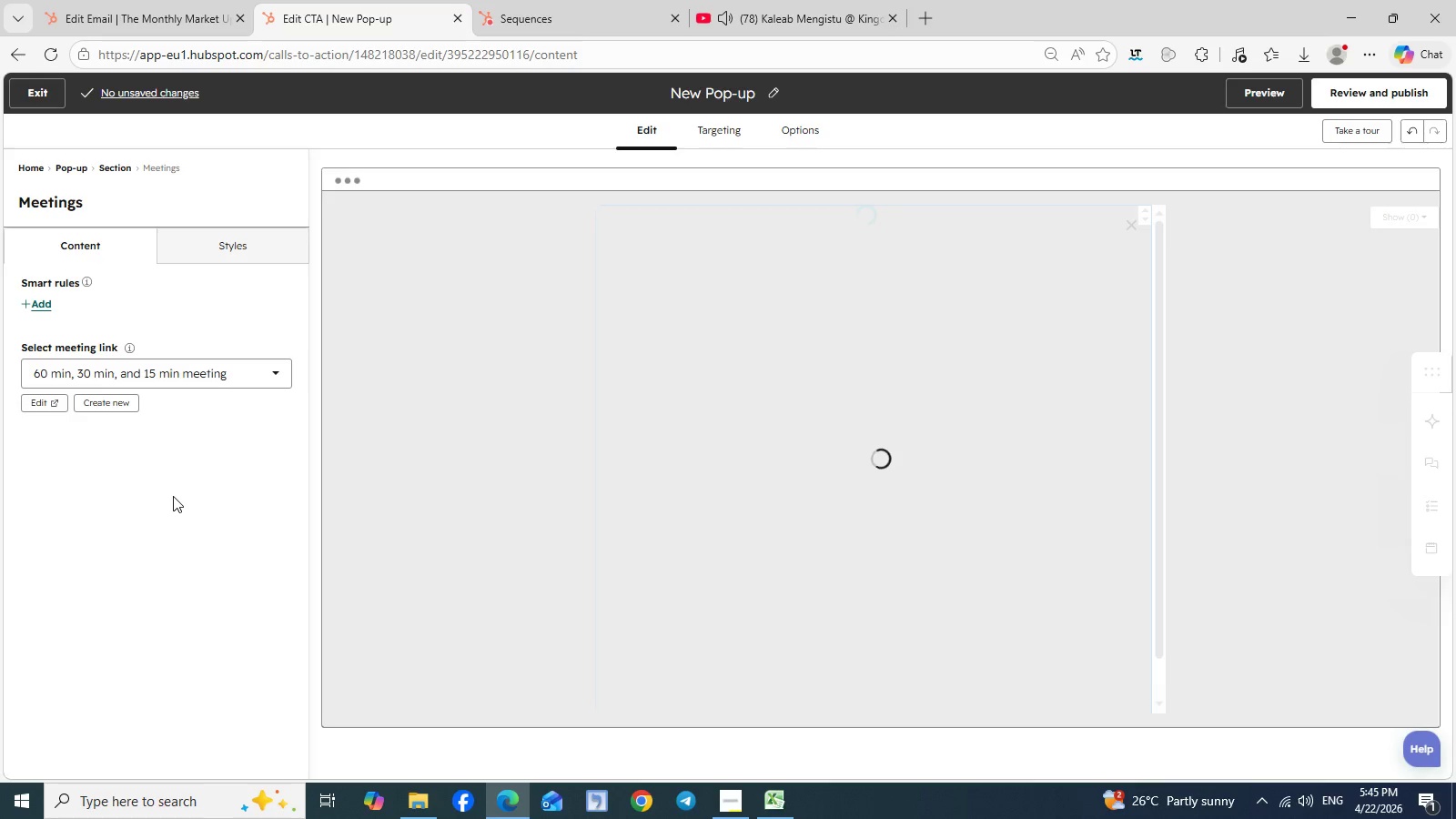 
wait(11.06)
 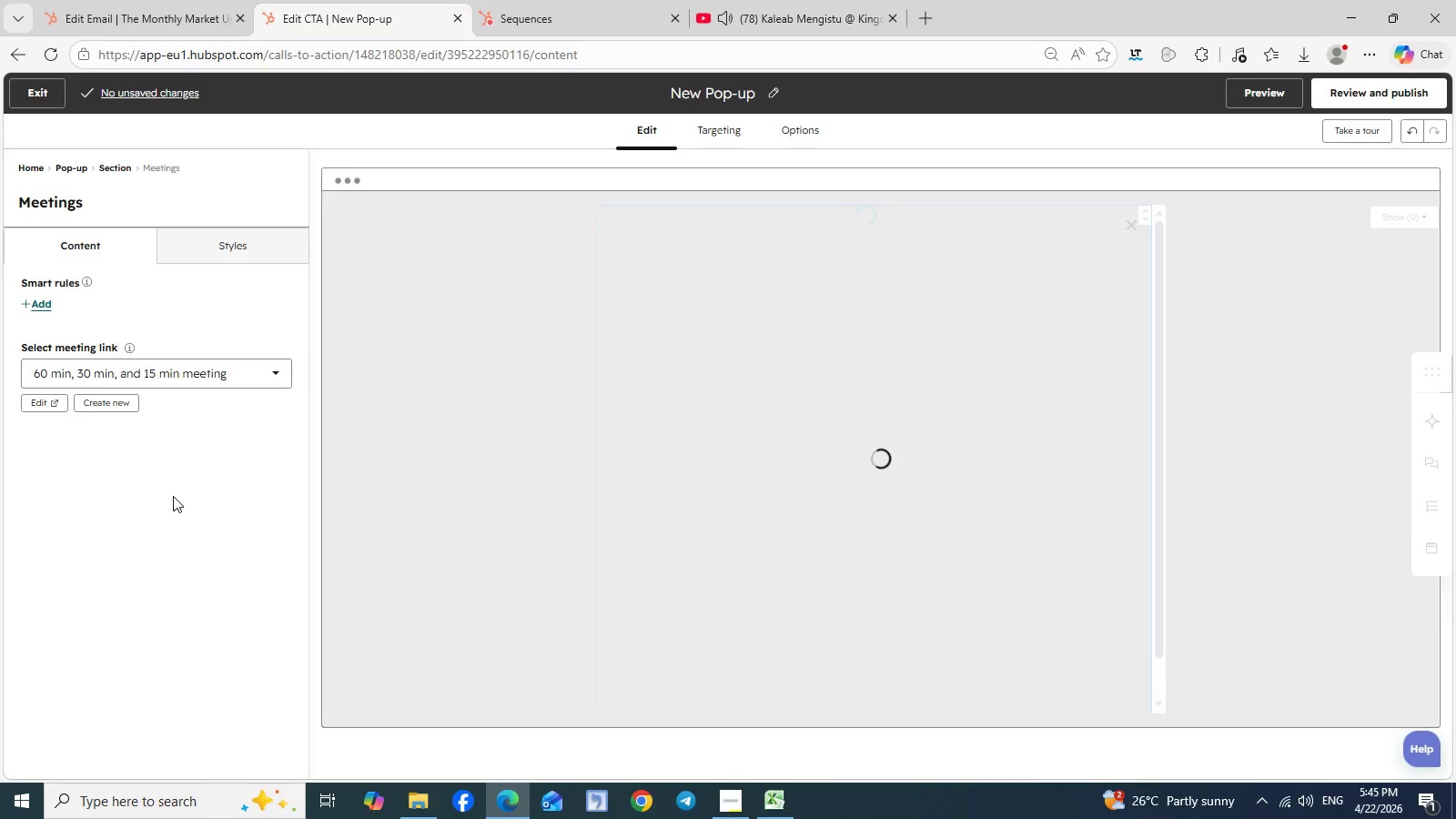 
left_click([1131, 224])
 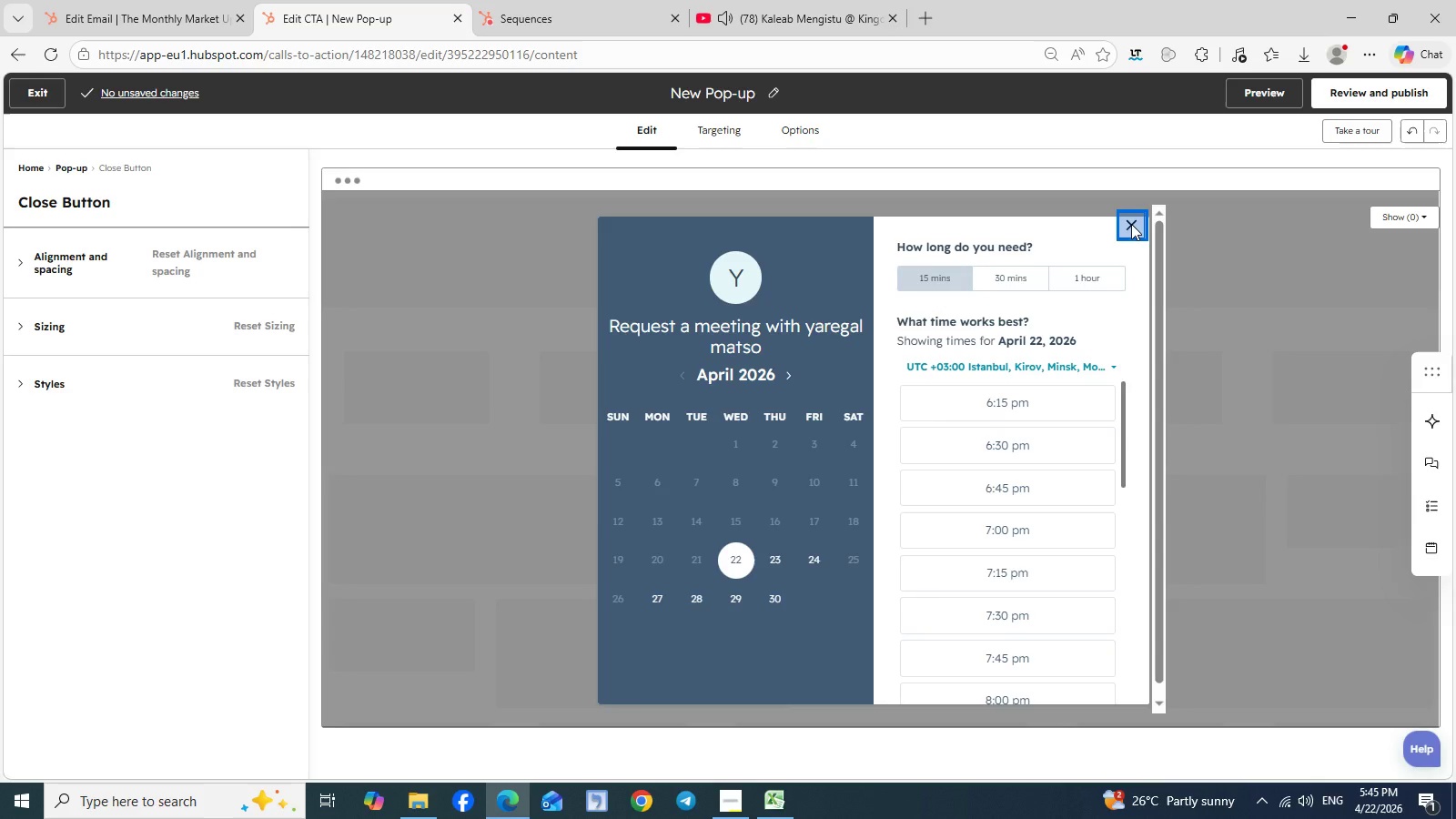 
left_click([1131, 224])
 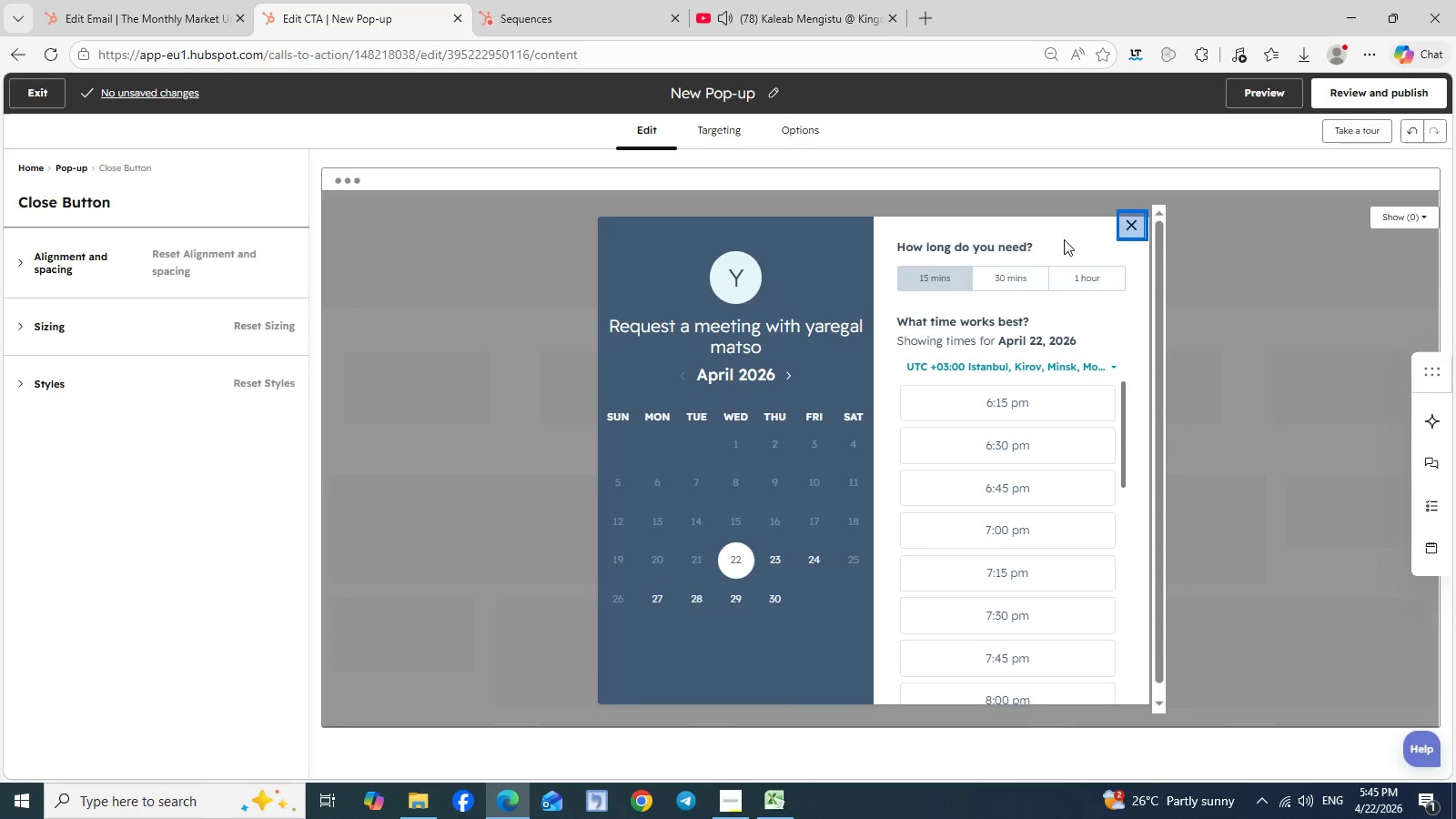 
left_click([1131, 224])
 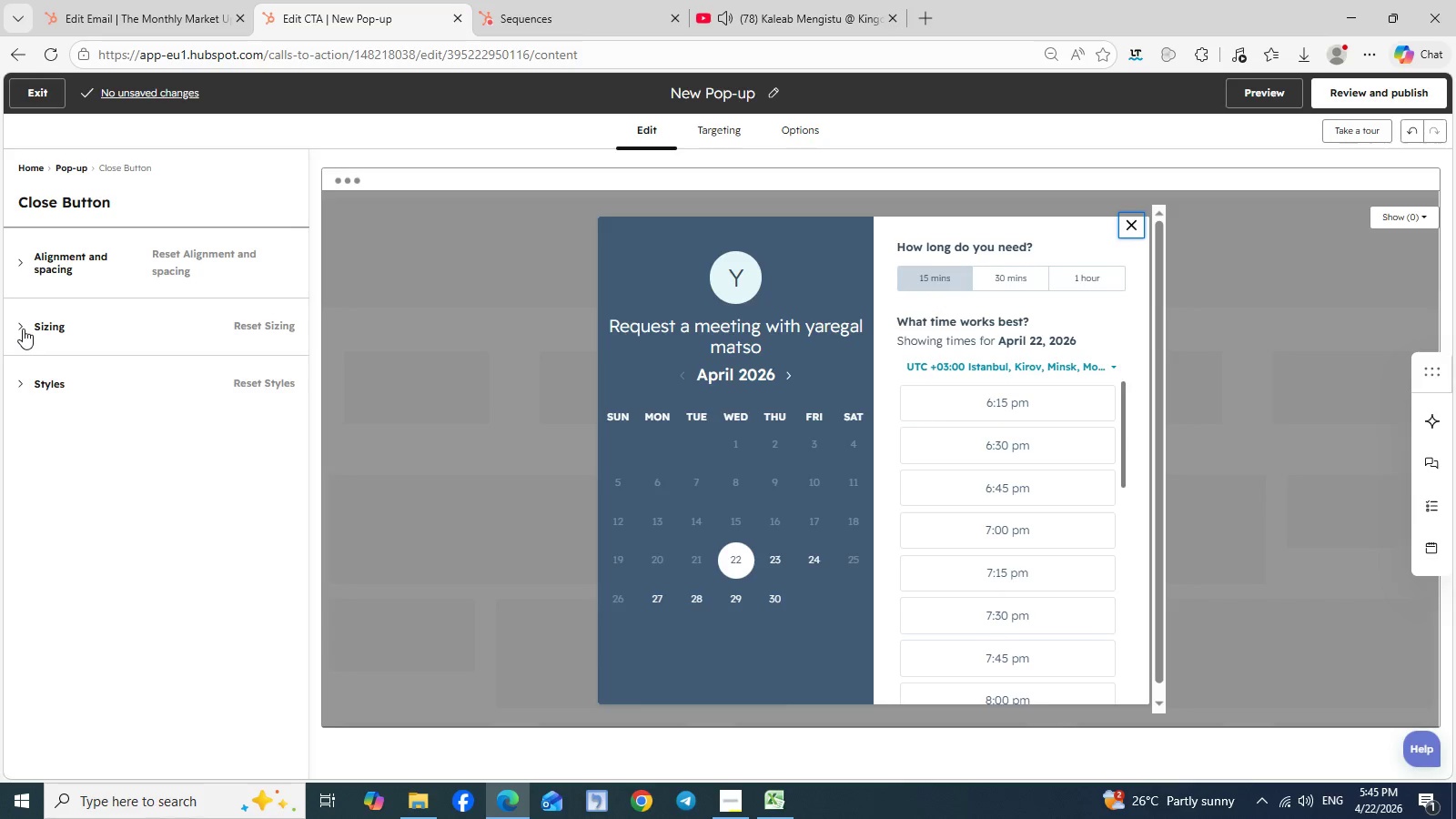 
left_click([23, 329])
 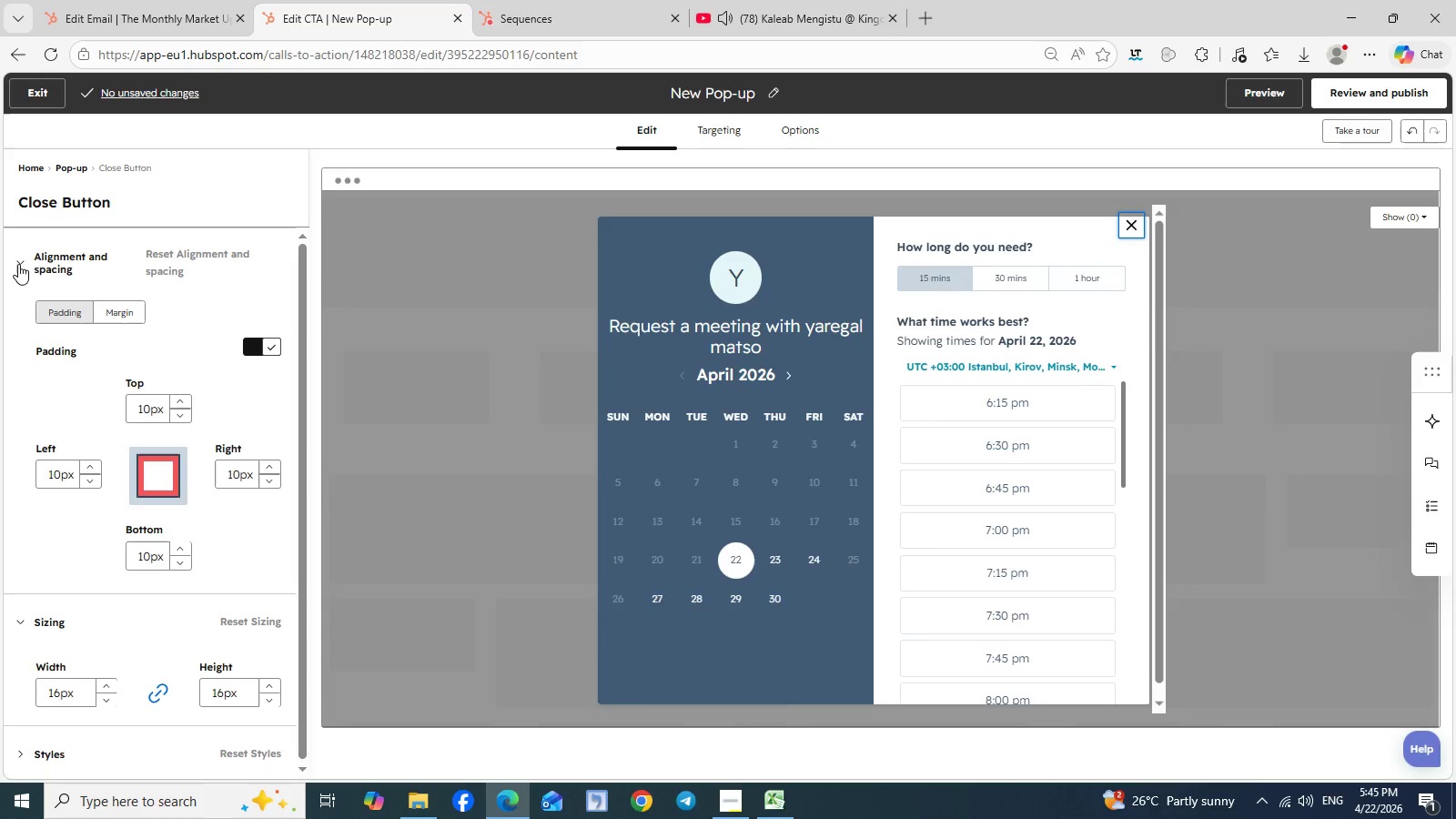 
left_click([18, 264])
 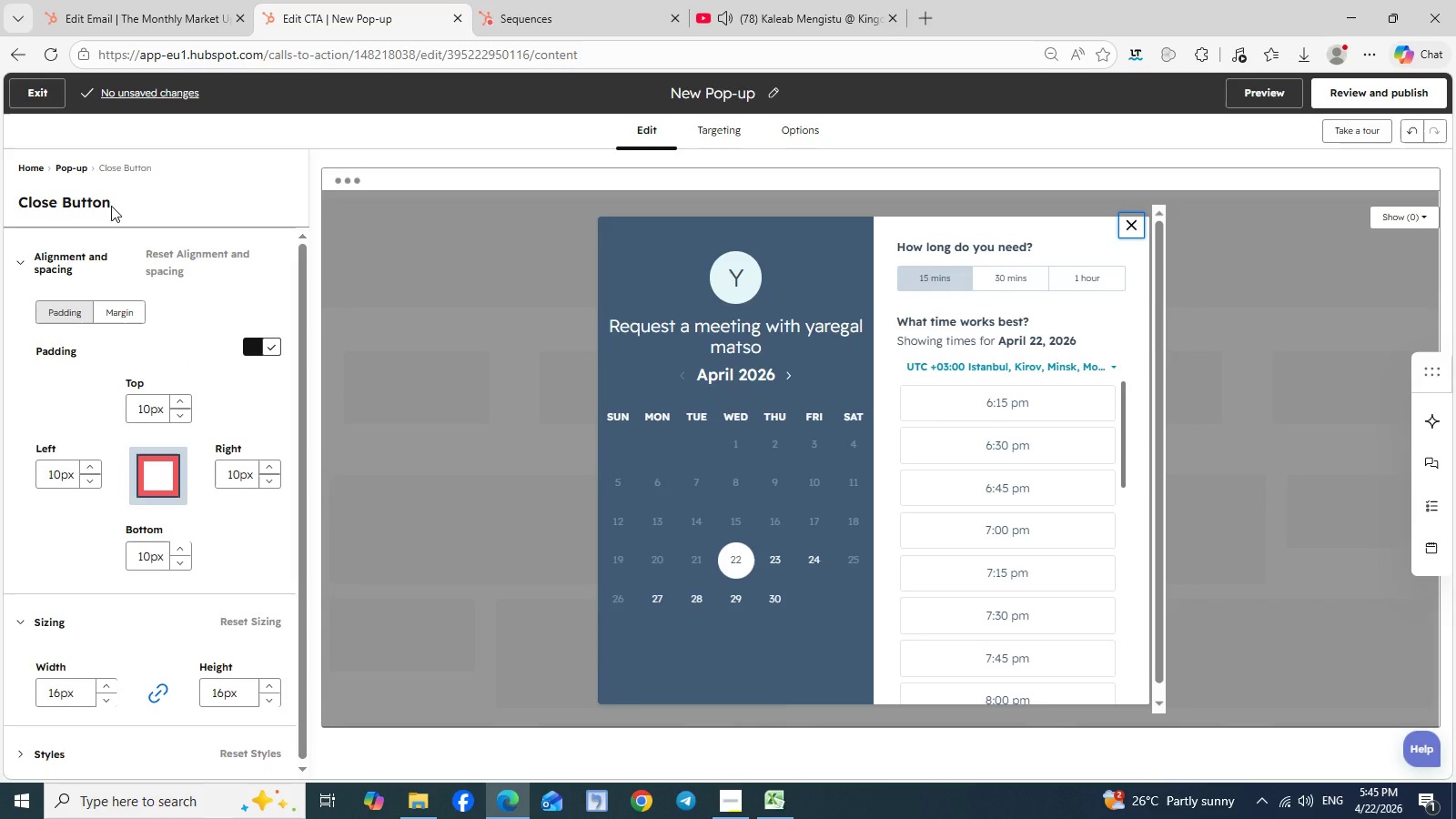 
left_click([111, 206])
 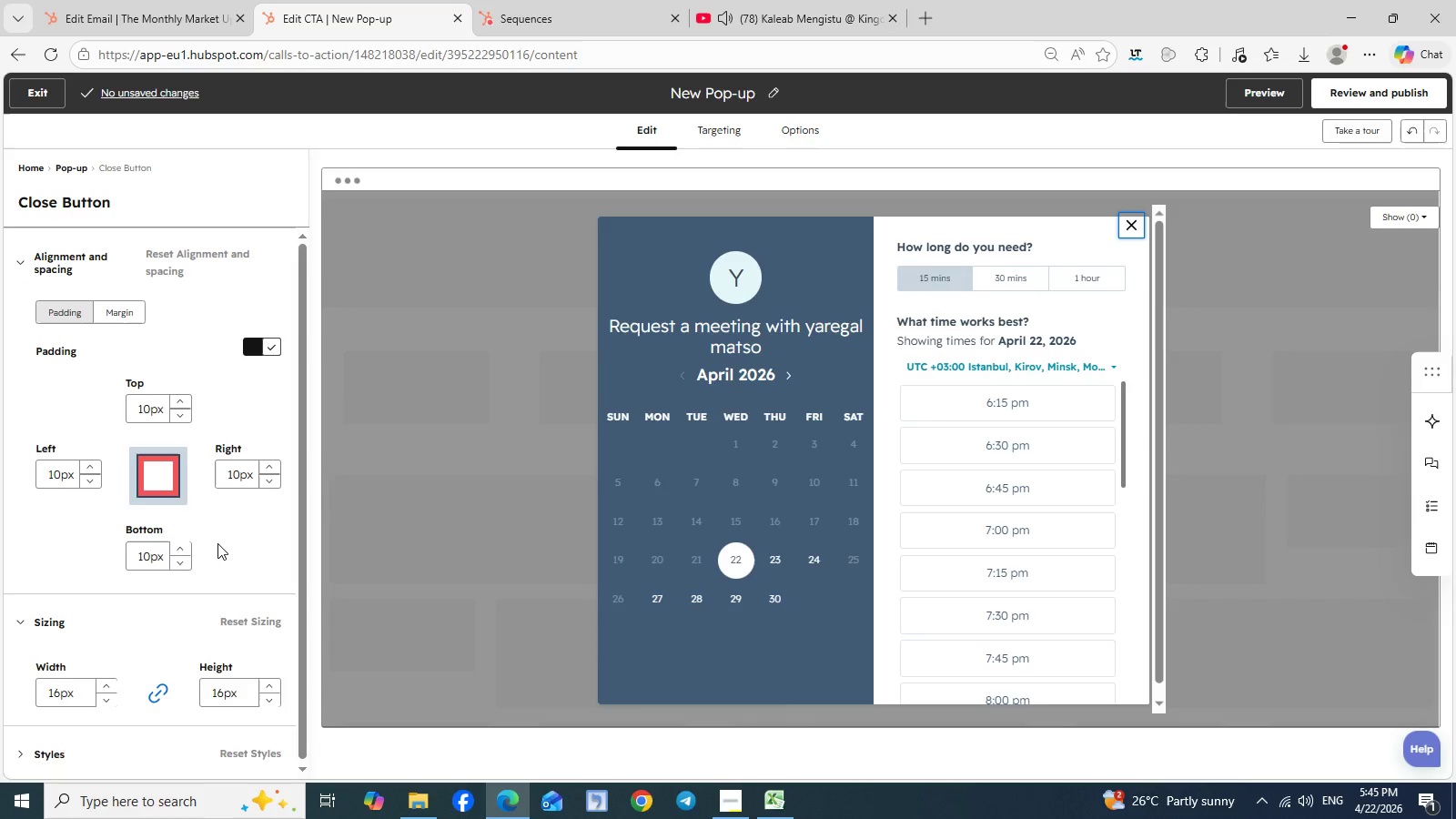 
scroll: coordinate [217, 543], scroll_direction: down, amount: 3.0
 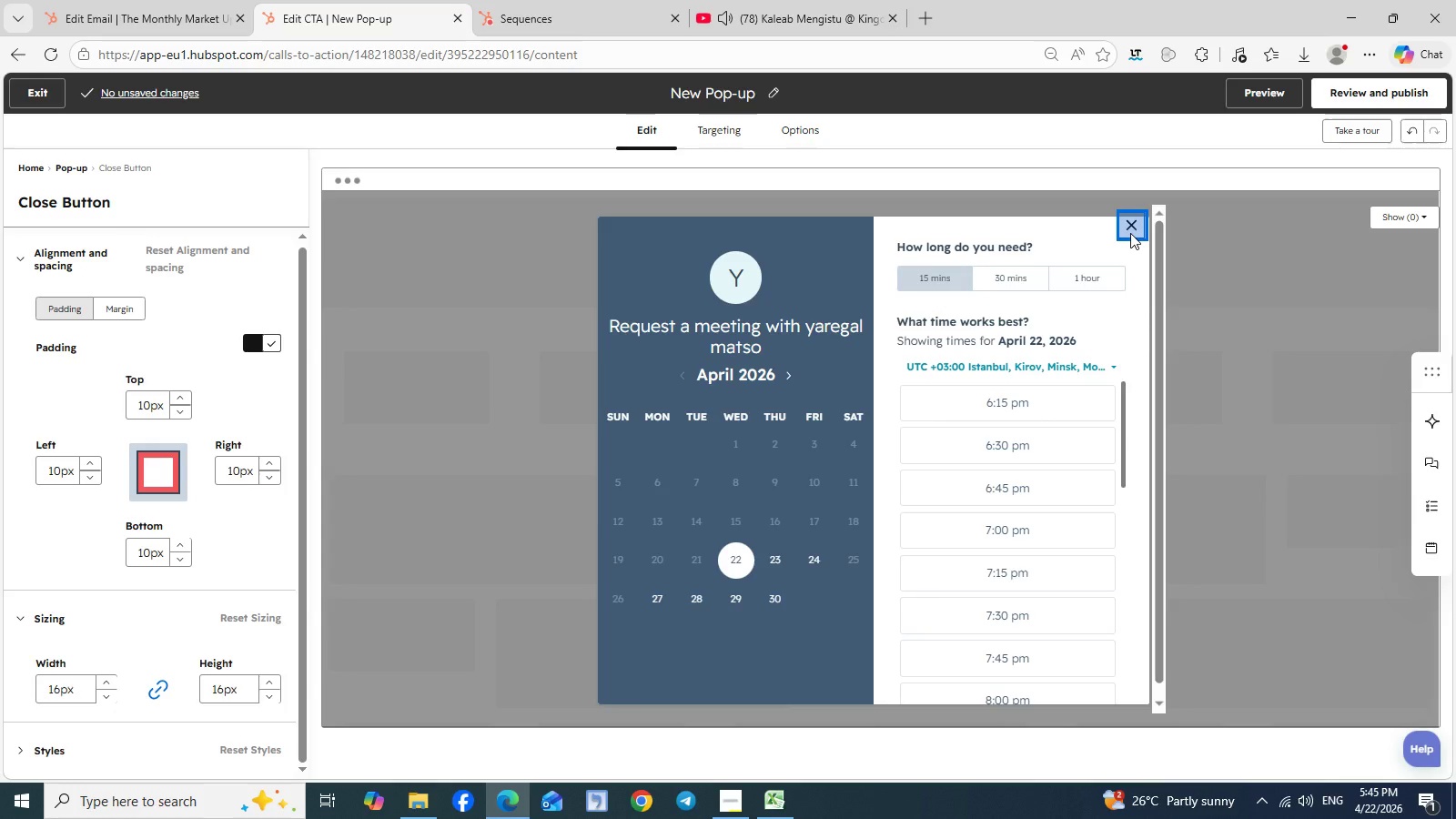 
left_click([1130, 233])
 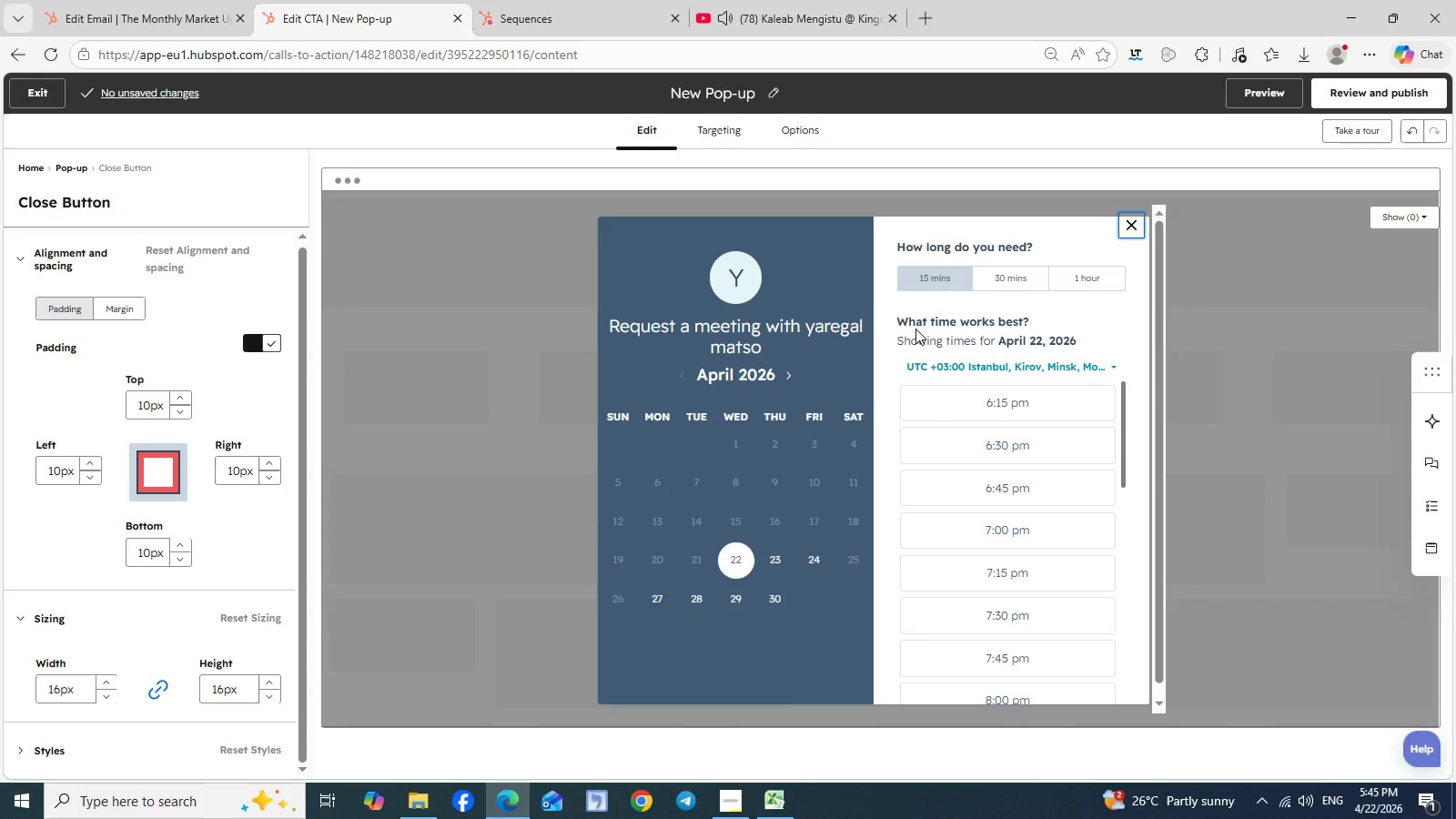 
left_click([1130, 233])
 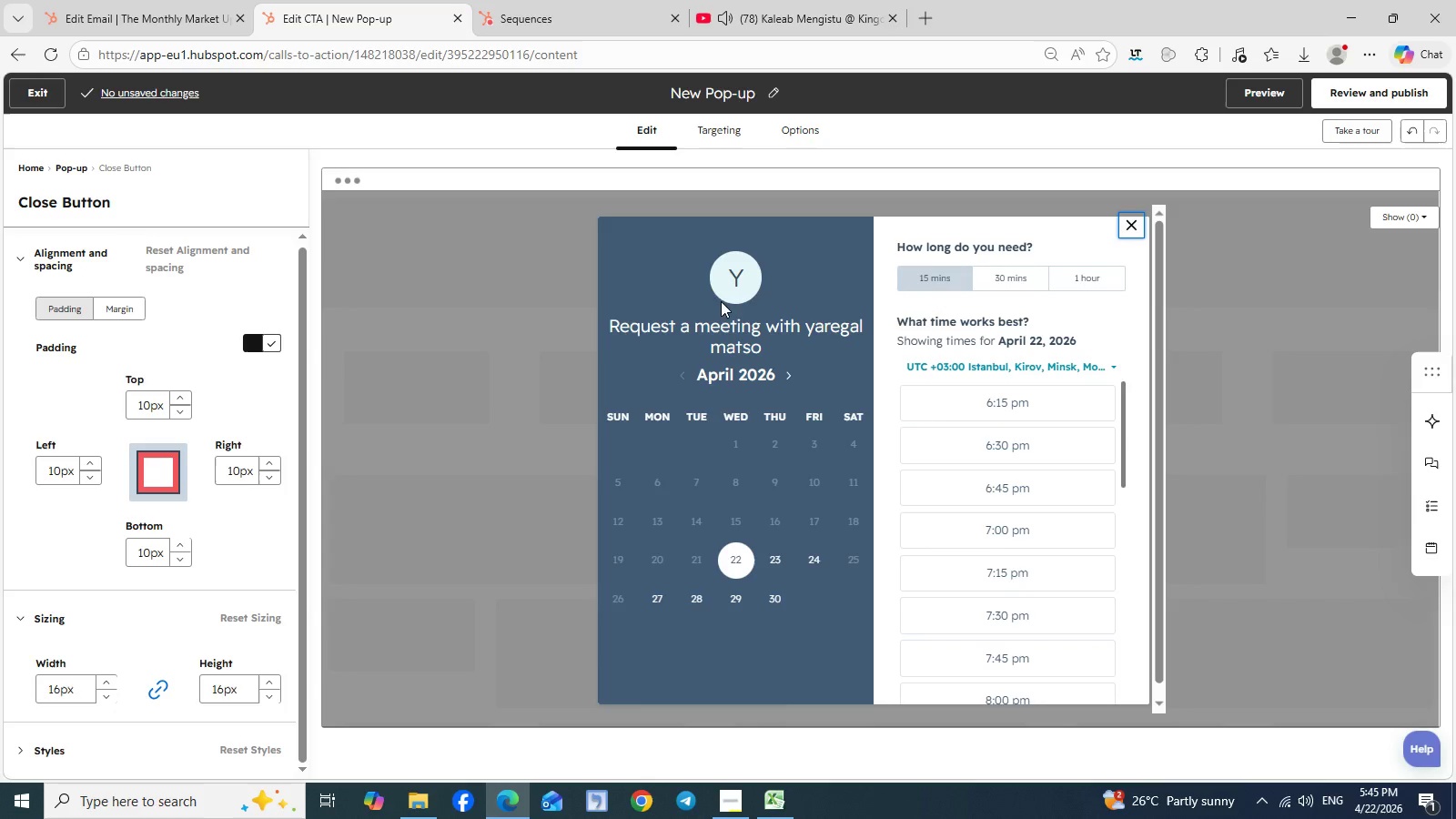 
left_click([915, 329])
 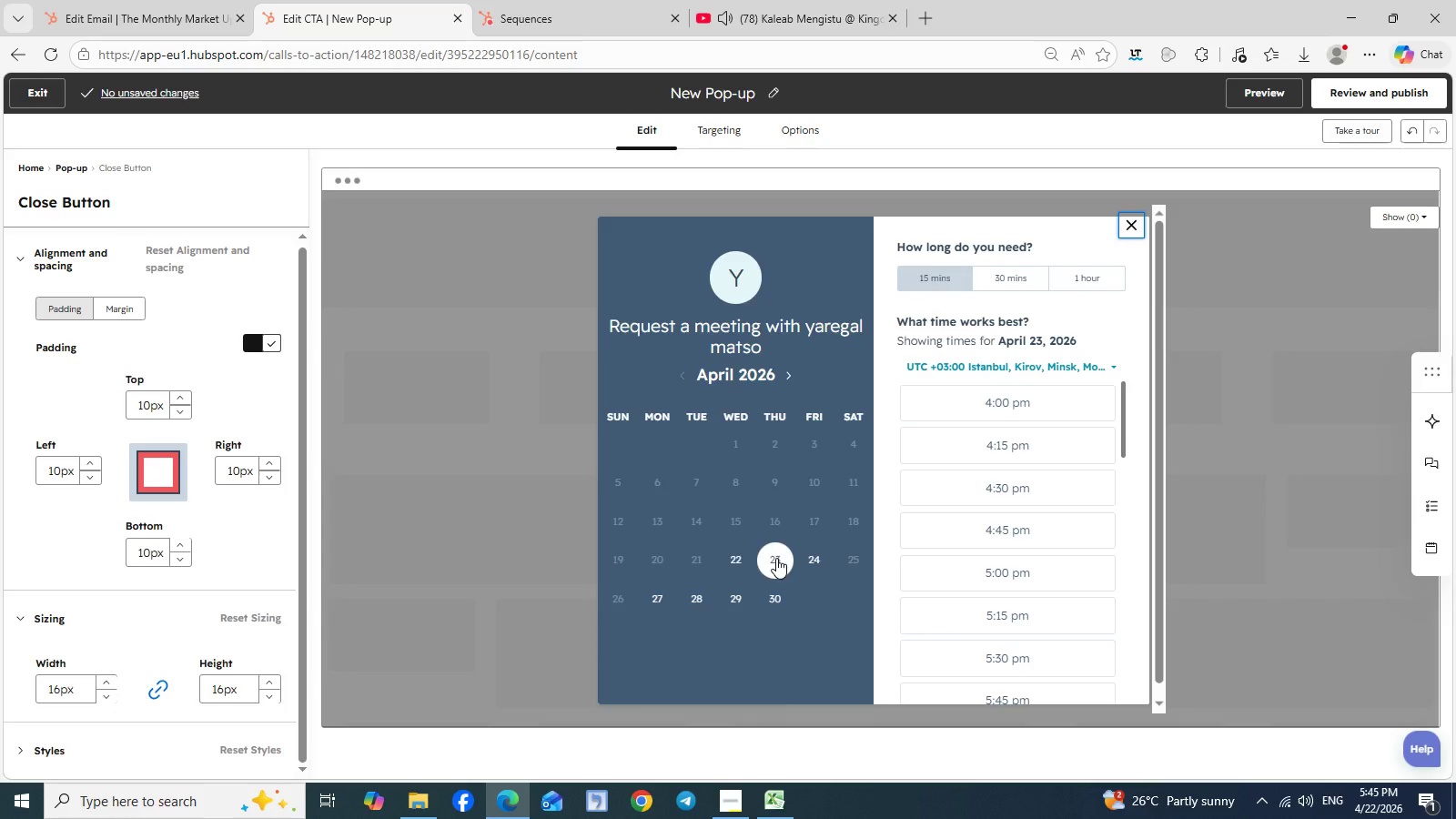 
left_click([776, 558])
 